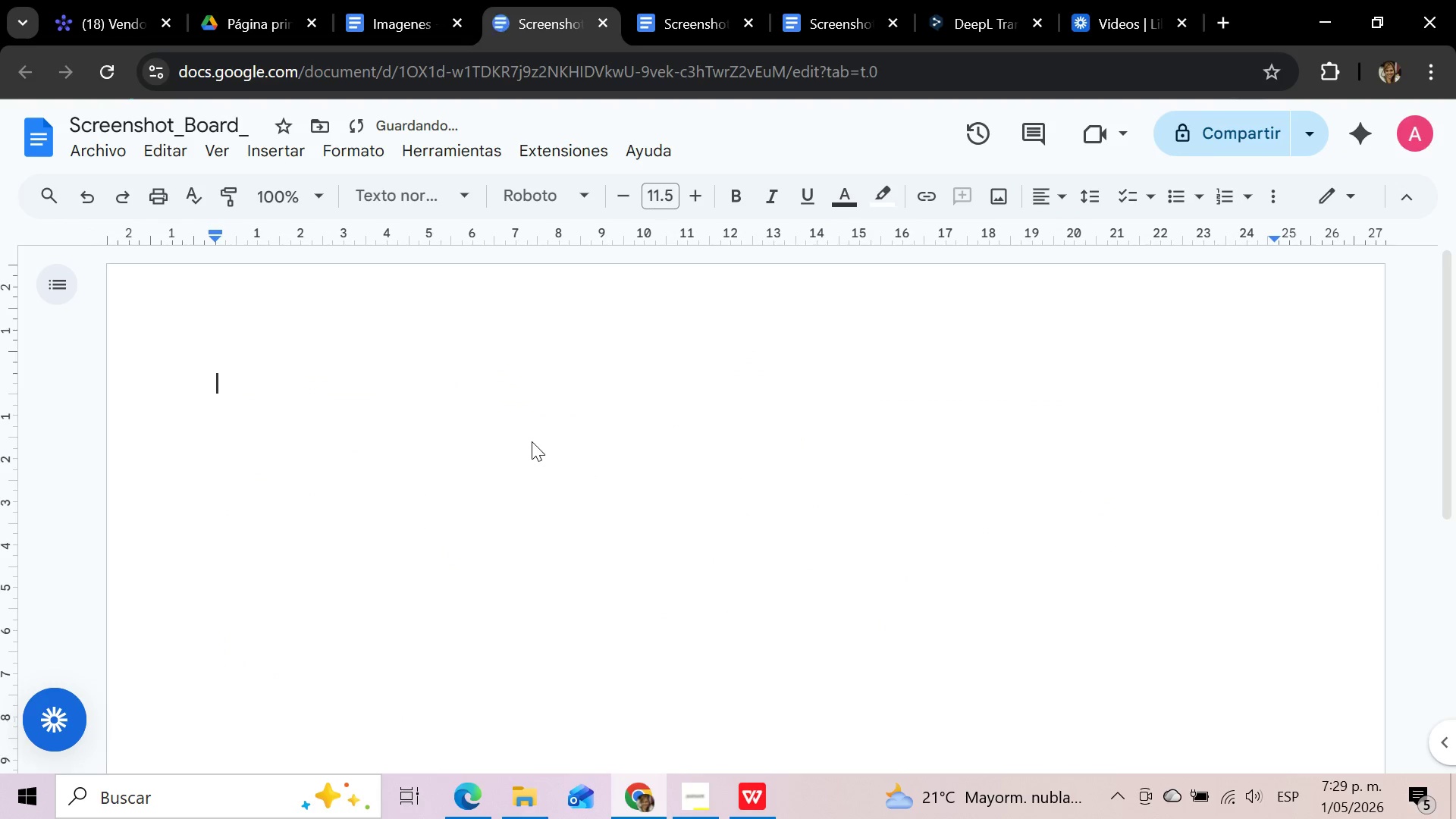 
key(Control+V)
 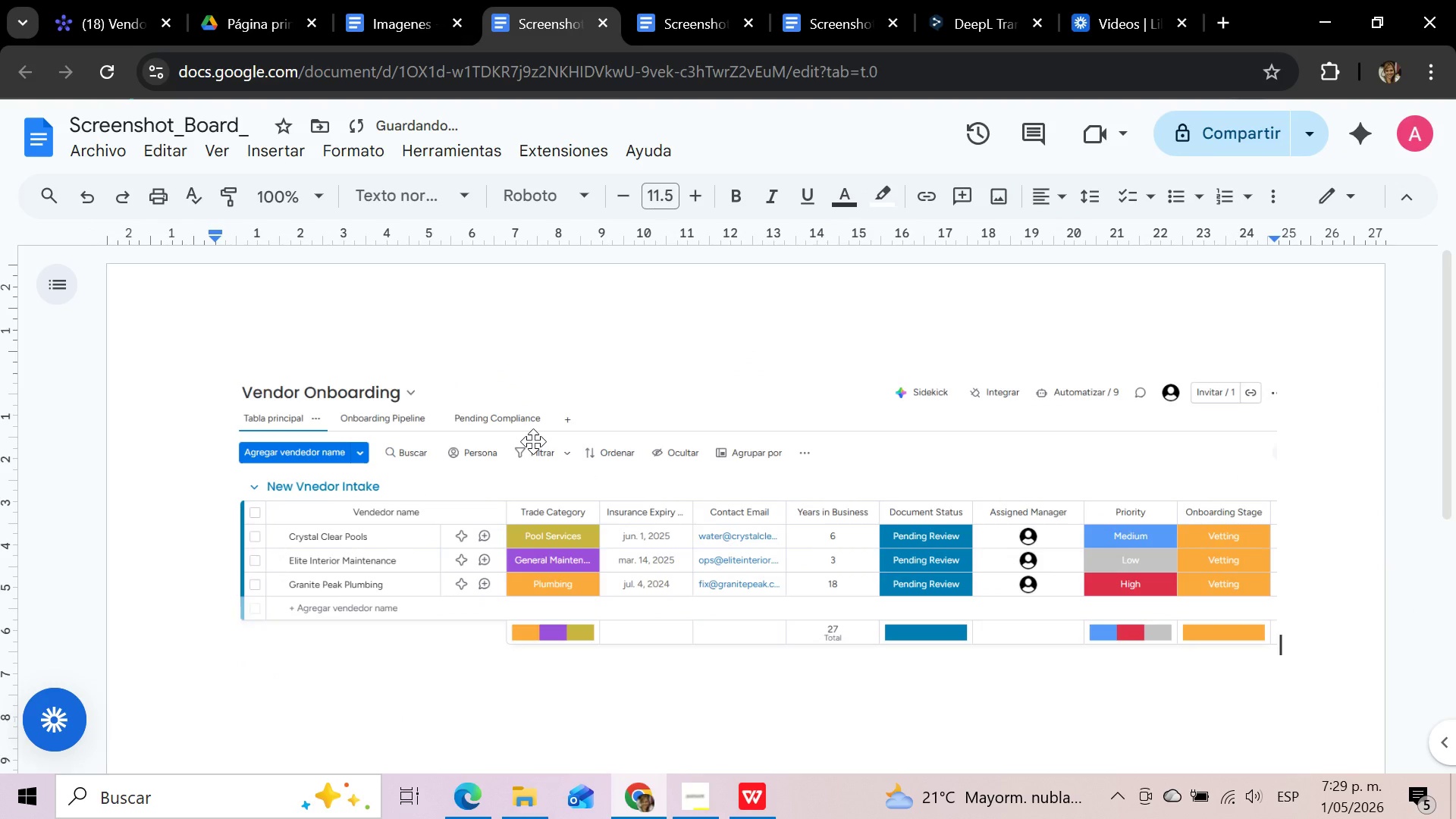 
key(Enter)
 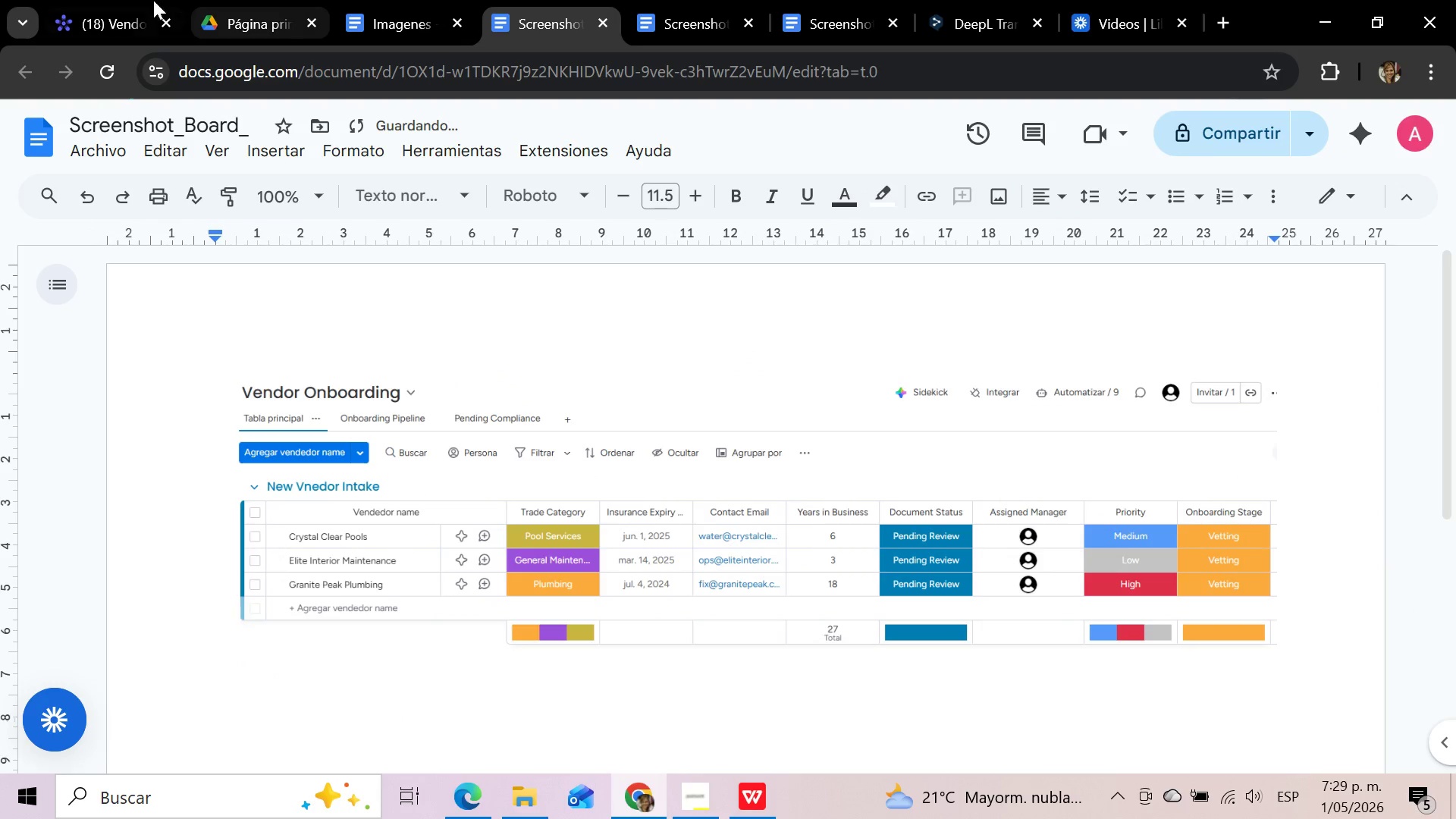 
left_click([102, 0])
 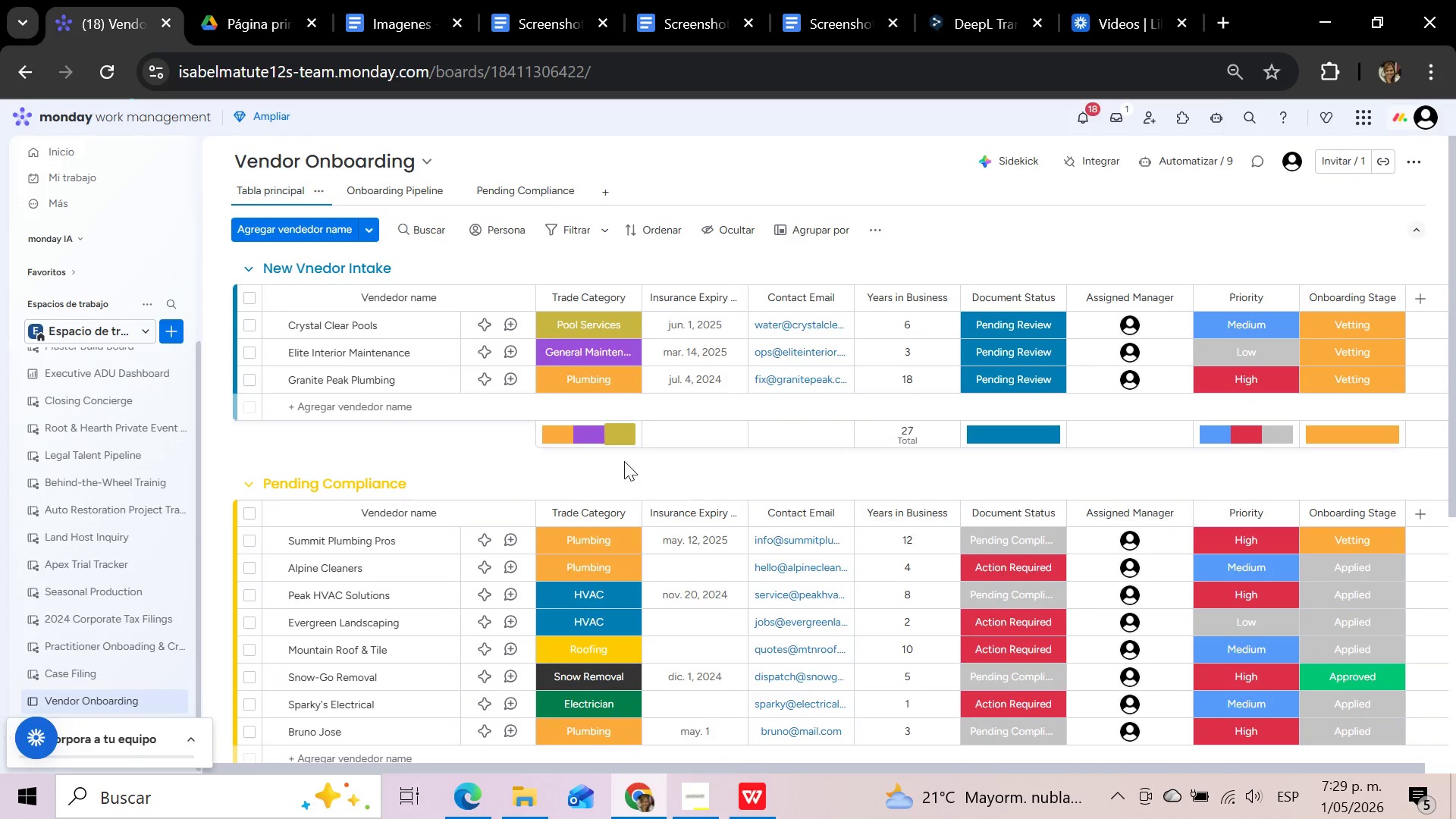 
scroll: coordinate [624, 472], scroll_direction: down, amount: 1.0
 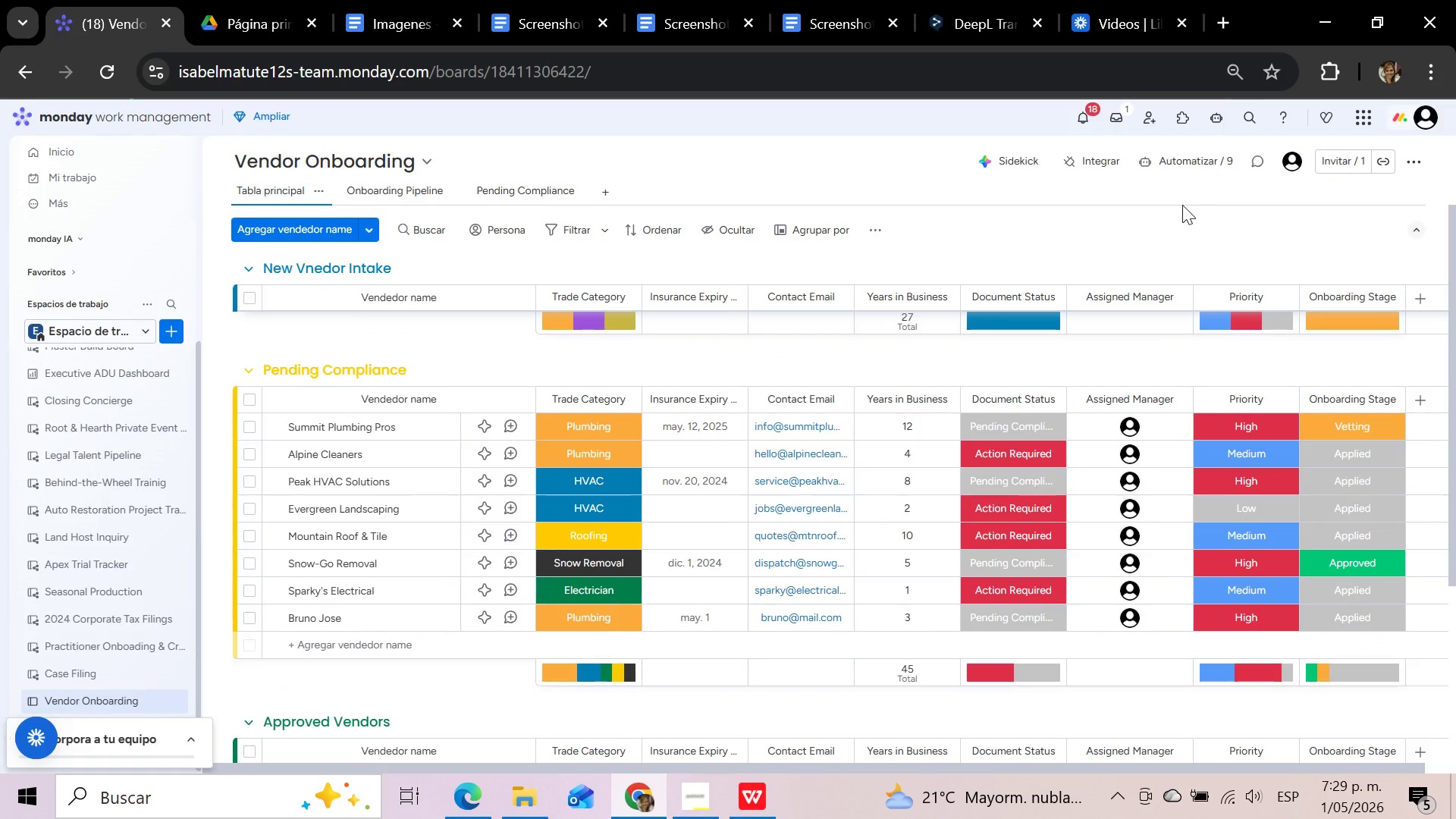 
key(Meta+Shift+S)
 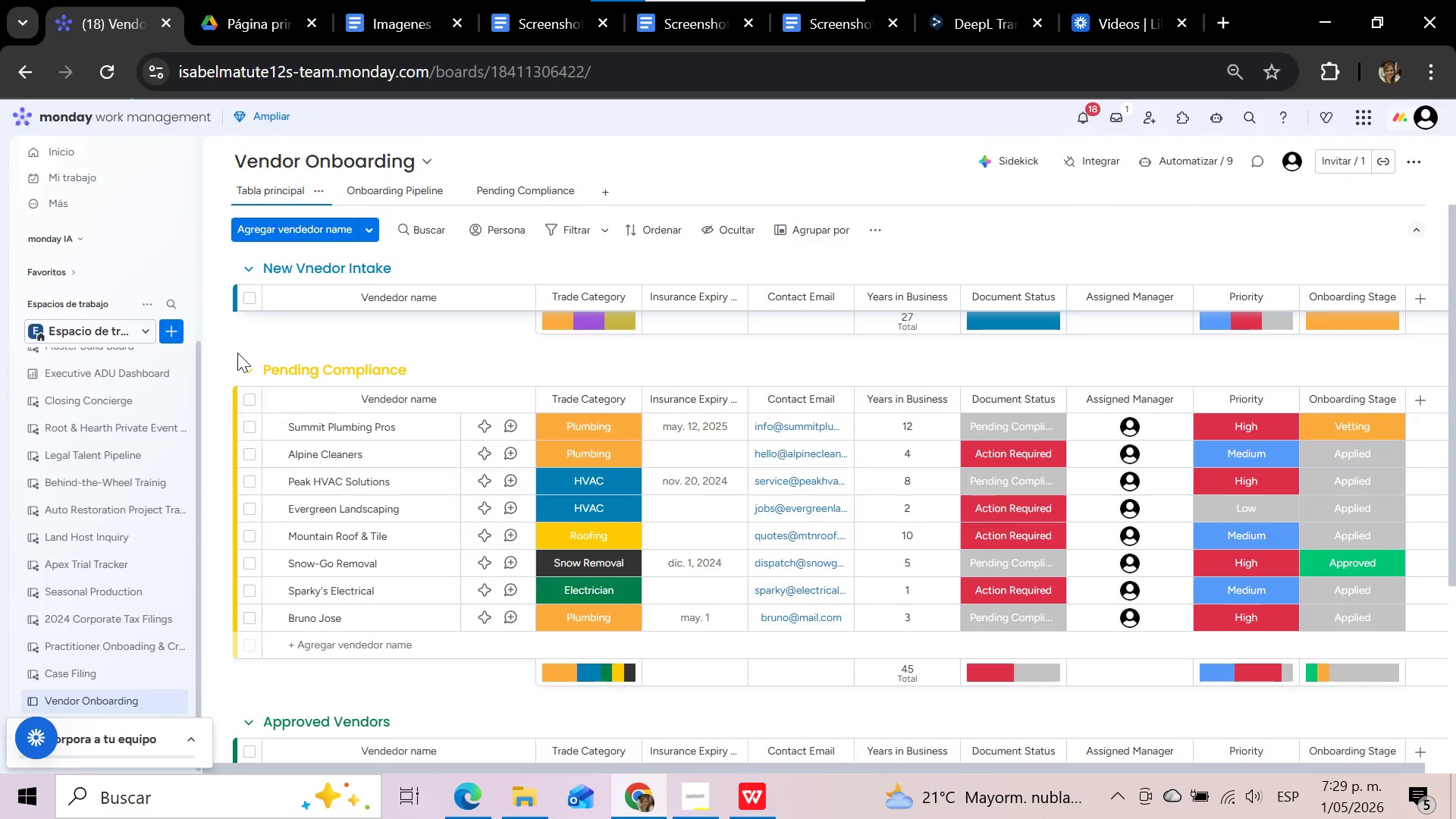 
left_click_drag(start_coordinate=[217, 352], to_coordinate=[1427, 694])
 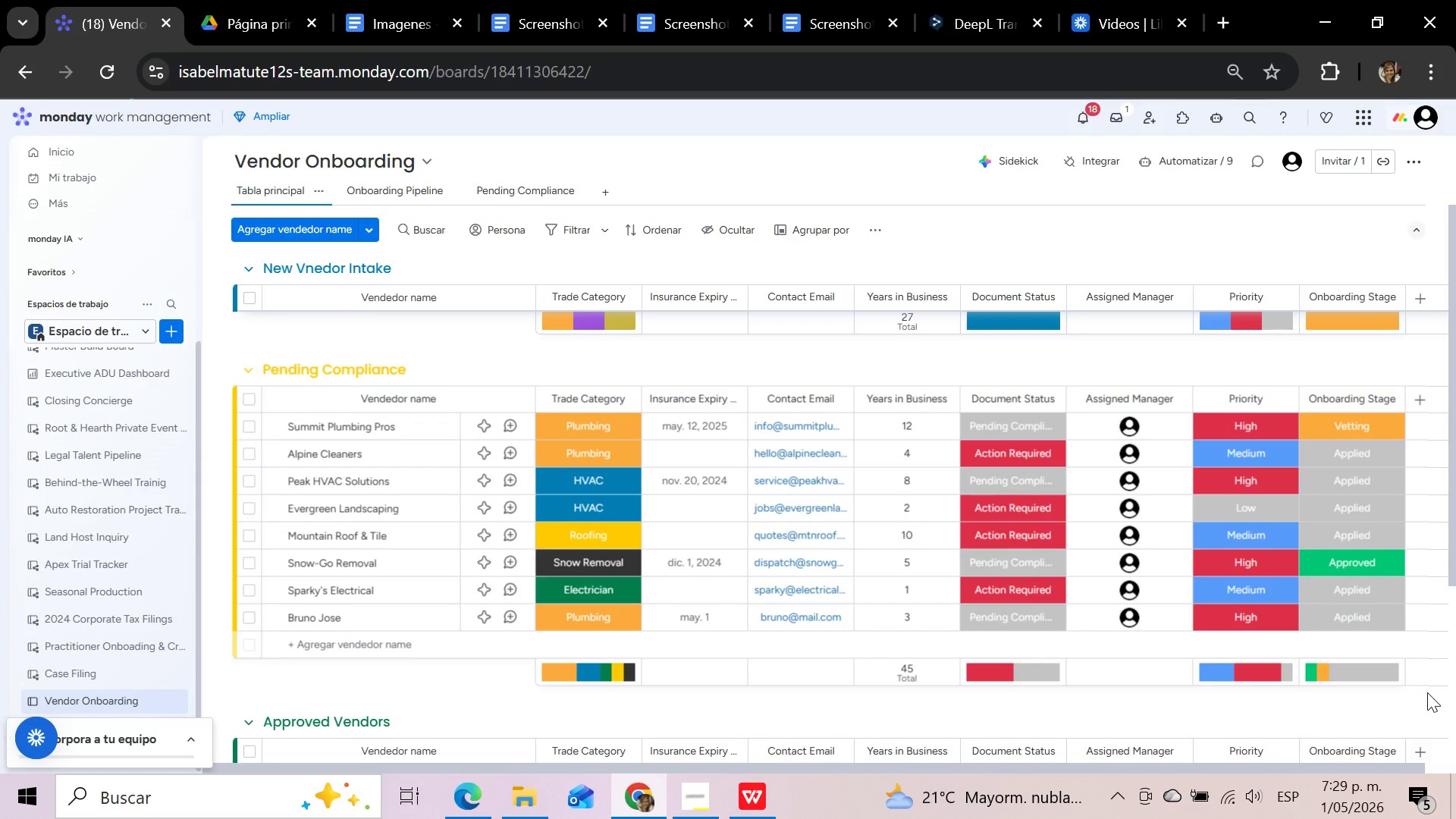 
left_click([560, 14])
 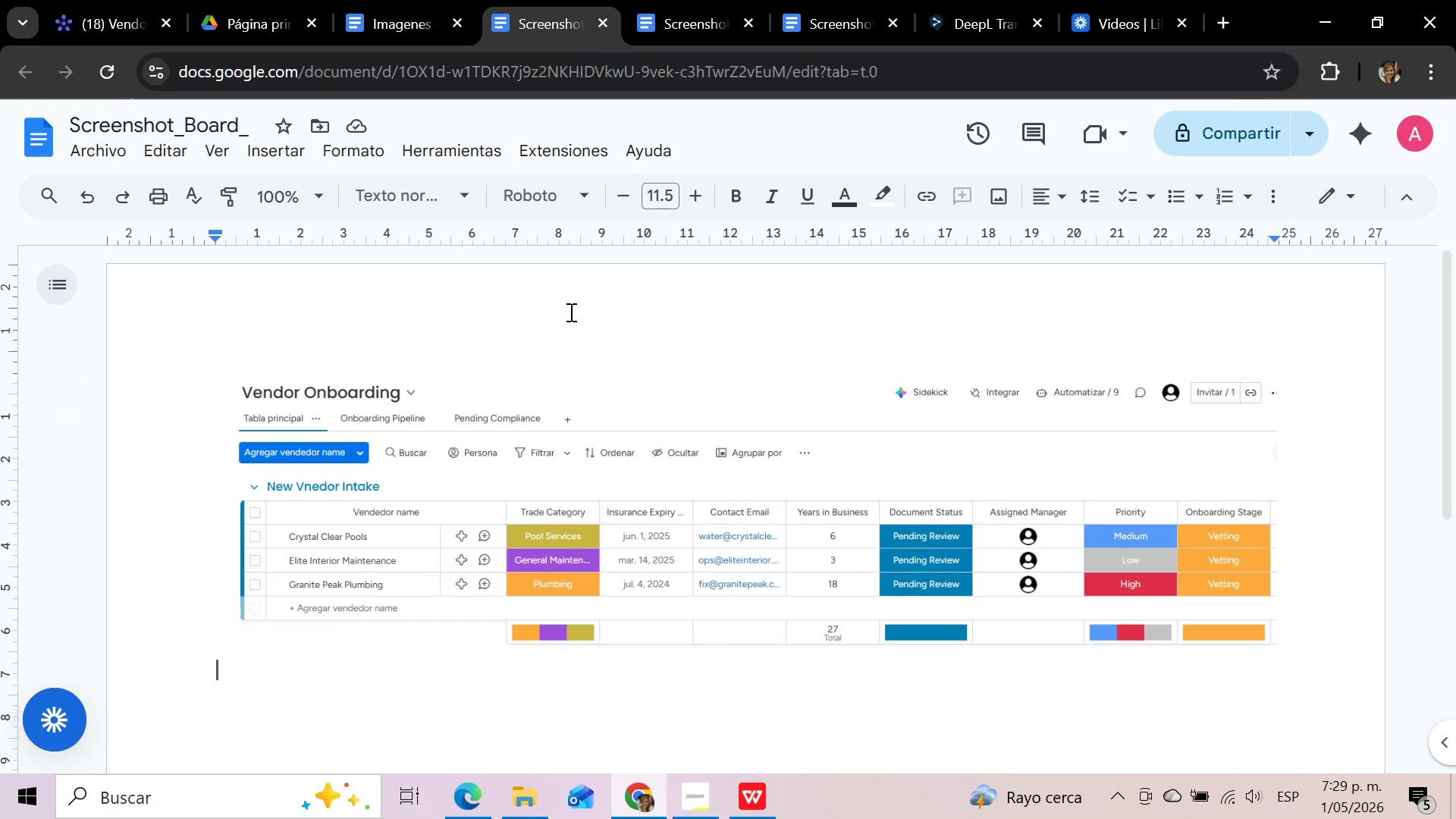 
key(Control+V)
 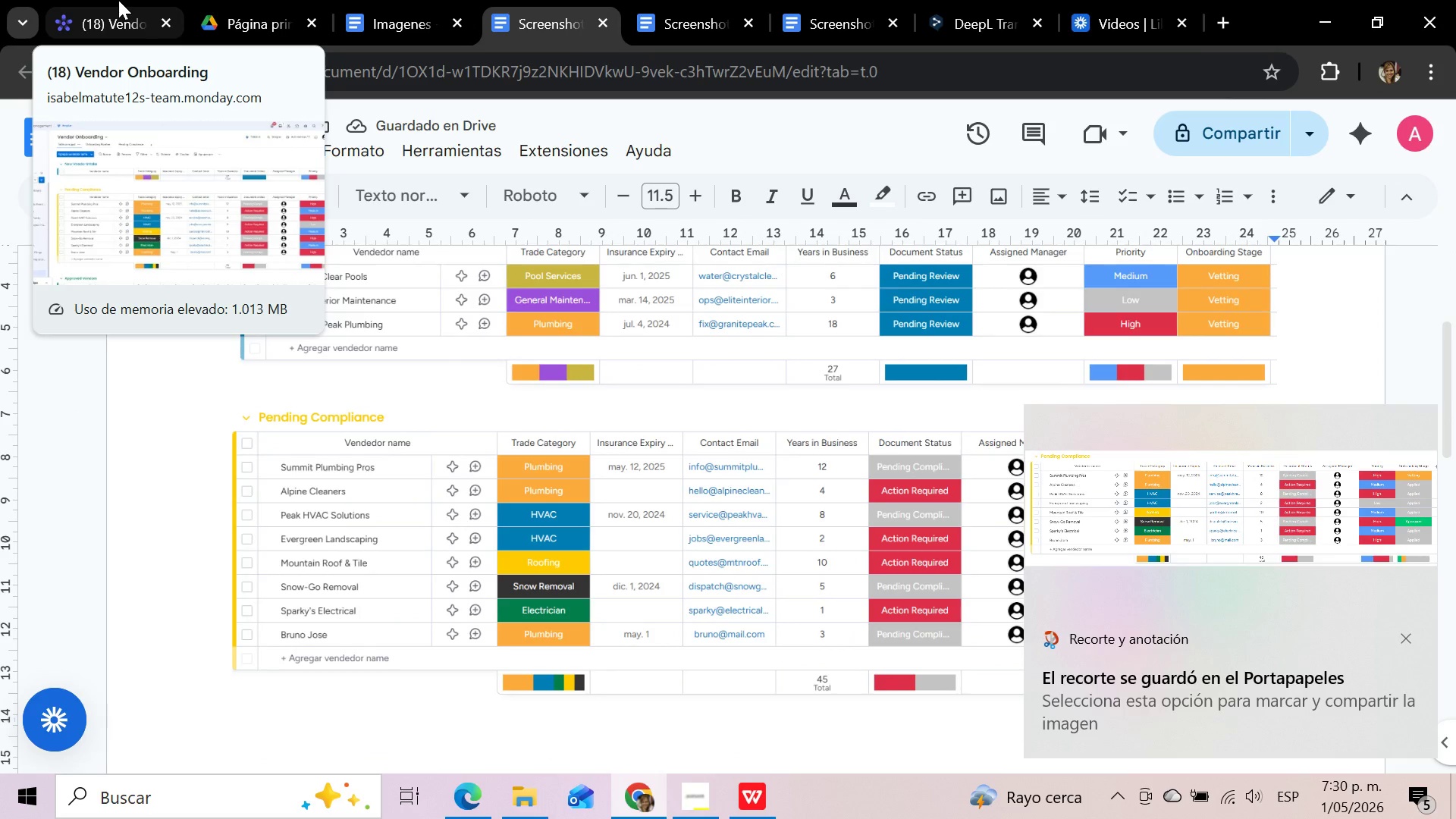 
key(Enter)
 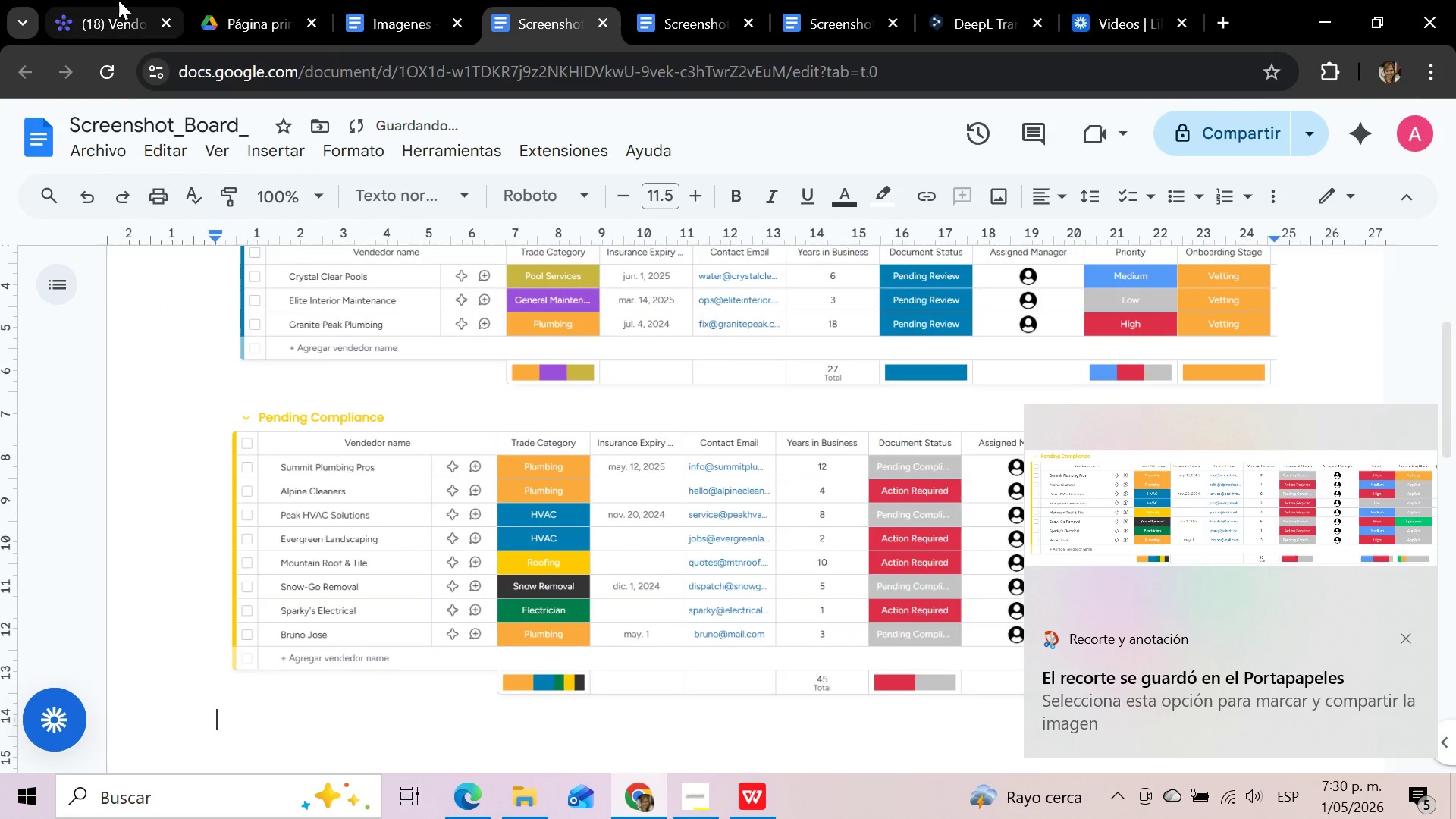 
left_click([118, 0])
 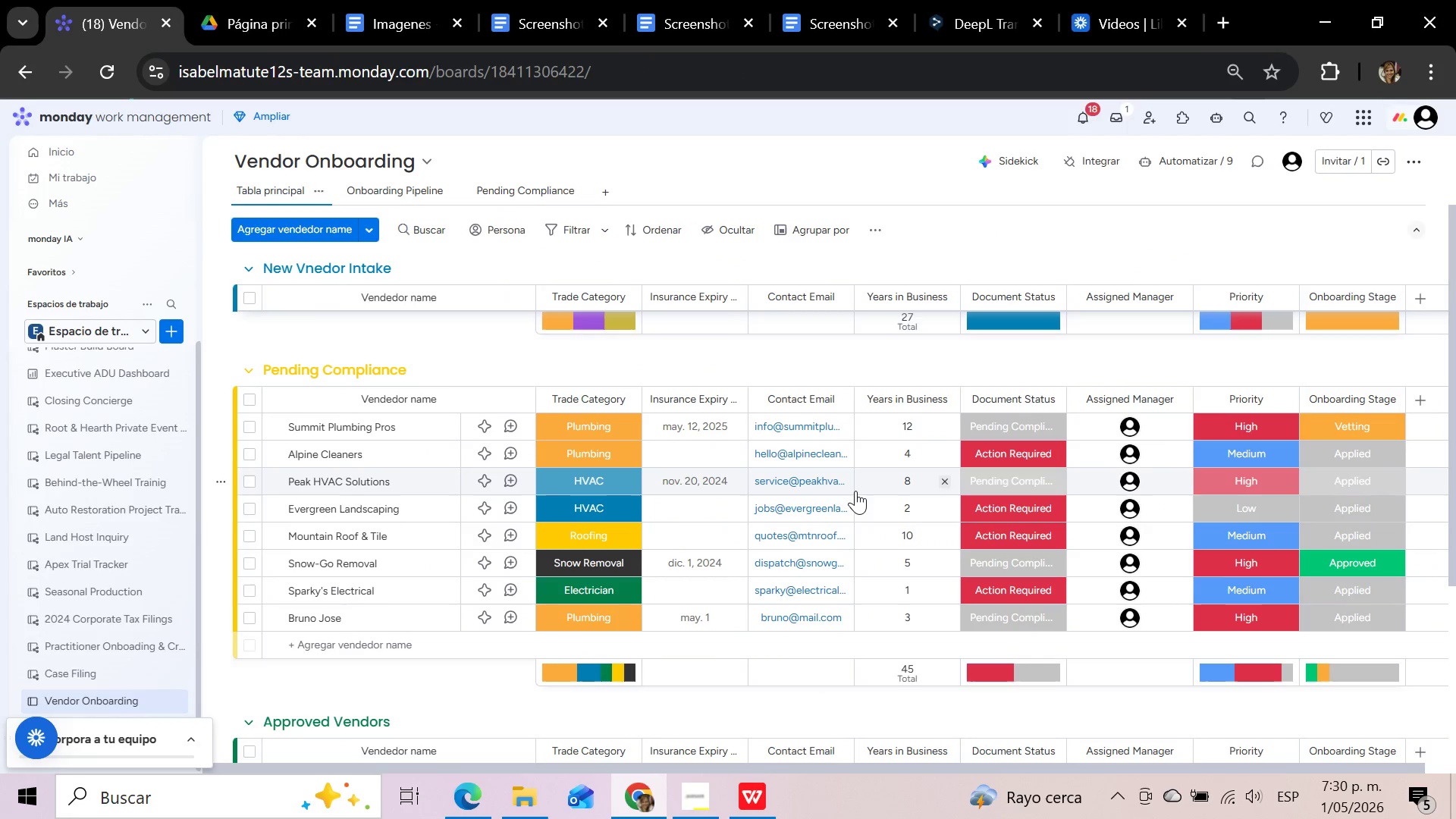 
scroll: coordinate [855, 491], scroll_direction: down, amount: 2.0
 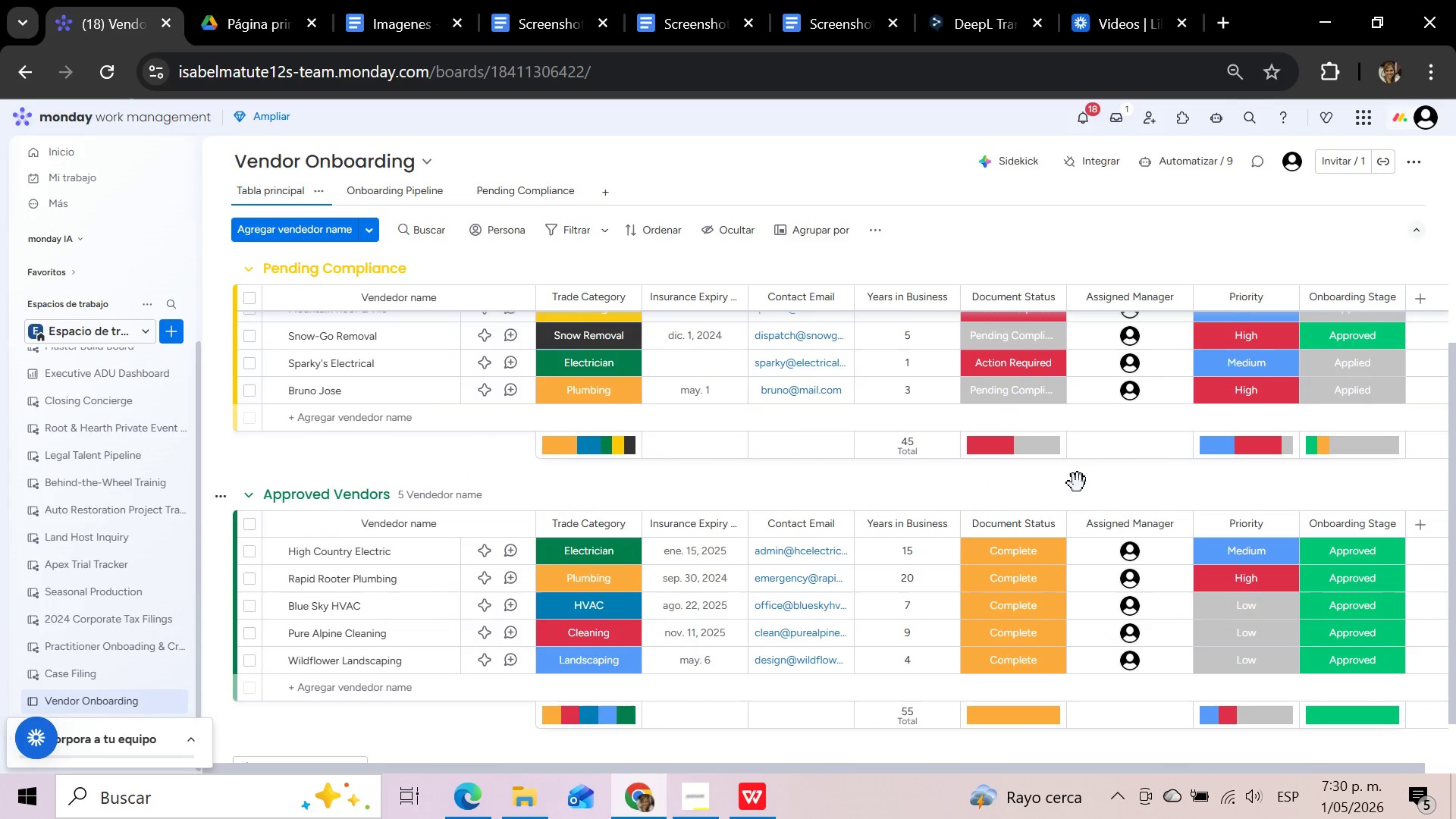 
hold_key(key=MetaLeft, duration=1.2)
 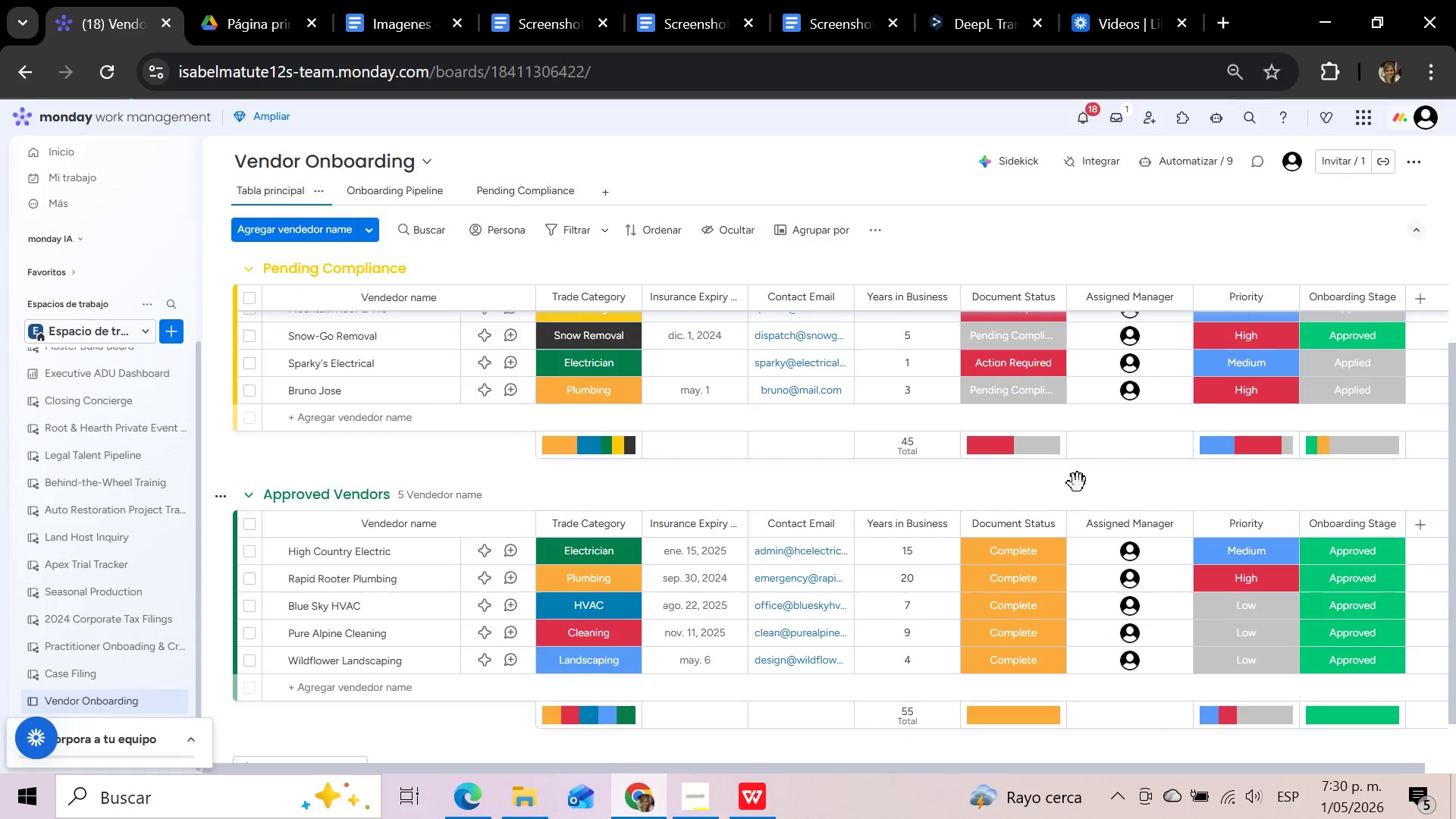 
hold_key(key=ShiftLeft, duration=0.84)
 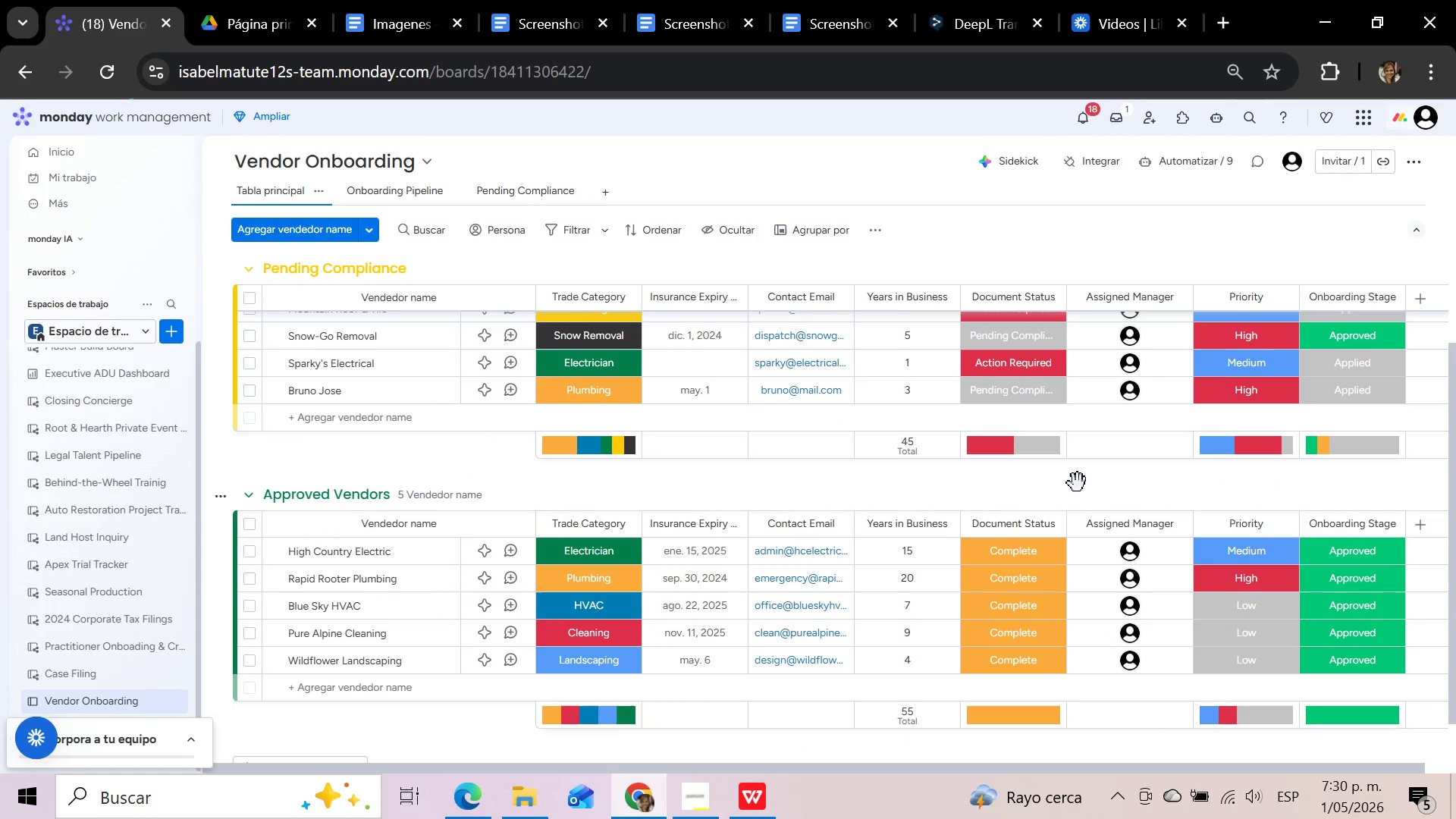 
hold_key(key=S, duration=0.33)
 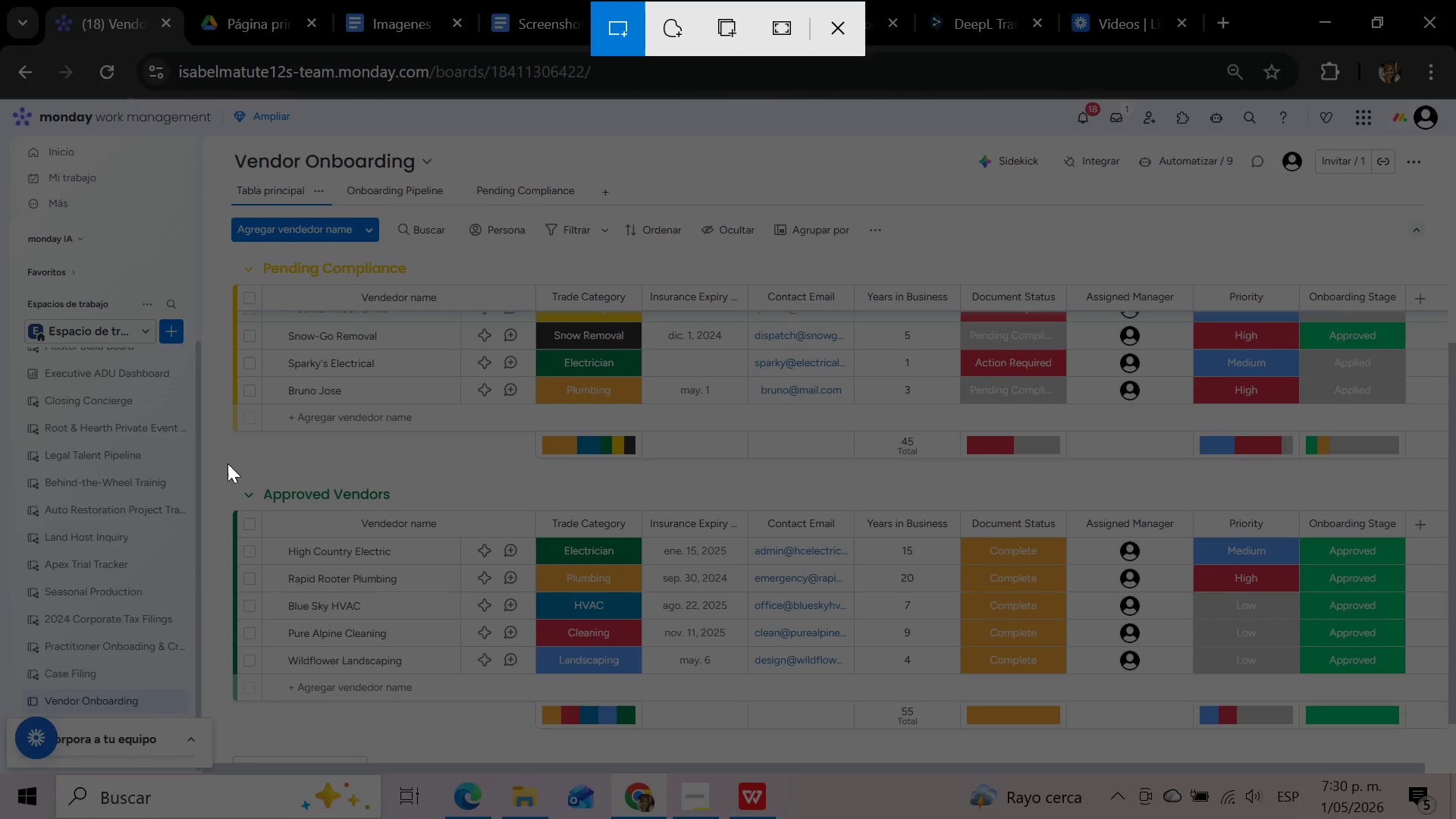 
left_click_drag(start_coordinate=[215, 469], to_coordinate=[1423, 733])
 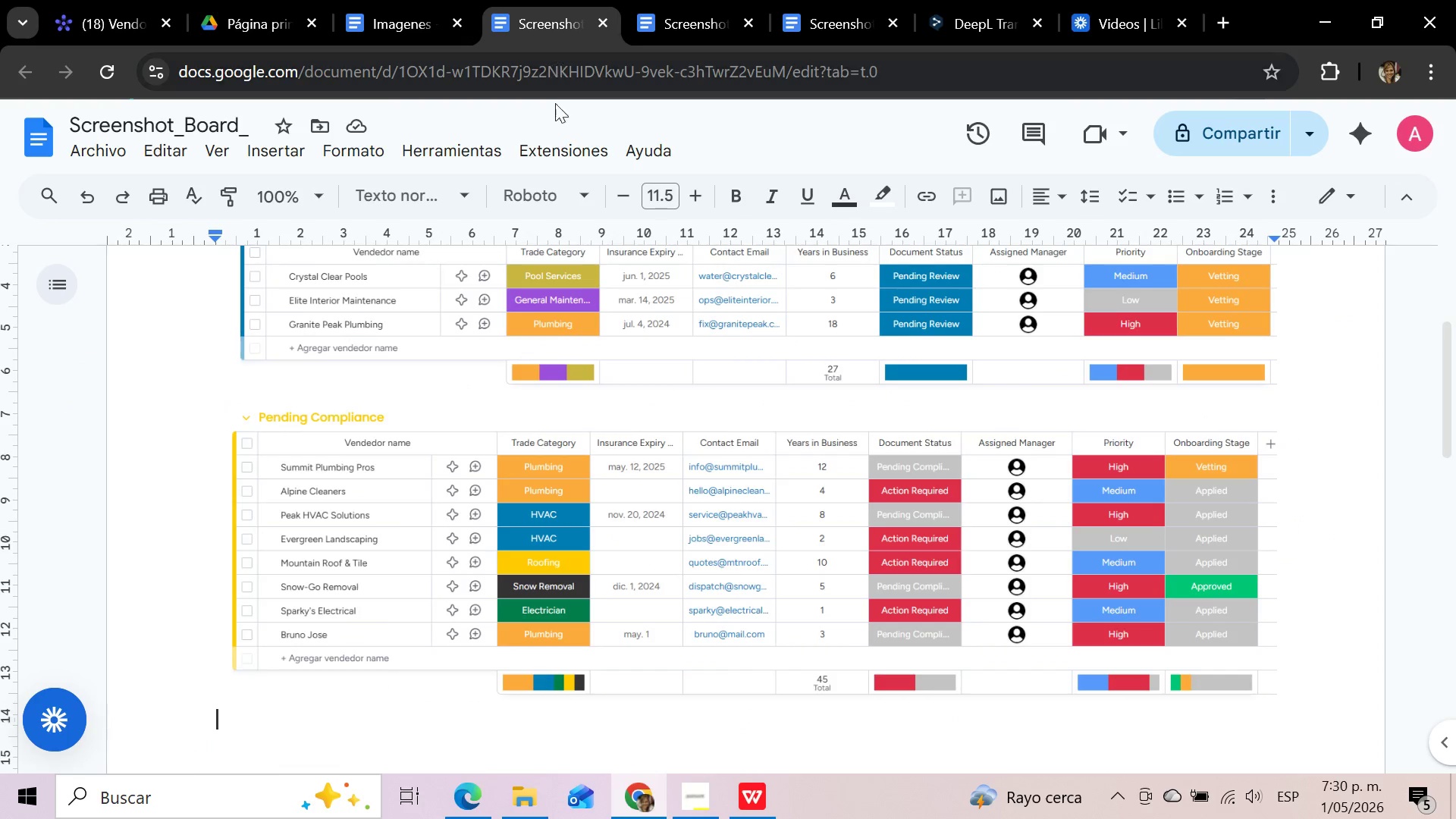 
left_click([267, 753])
 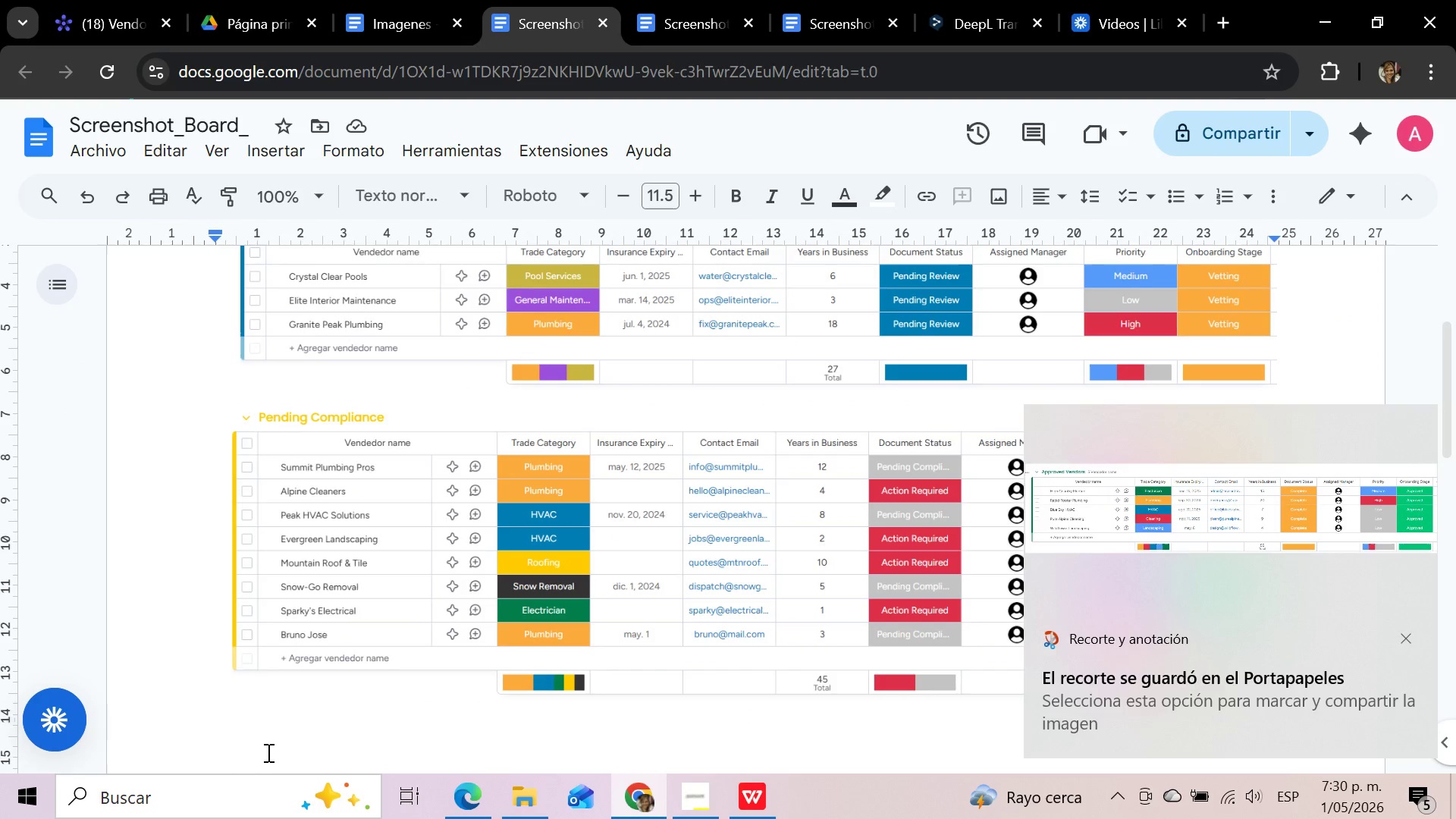 
key(Control+V)
 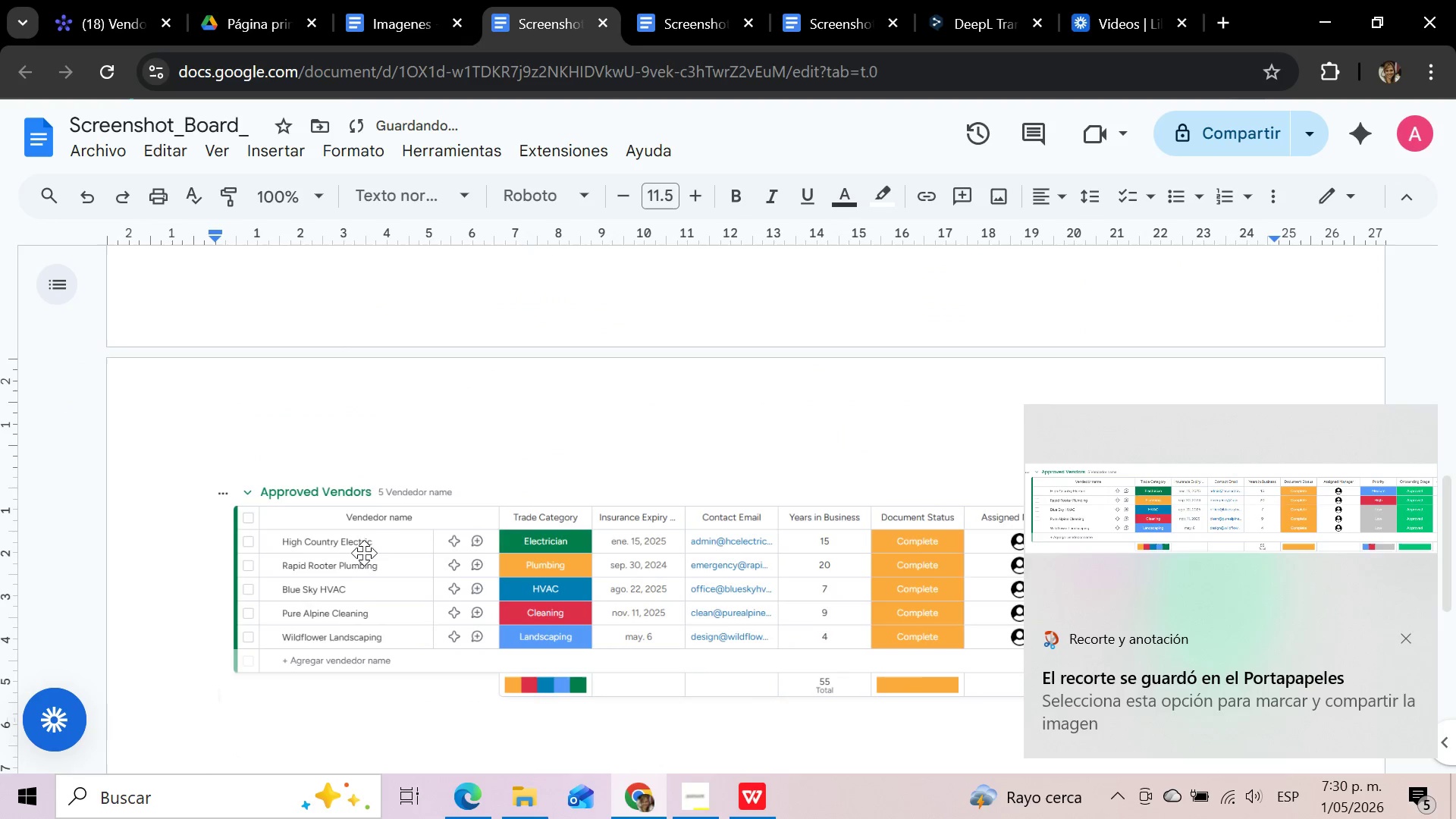 
scroll: coordinate [365, 538], scroll_direction: up, amount: 11.0
 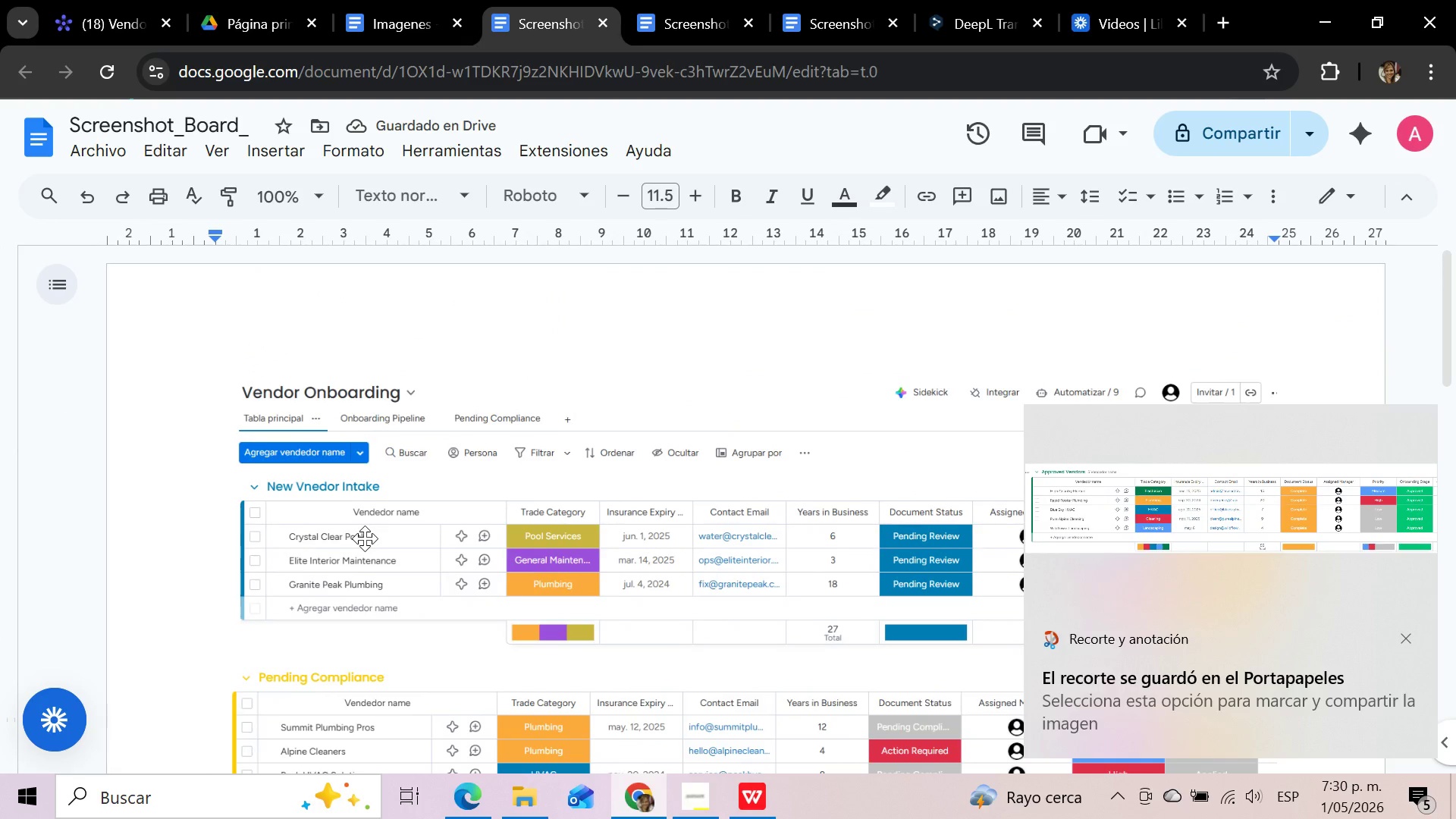 
scroll: coordinate [365, 538], scroll_direction: down, amount: 4.0
 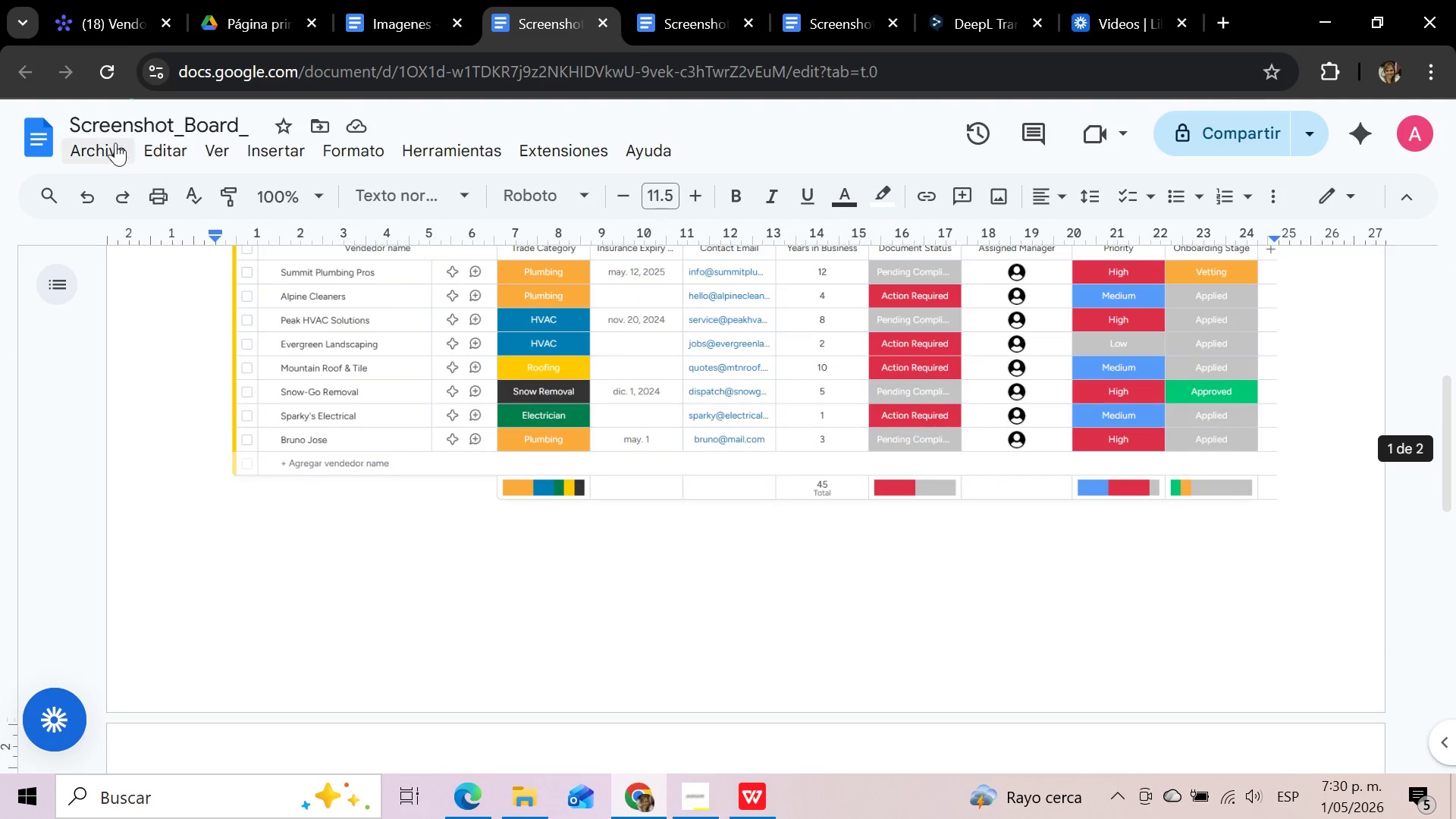 
left_click([113, 141])
 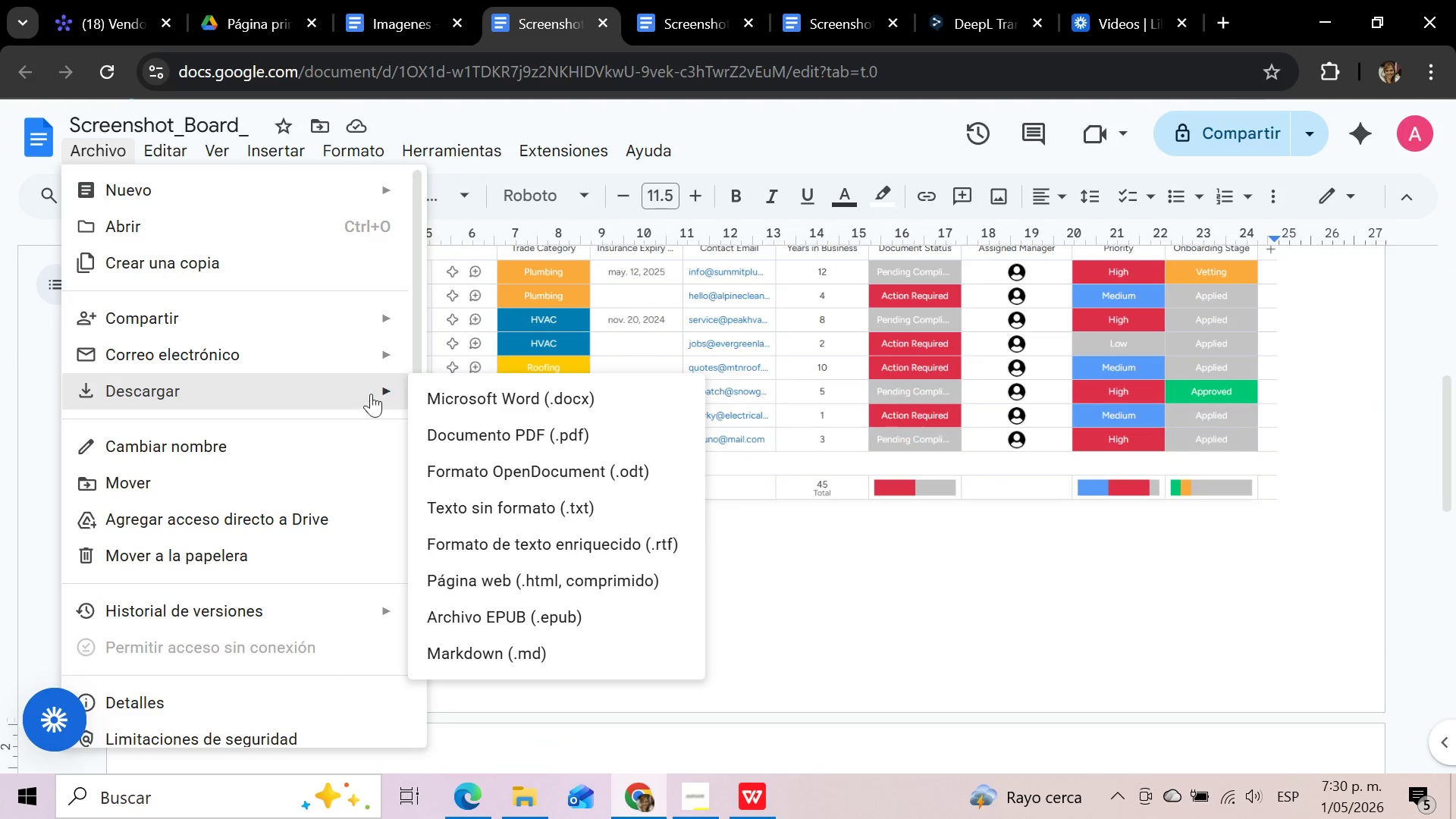 
left_click([511, 435])
 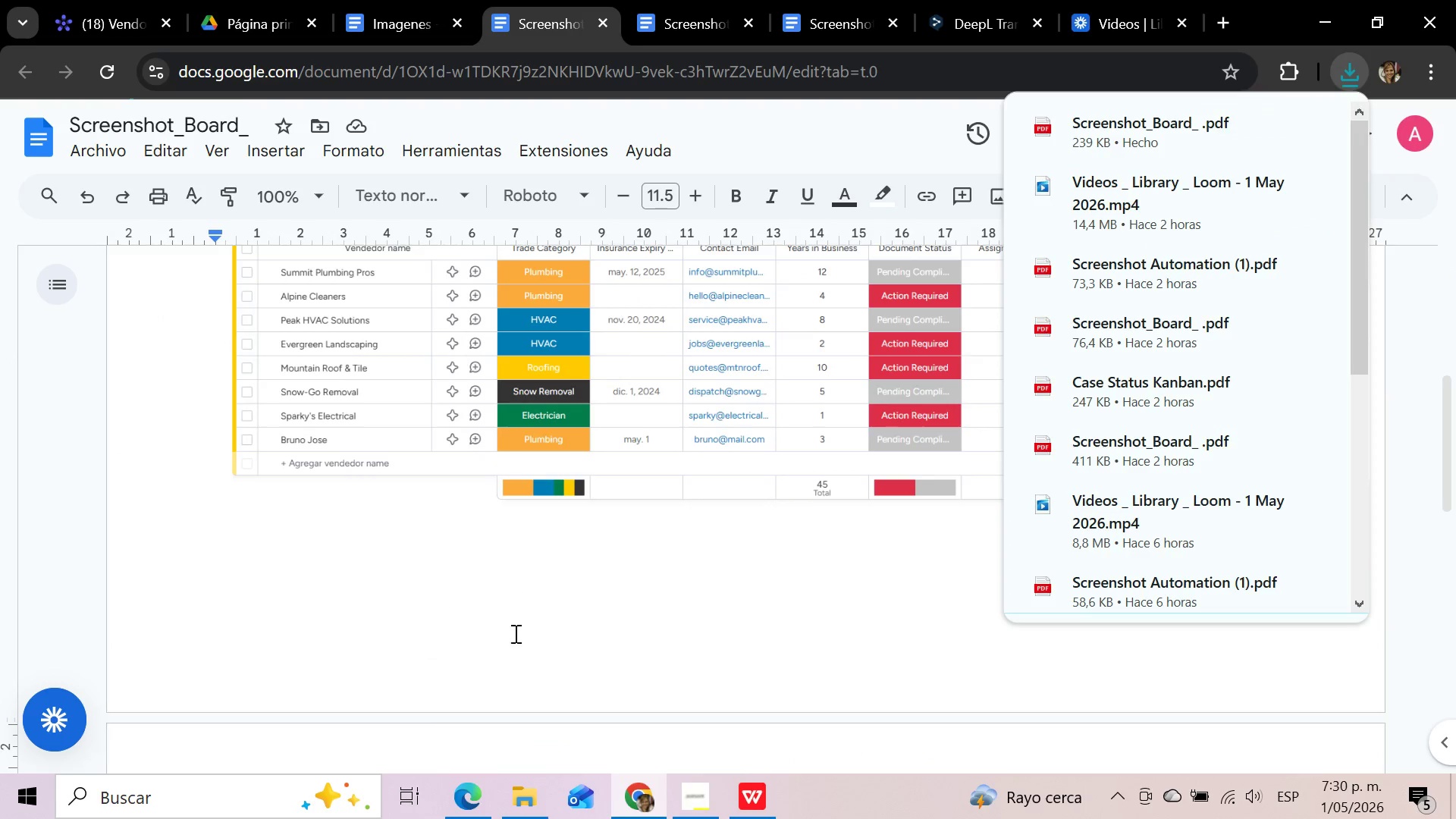 
left_click([528, 805])
 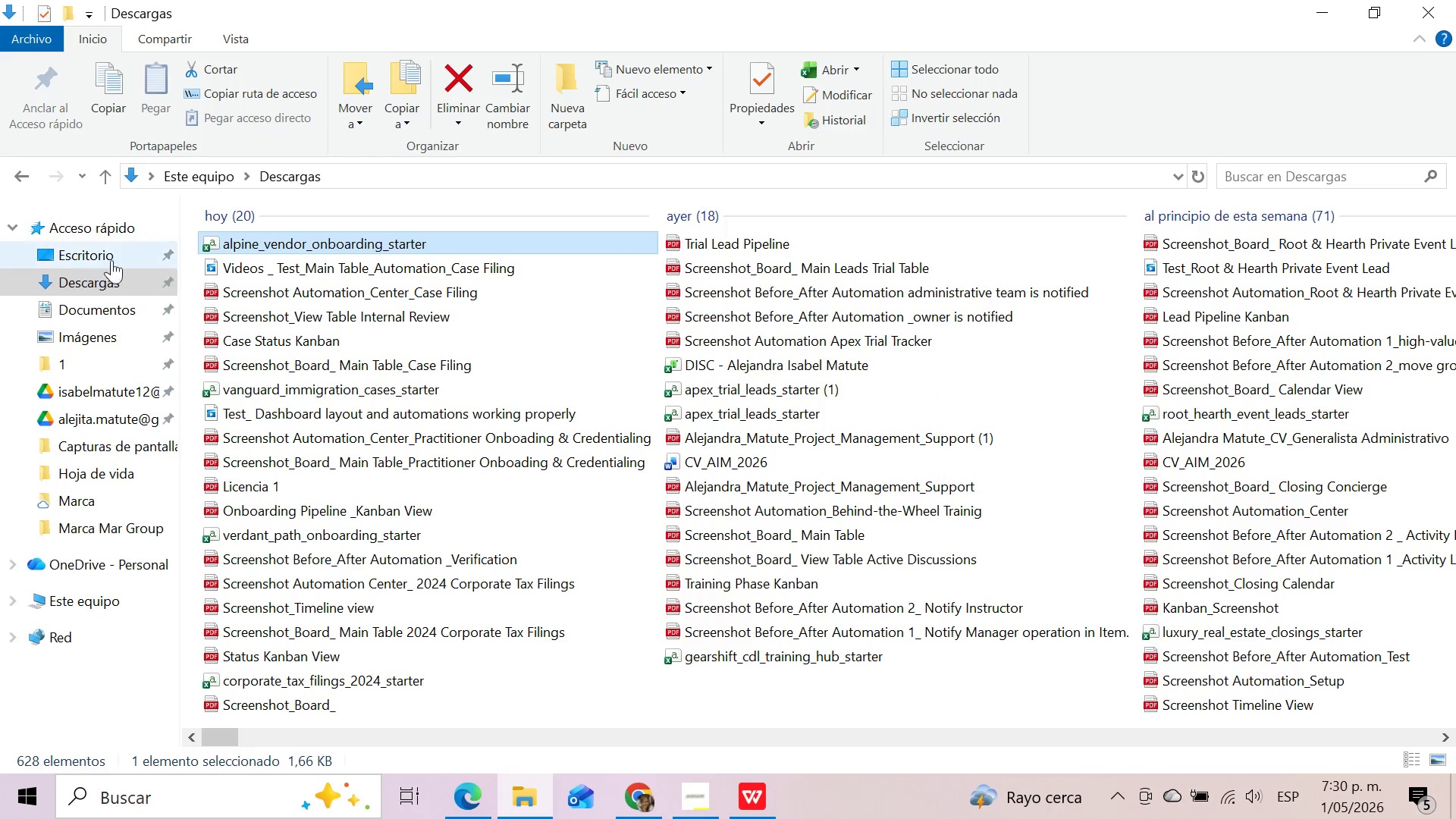 
left_click([101, 282])
 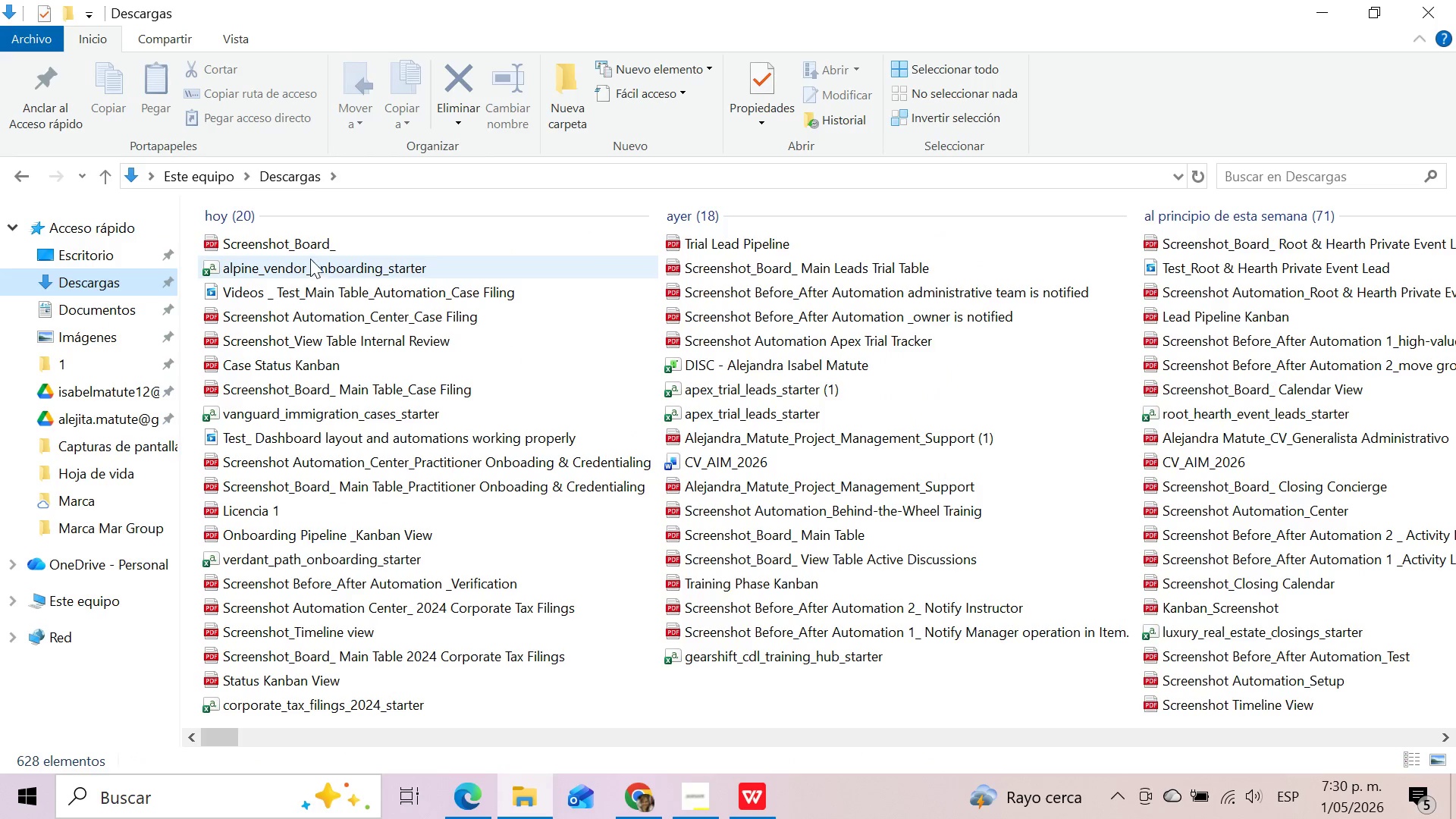 
left_click([315, 246])
 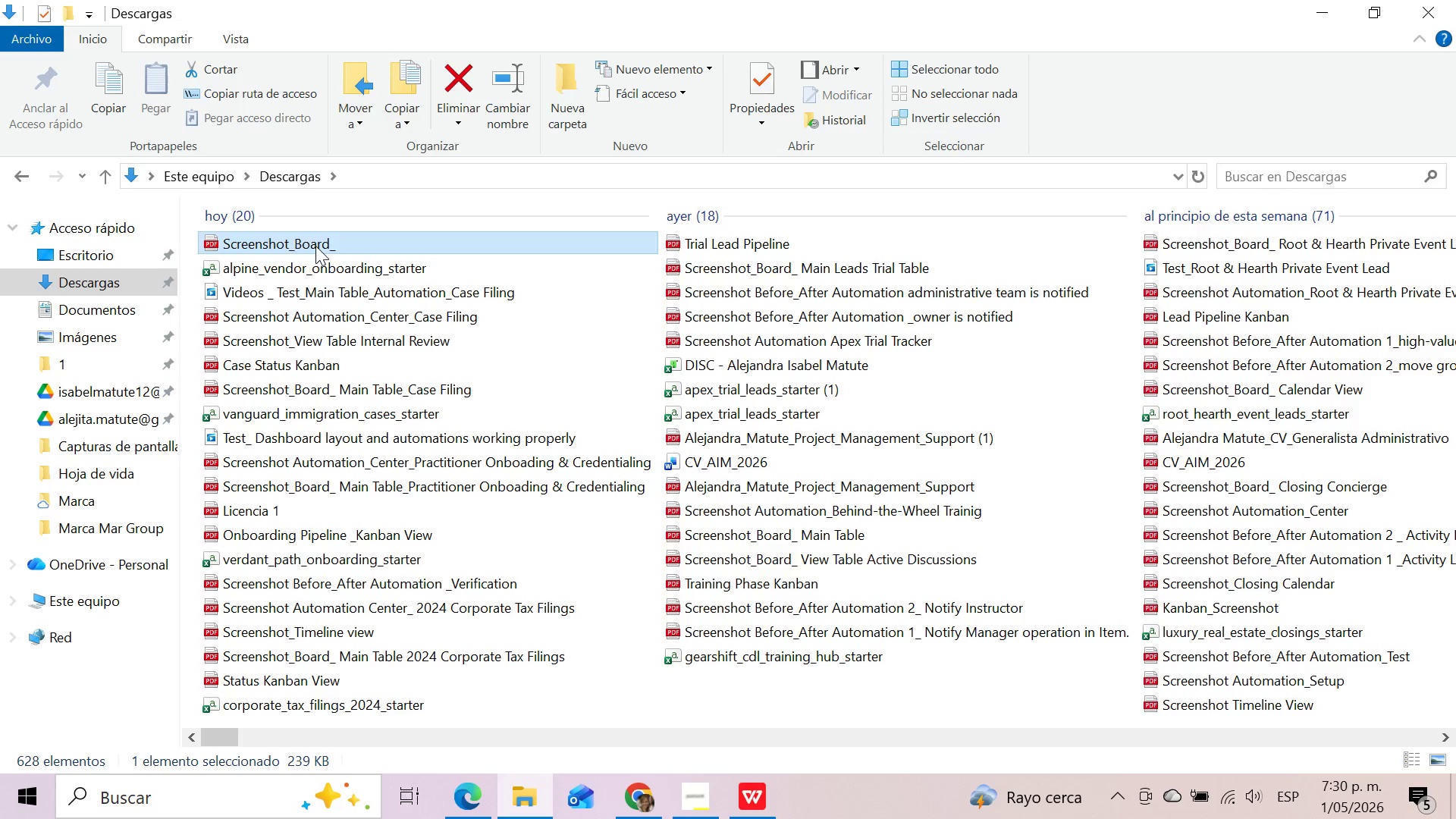 
key(F2)
 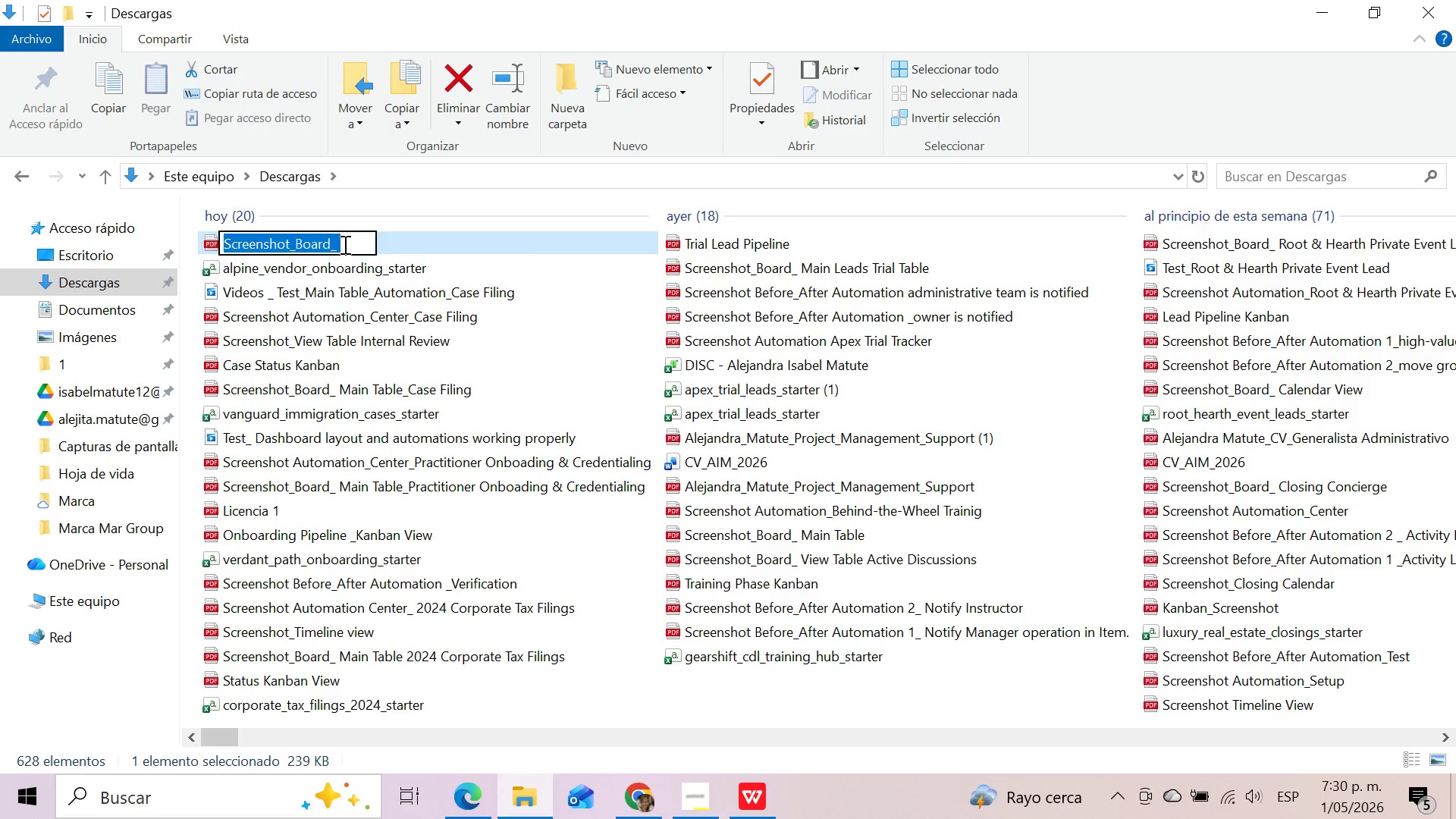 
left_click([344, 245])
 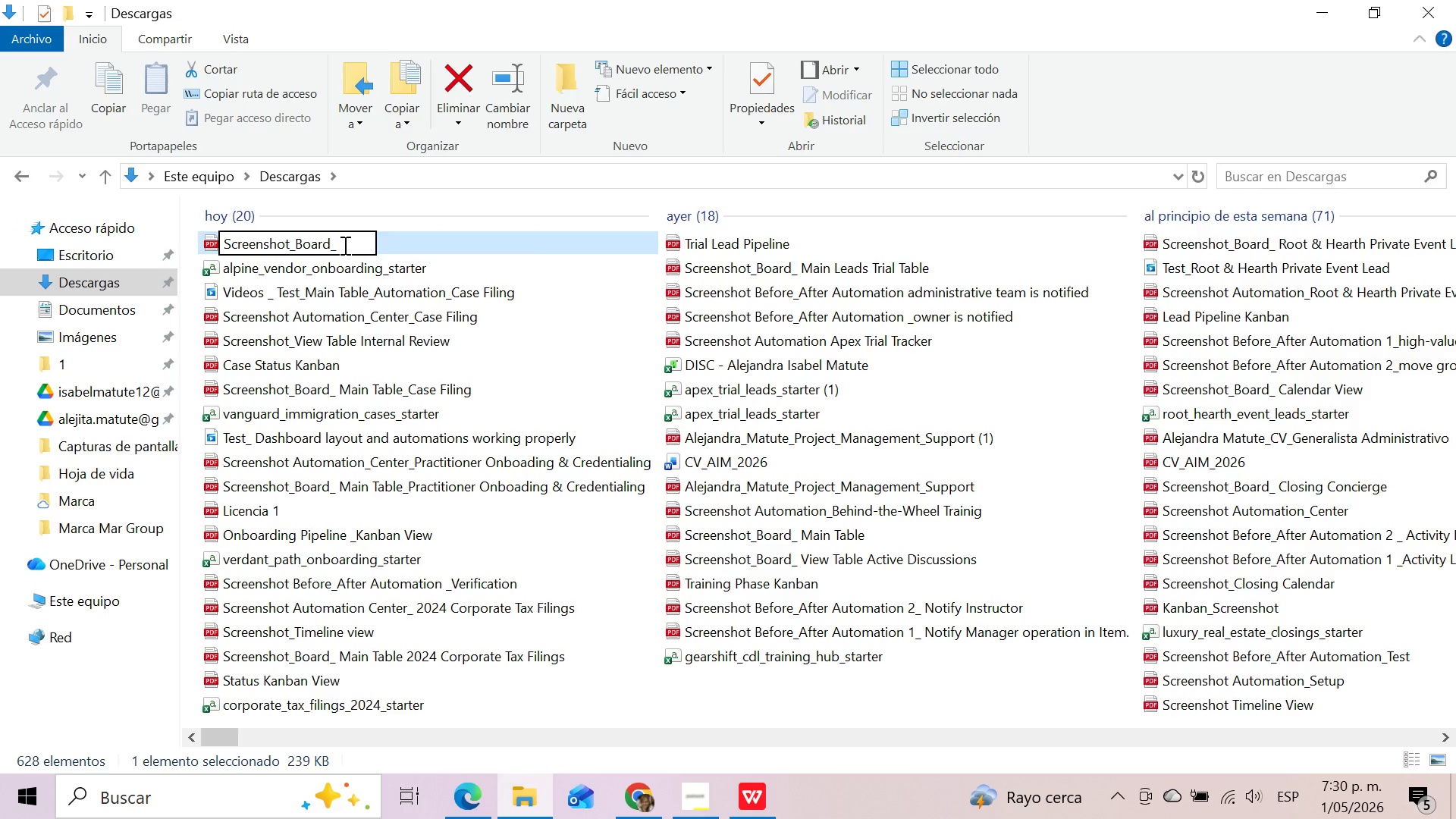 
type(Main Table_Vendor Onbar)
key(Backspace)
key(Backspace)
type(oarding)
 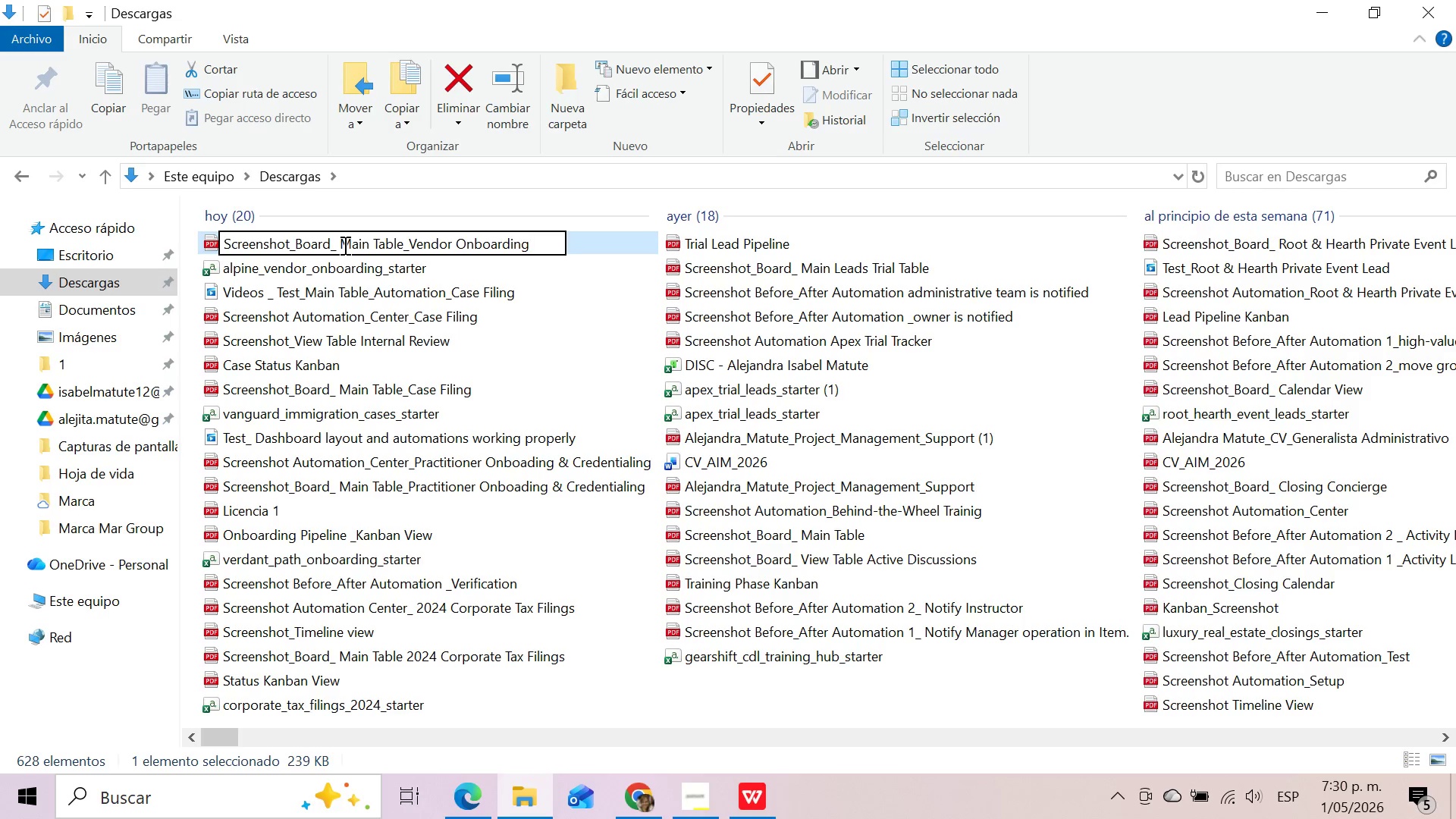 
key(Enter)
 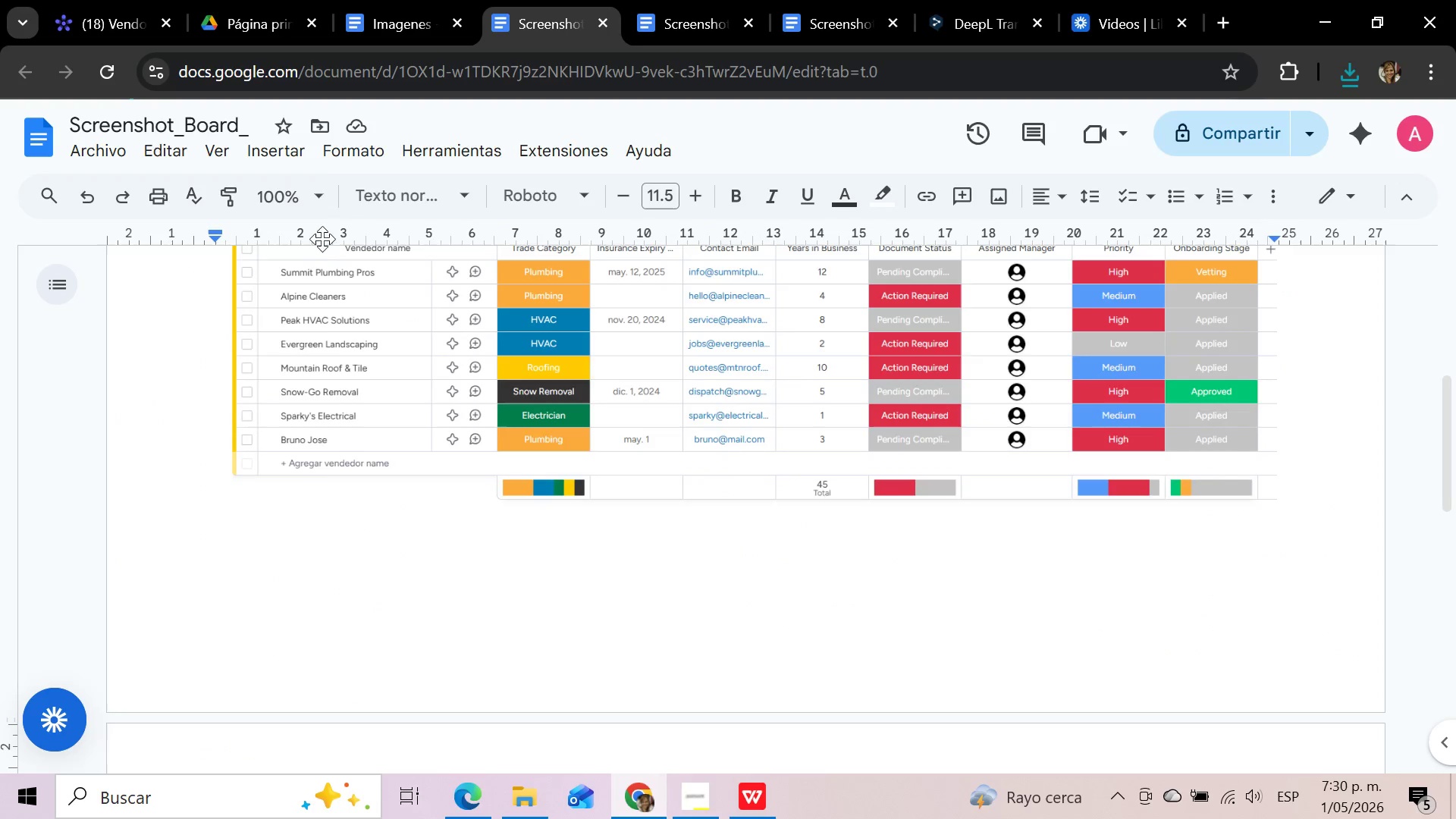 
left_click([131, 13])
 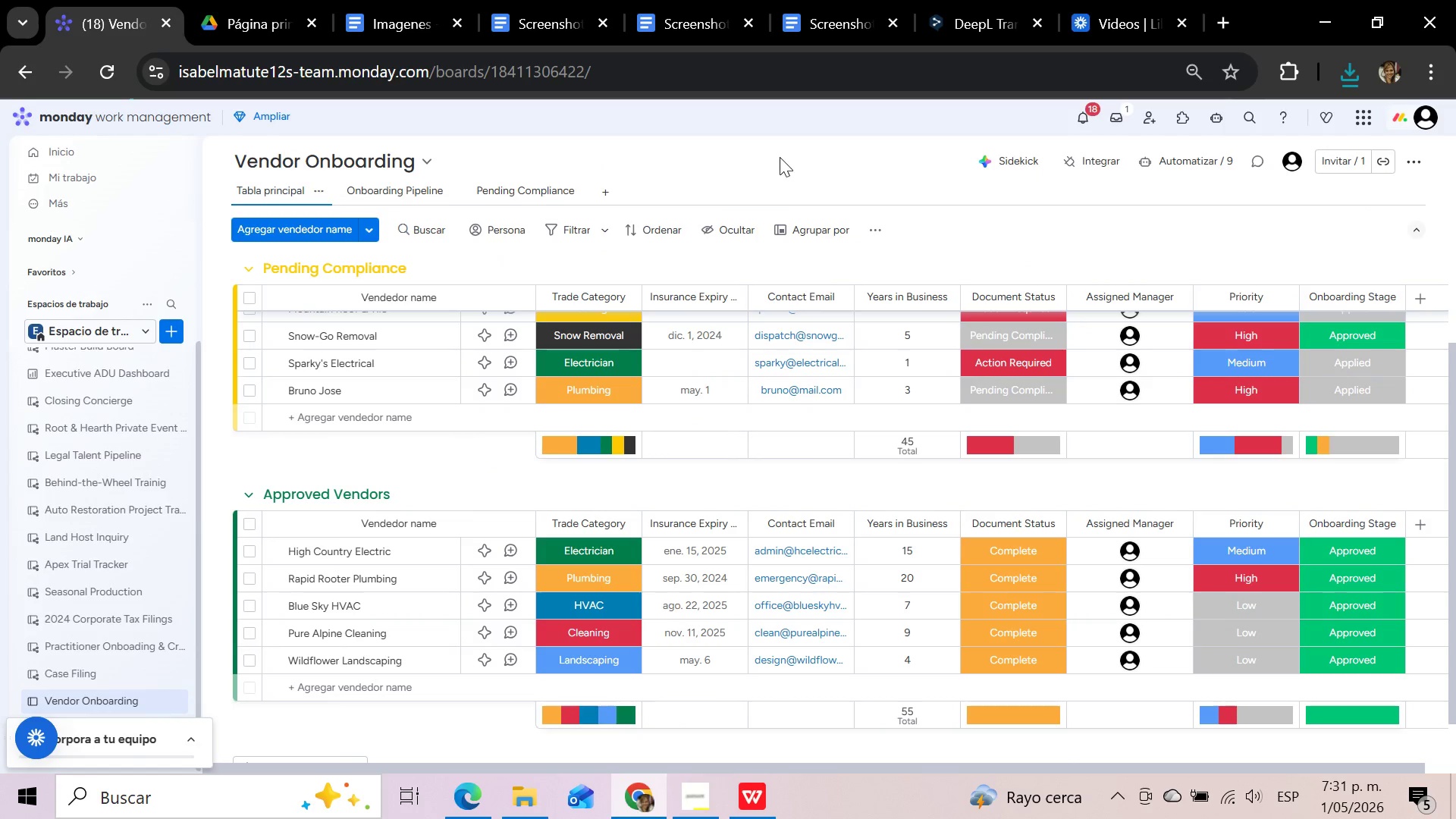 
scroll: coordinate [846, 204], scroll_direction: up, amount: 15.0
 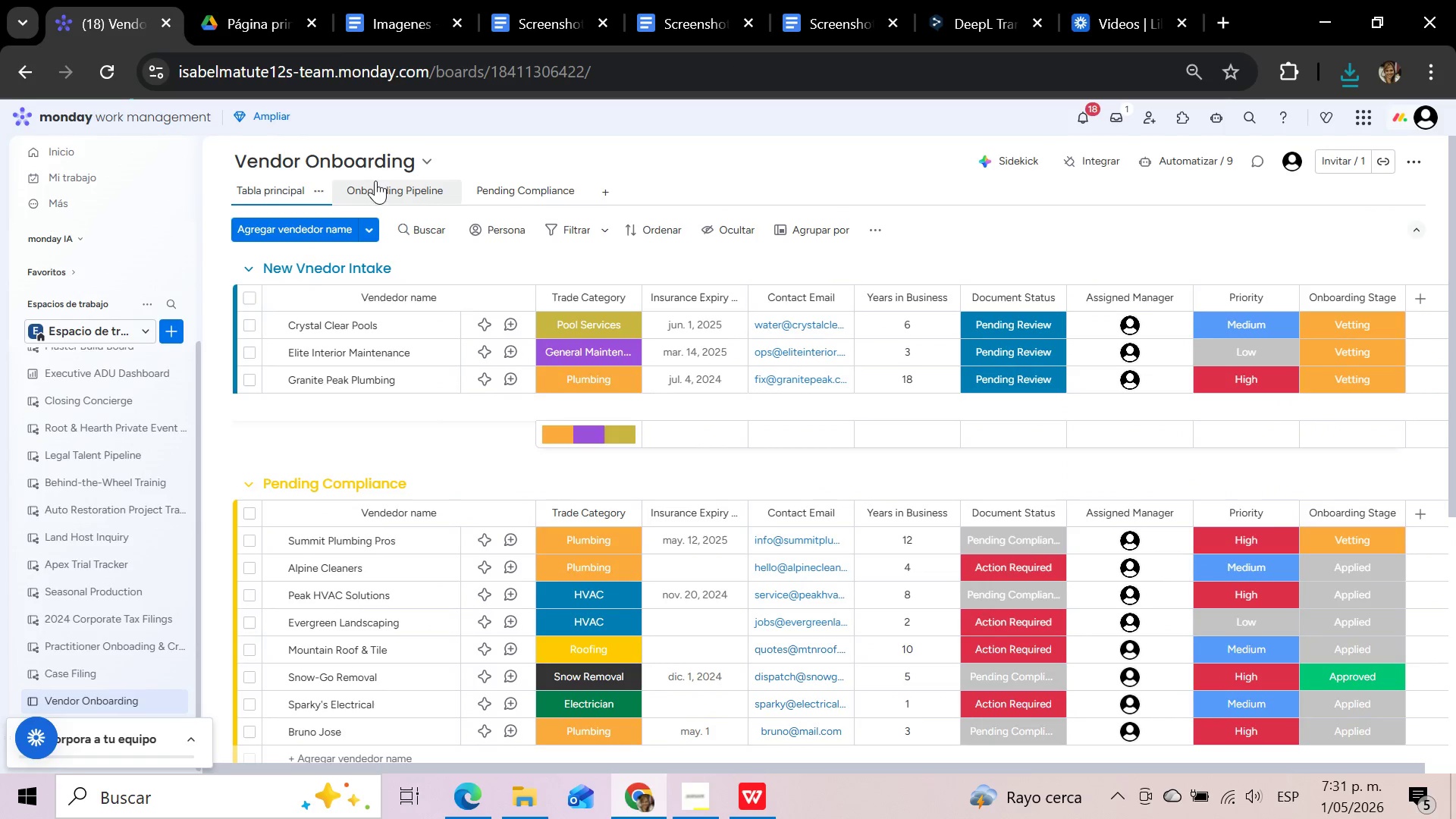 
left_click([372, 186])
 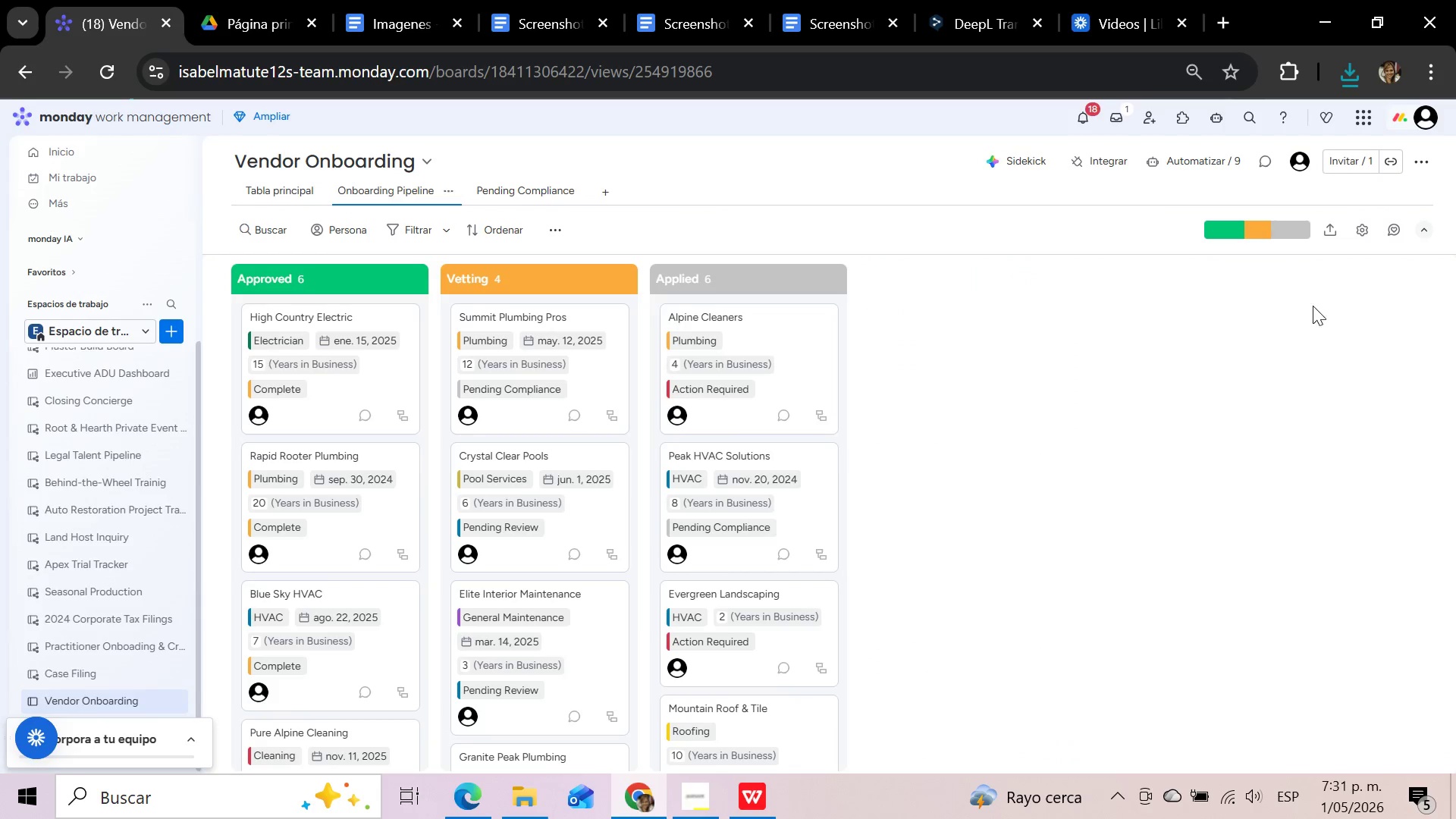 
wait(5.22)
 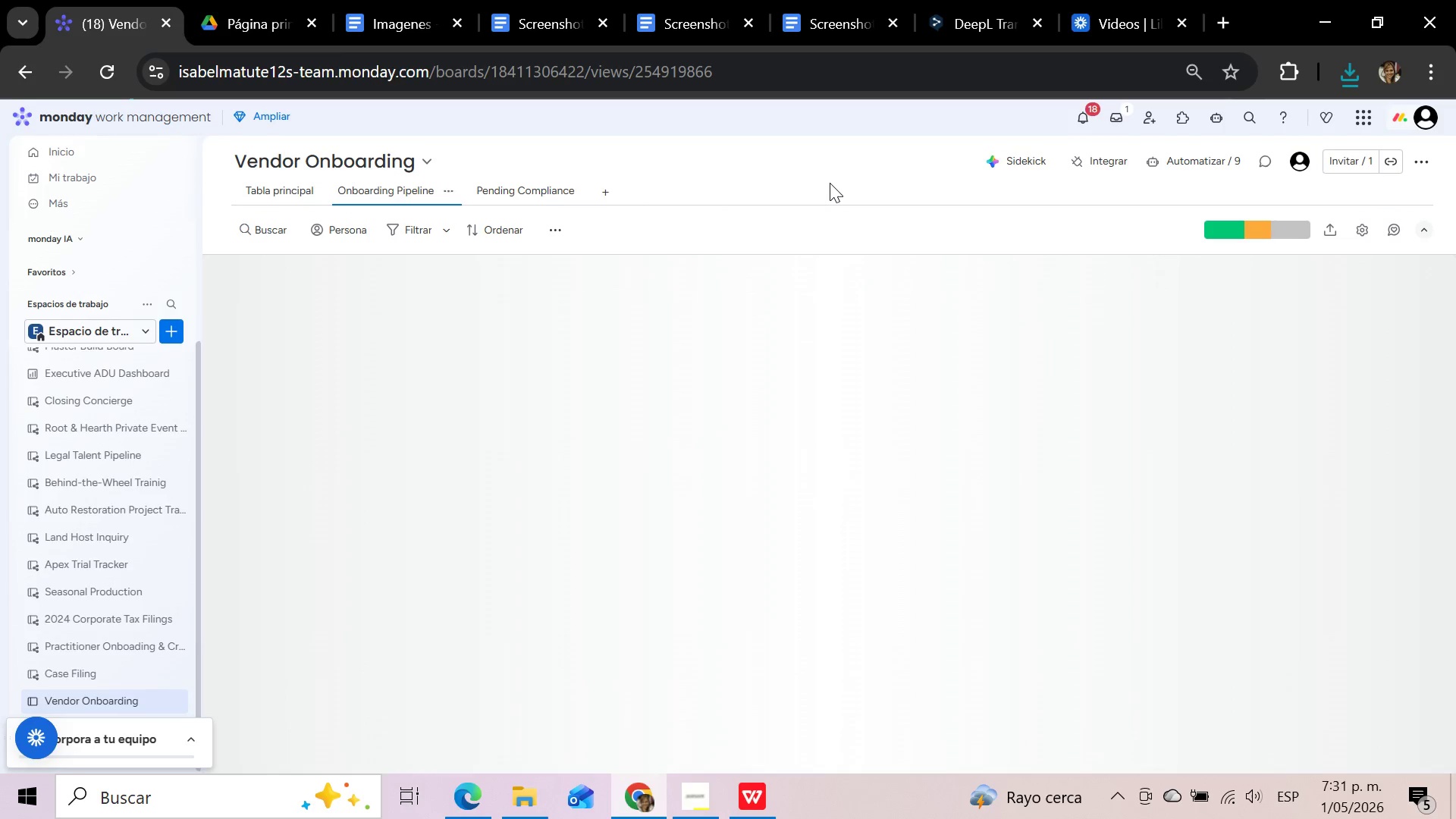 
left_click([1326, 229])
 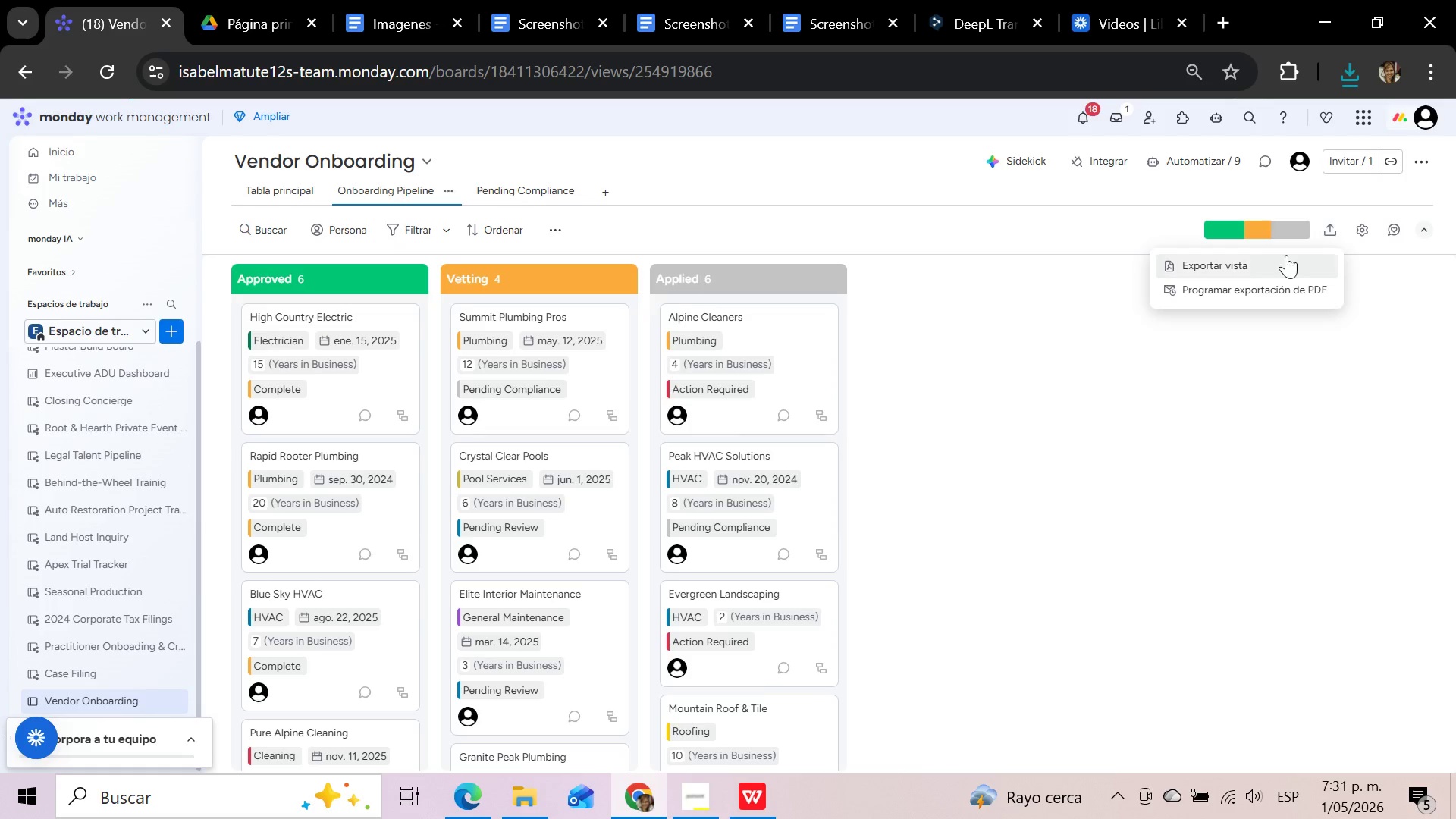 
left_click([1228, 269])
 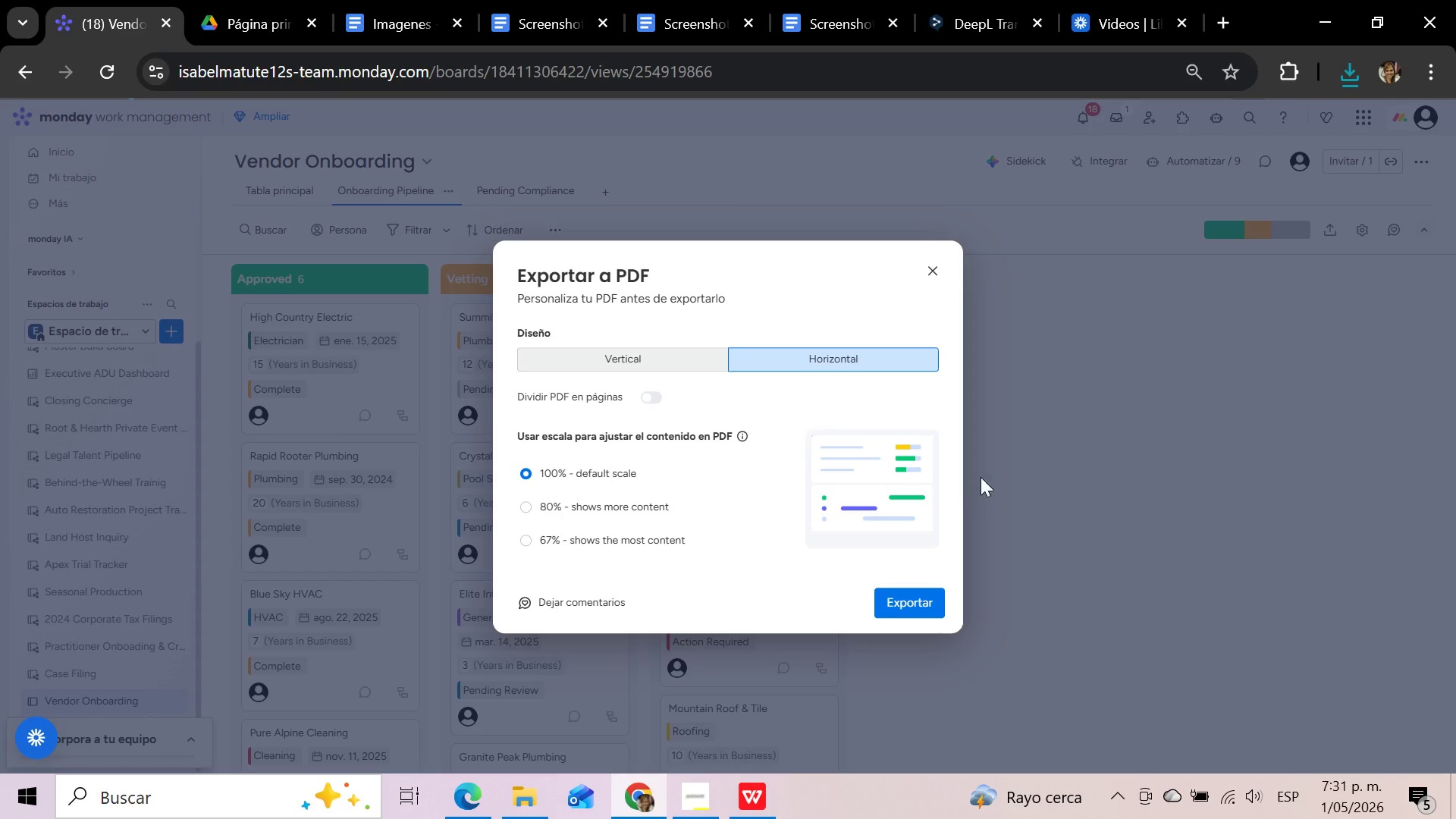 
left_click([890, 610])
 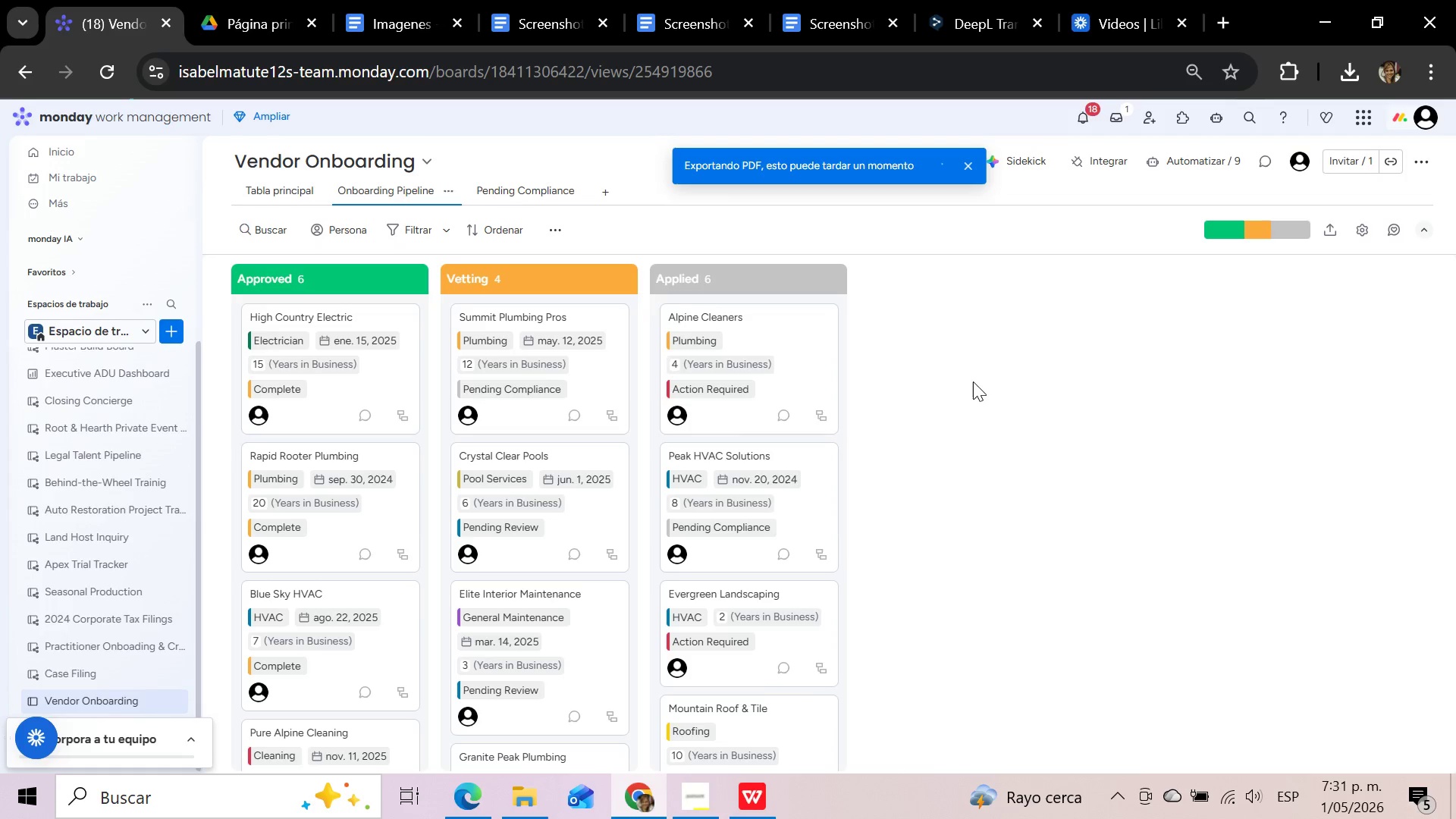 
wait(33.44)
 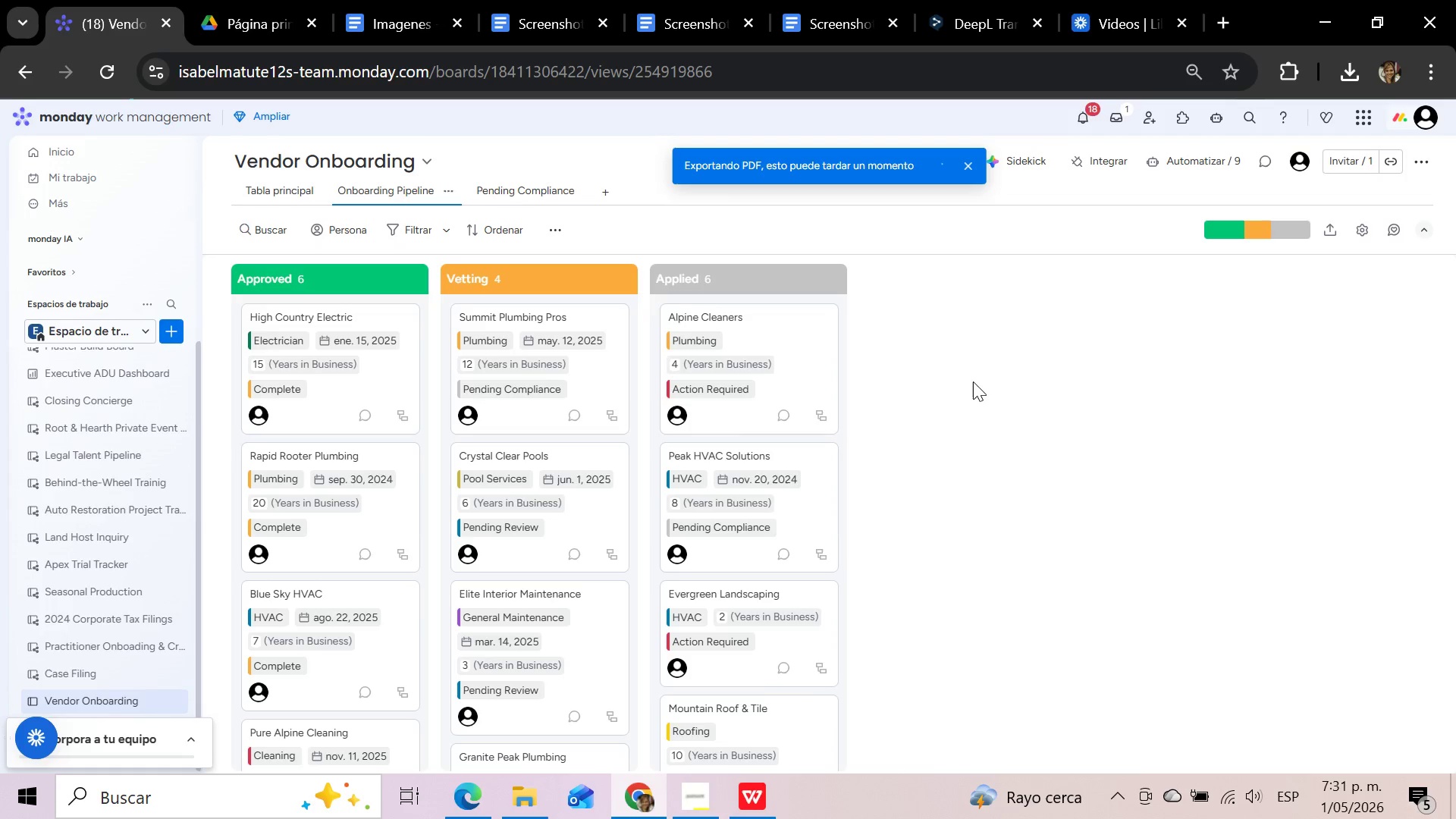 
left_click([972, 381])
 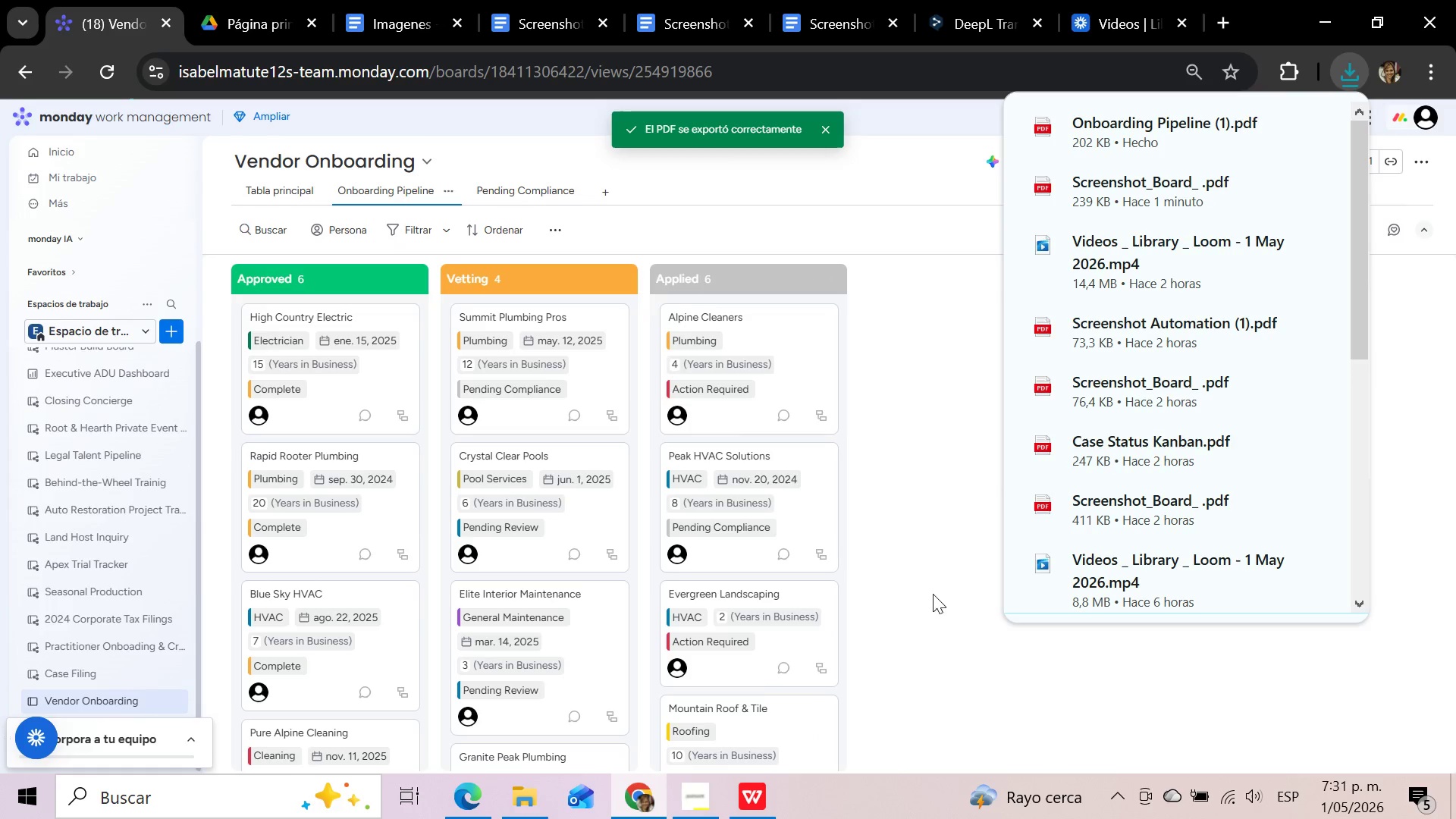 
wait(6.33)
 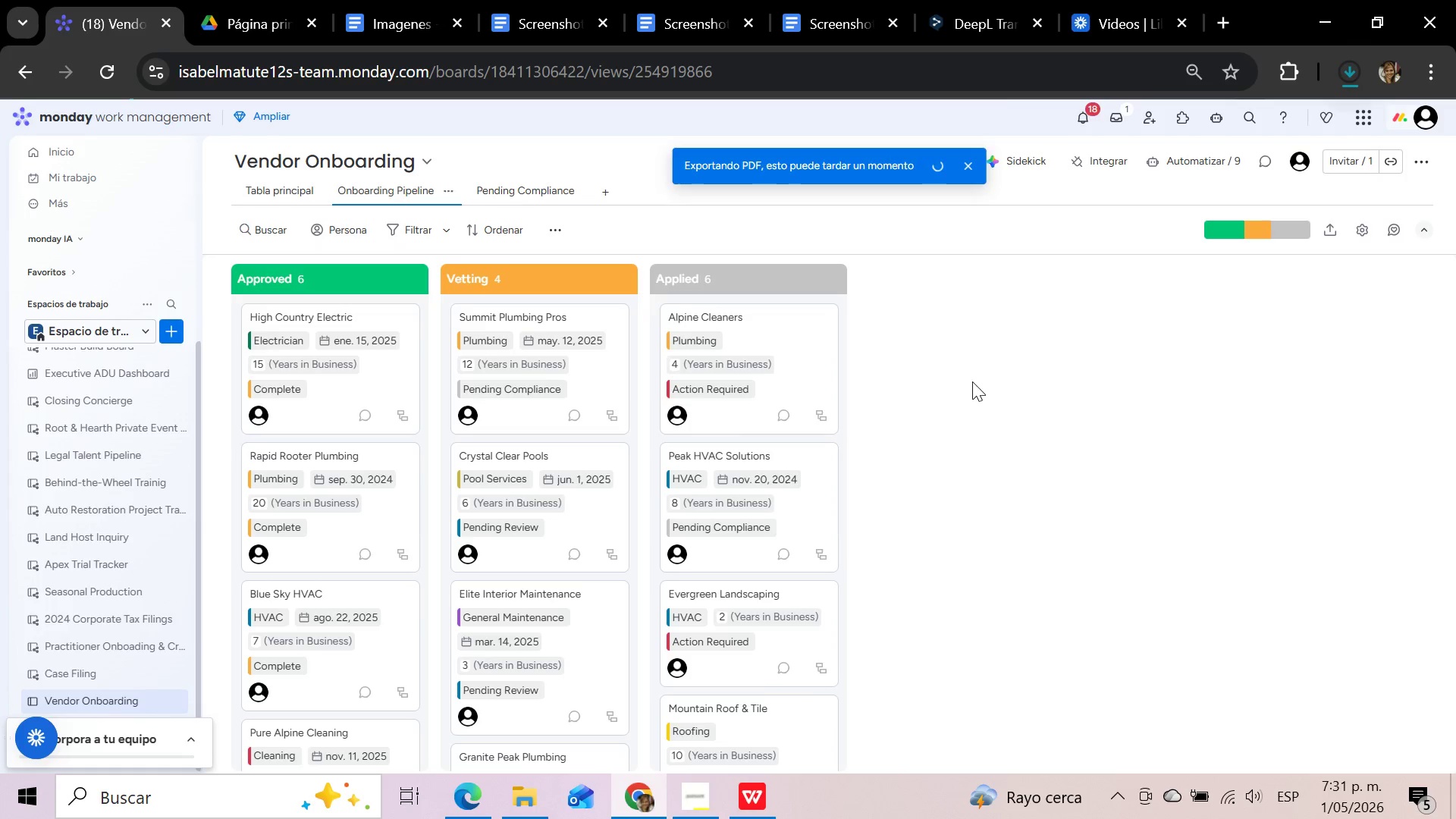 
left_click([533, 797])
 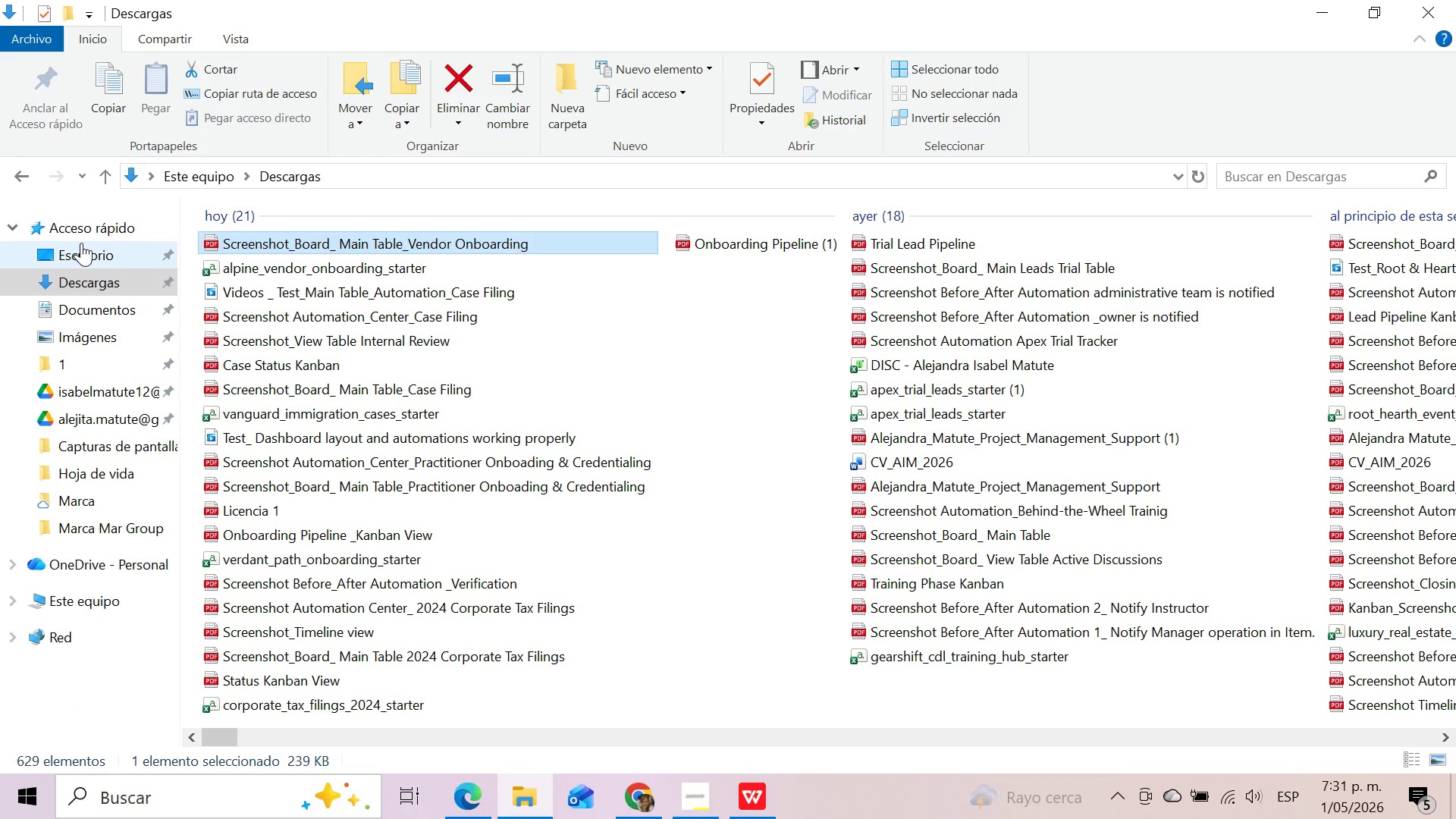 
left_click([92, 278])
 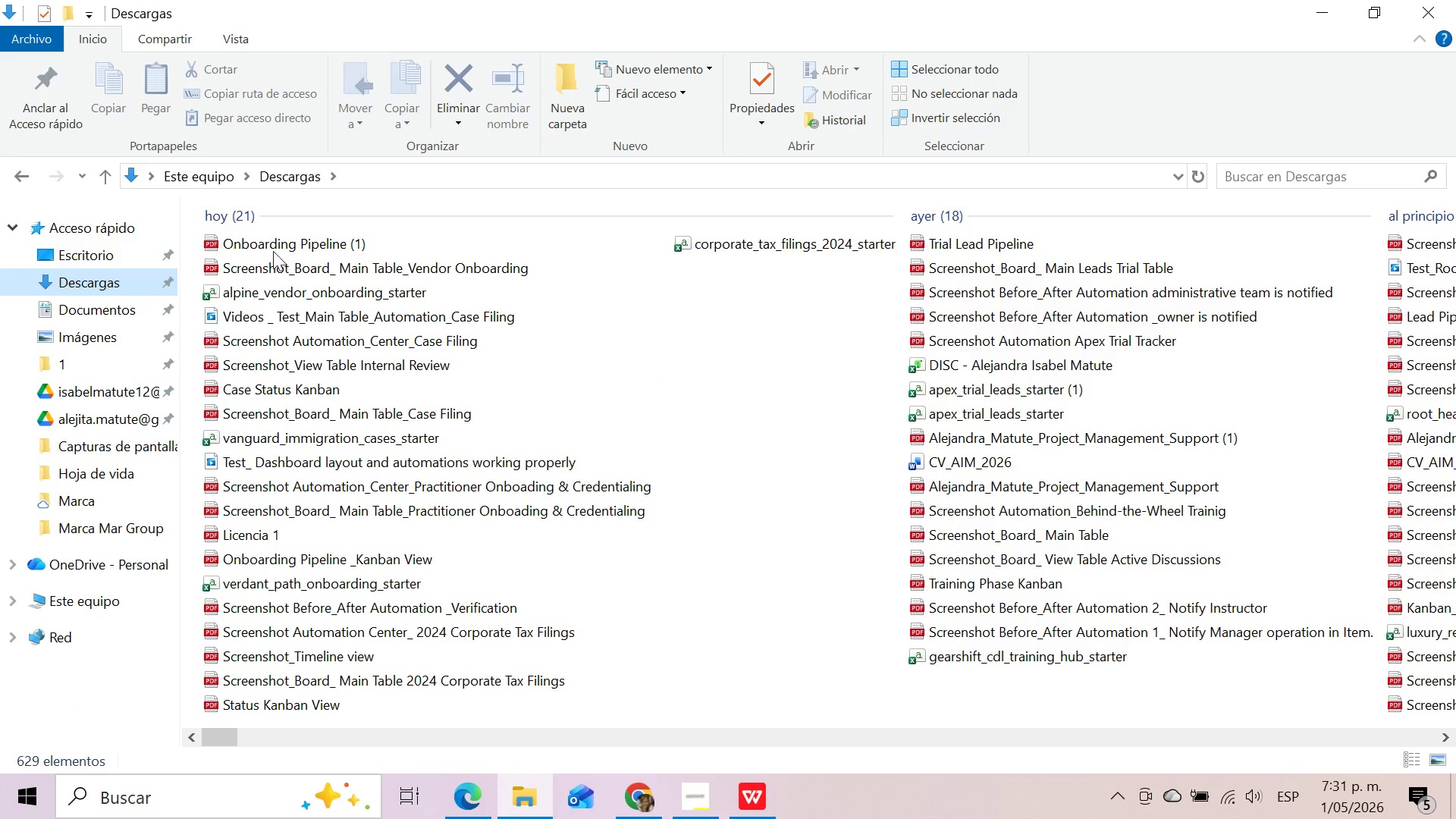 
left_click([328, 240])
 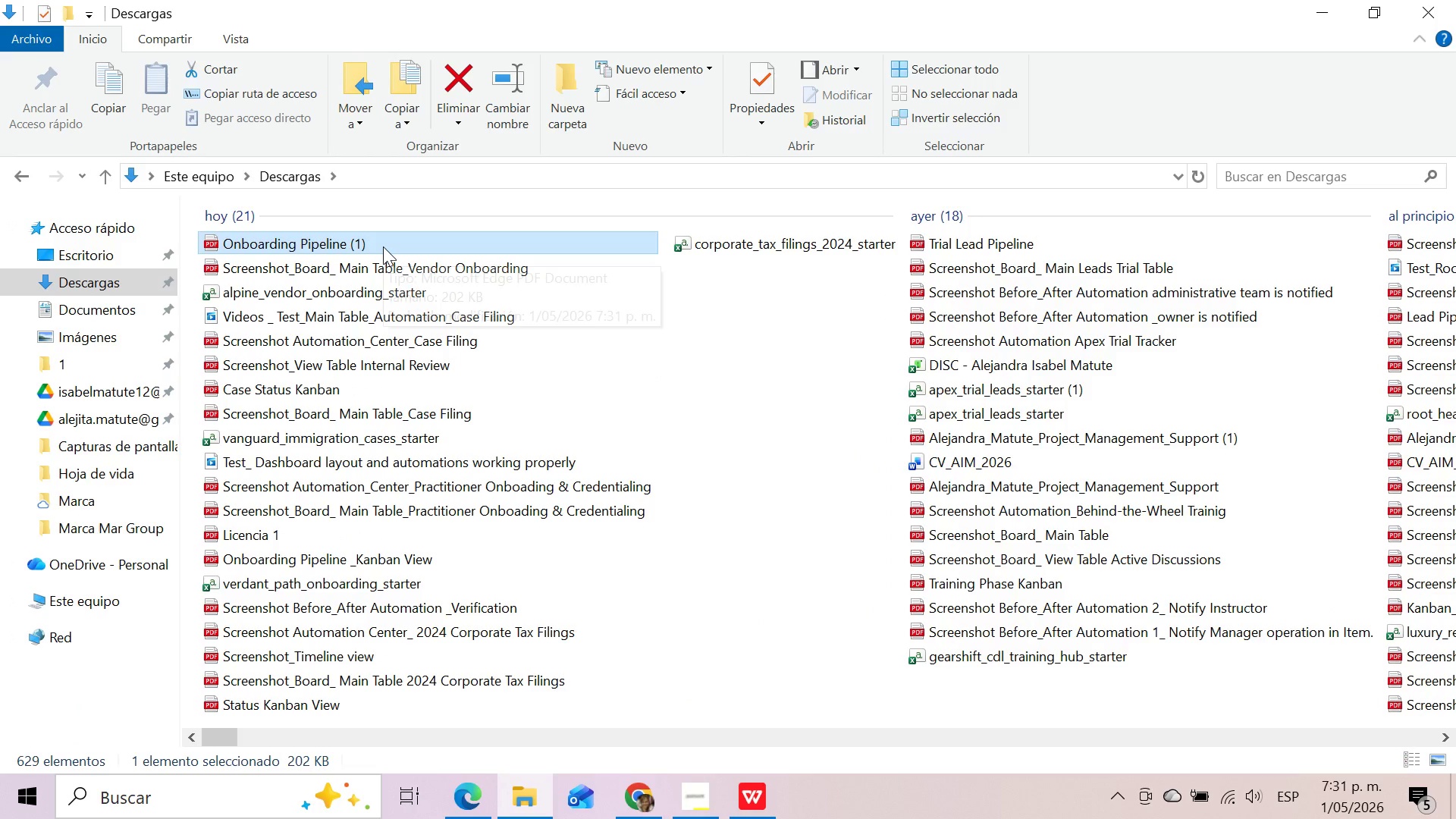 
key(F2)
 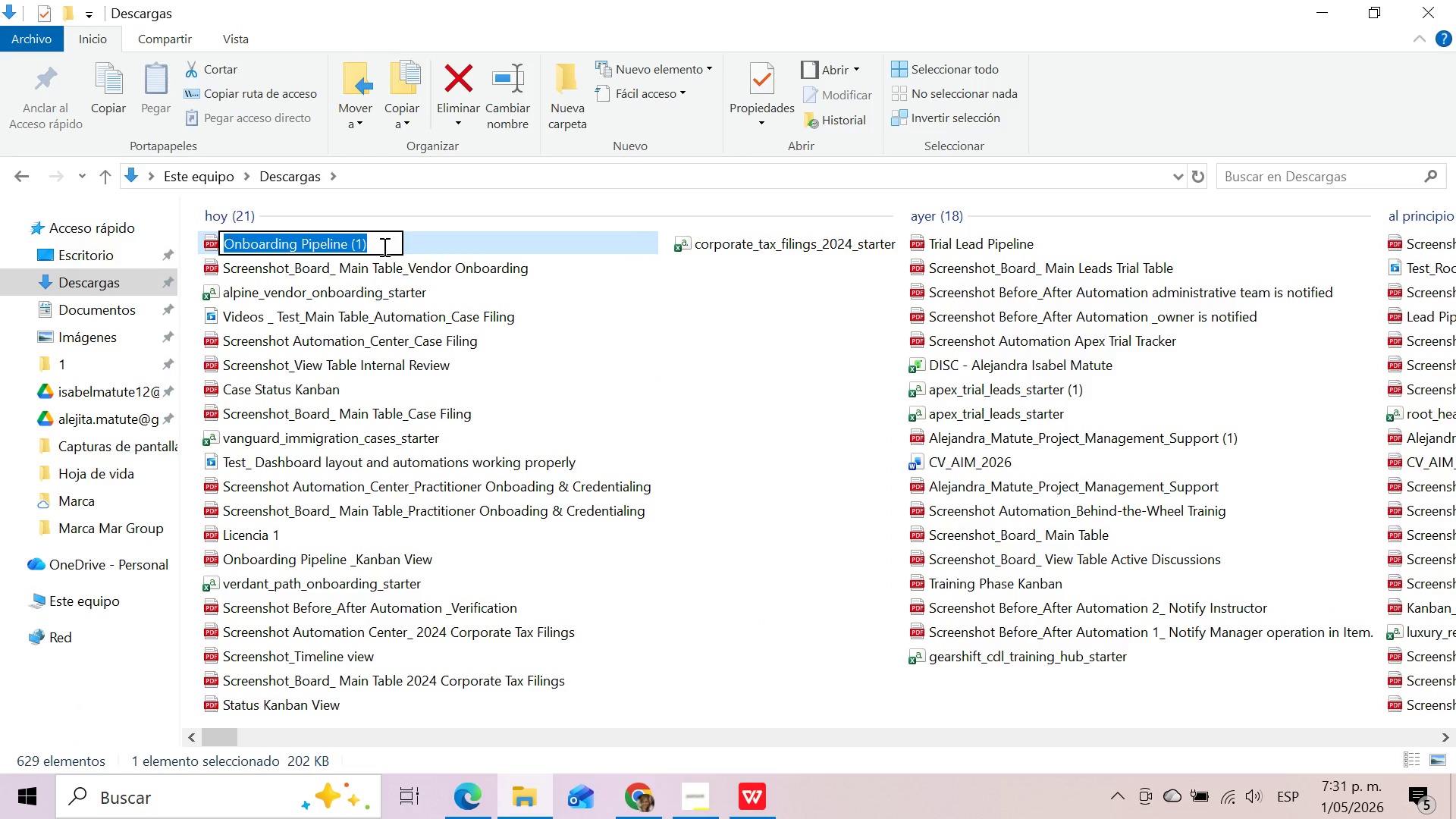 
left_click([383, 246])
 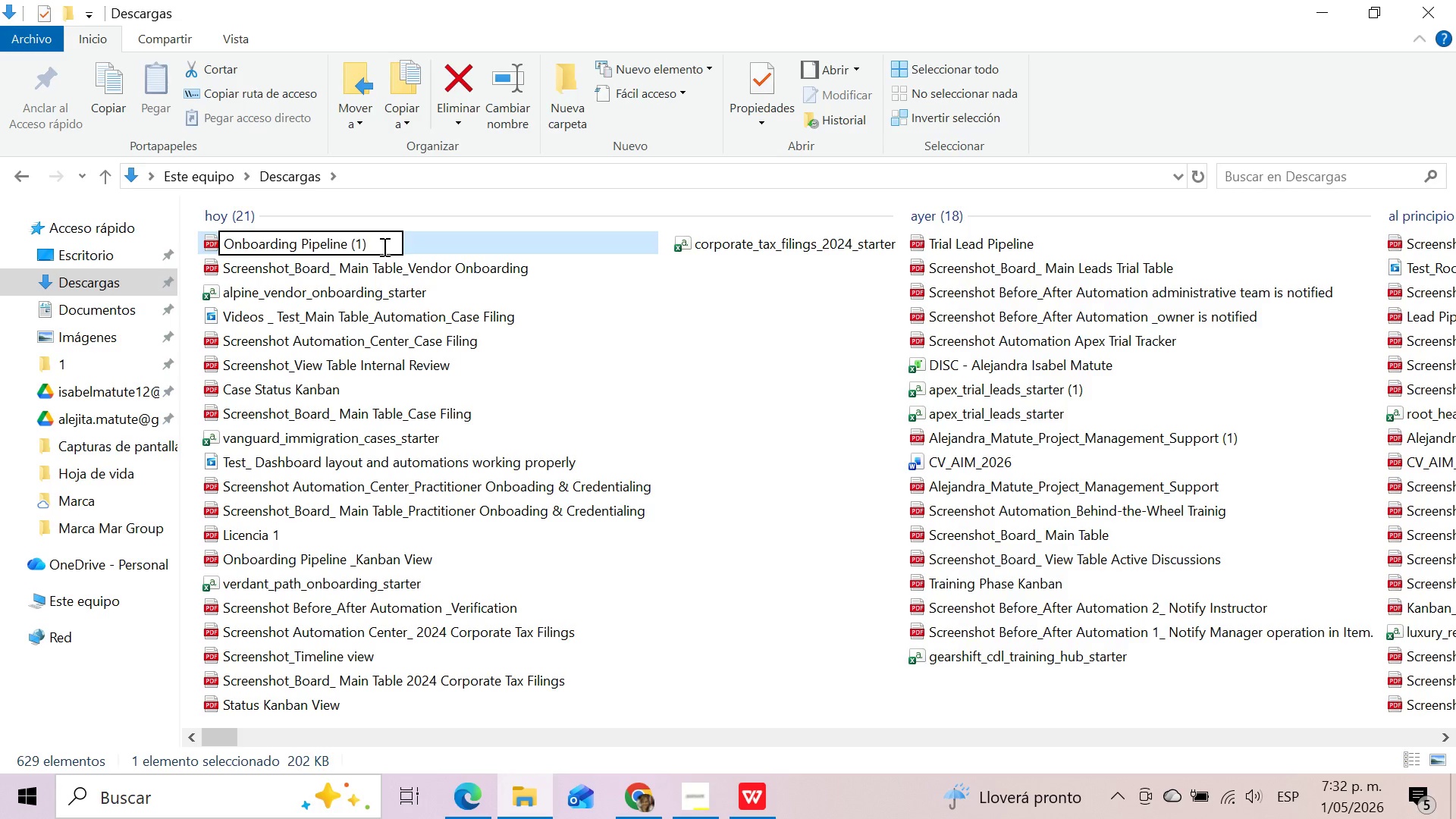 
key(Backspace)
key(Backspace)
key(Backspace)
key(Backspace)
type(_Kanban)
 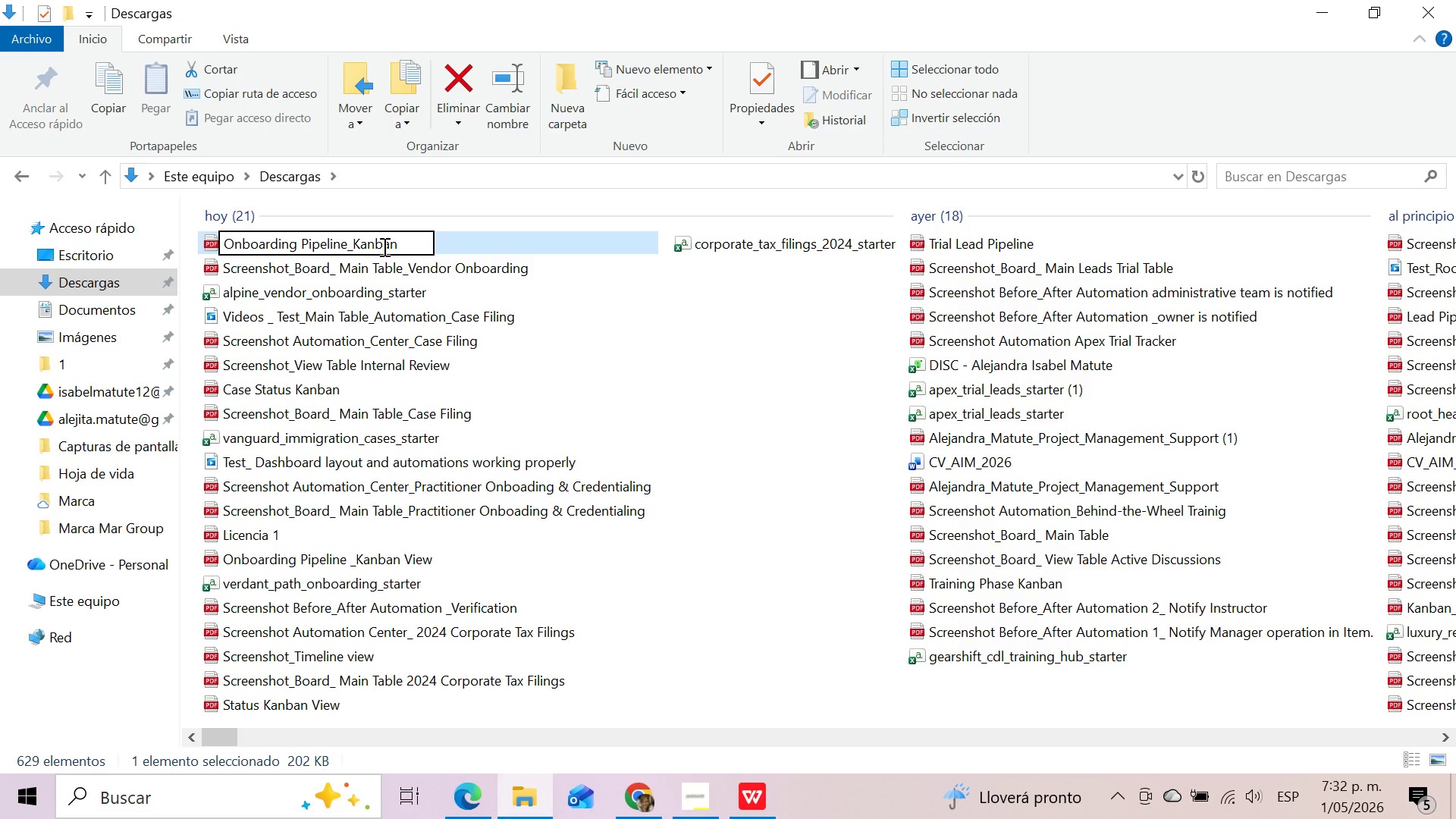 
key(Enter)
 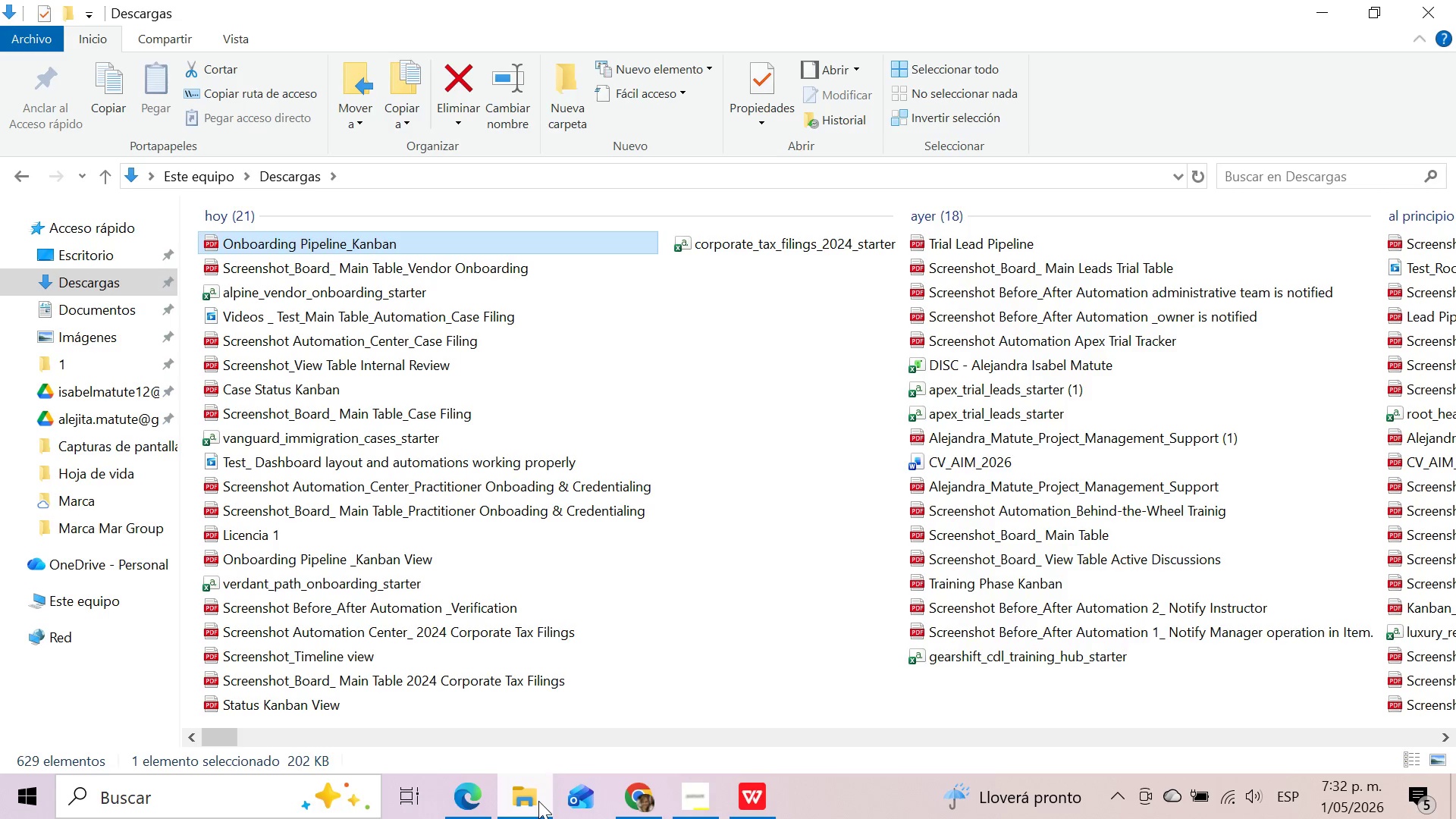 
left_click([637, 796])
 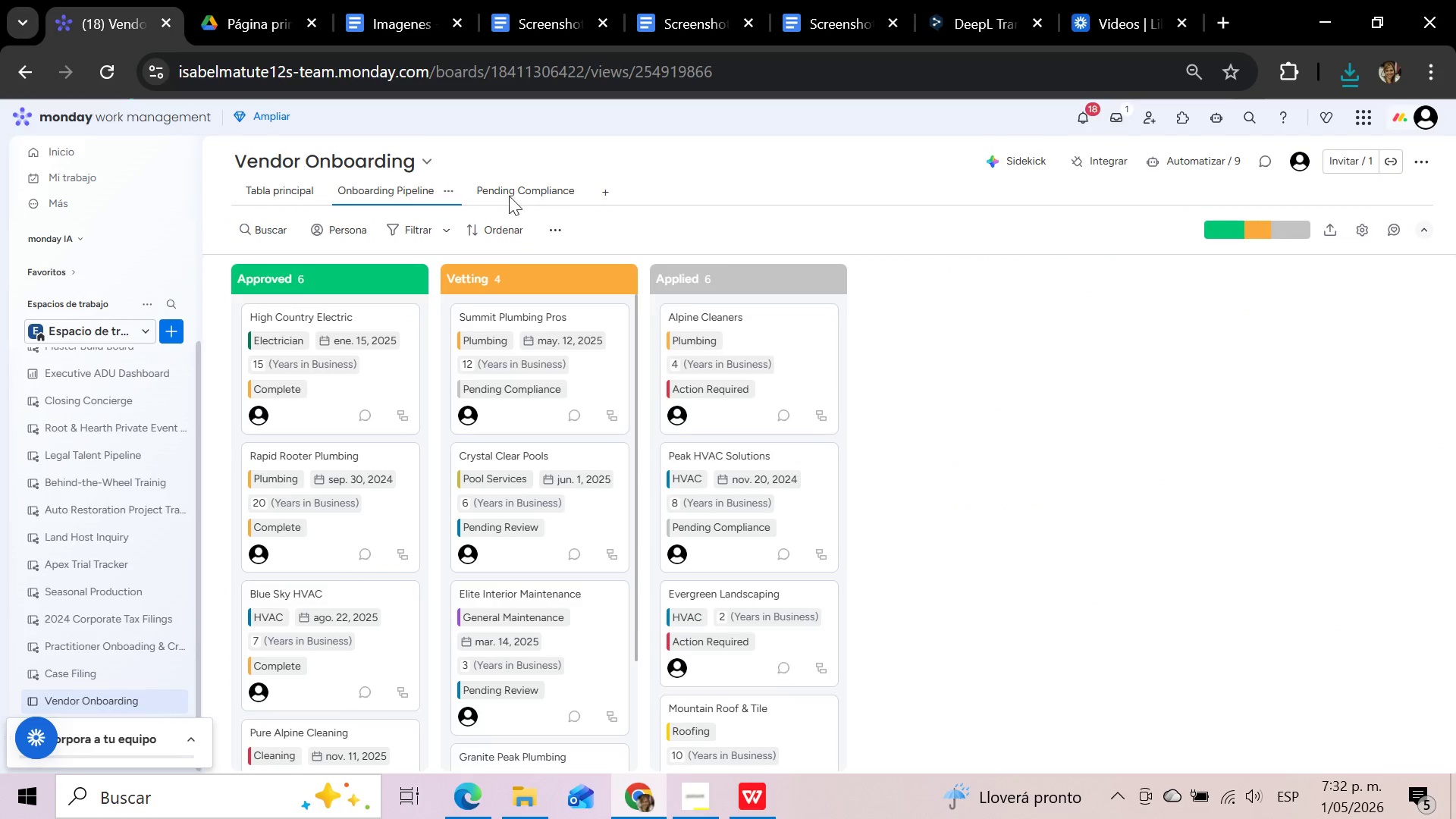 
left_click([503, 185])
 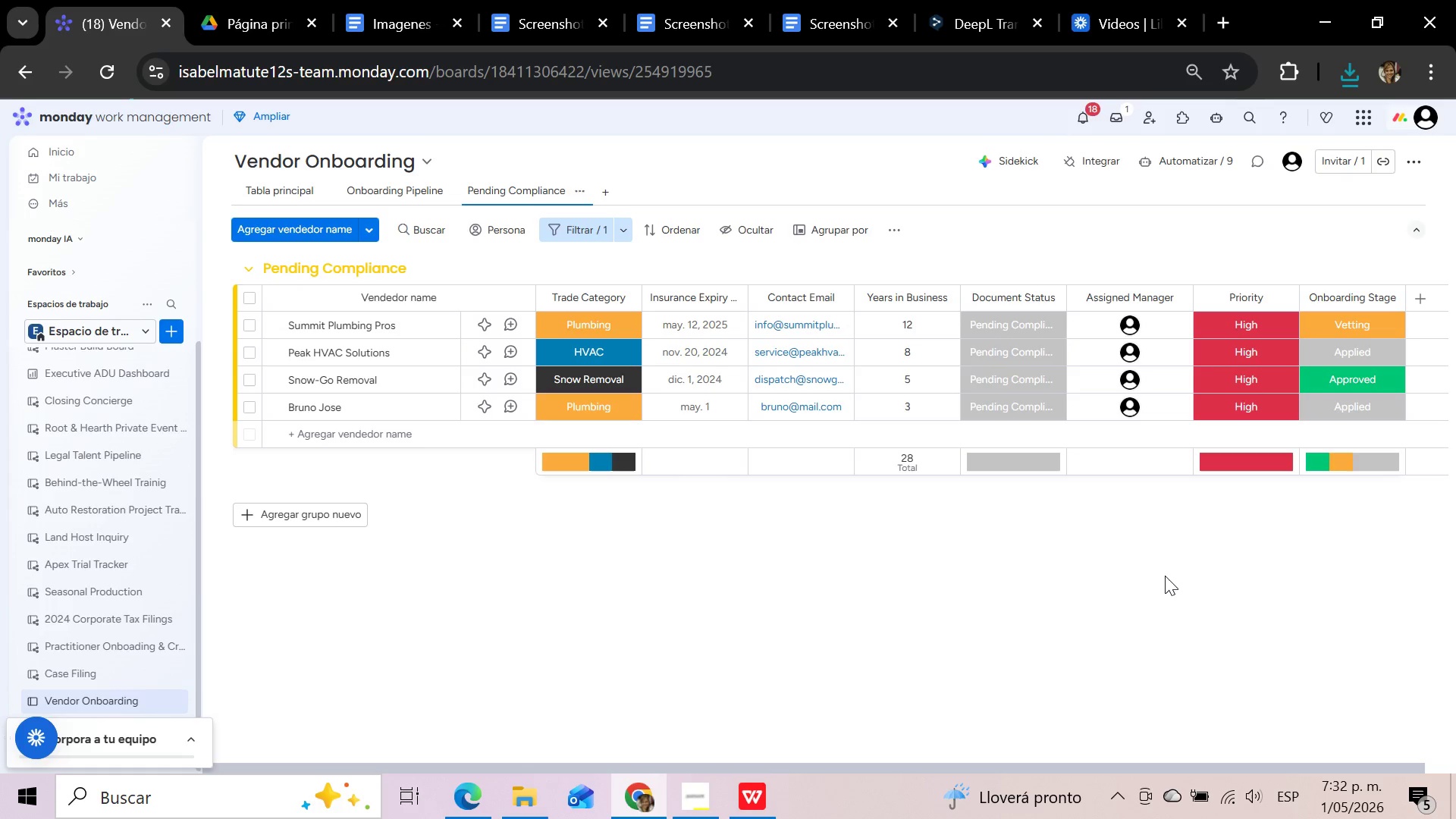 
wait(15.19)
 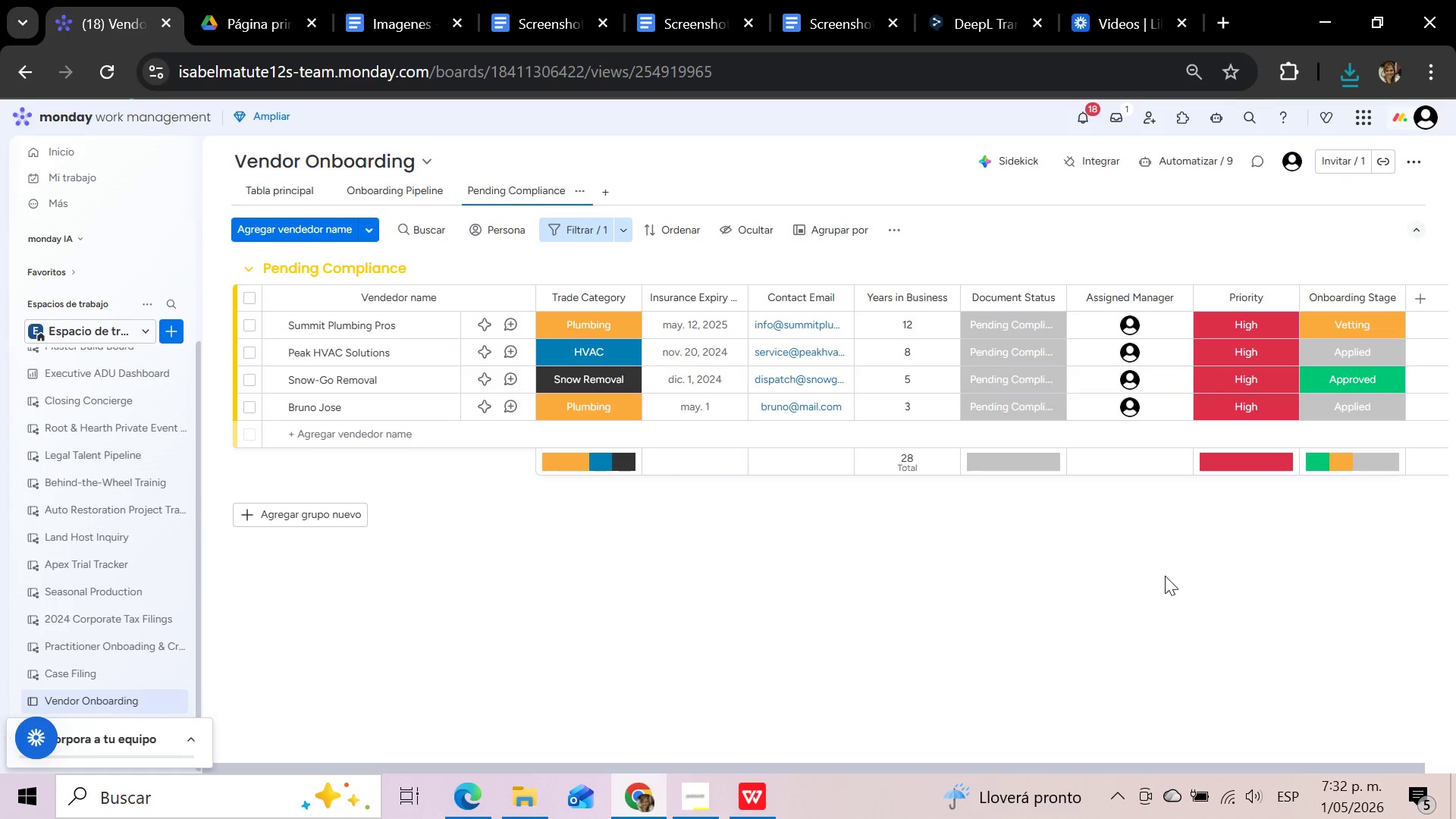 
key(Meta+Shift+S)
 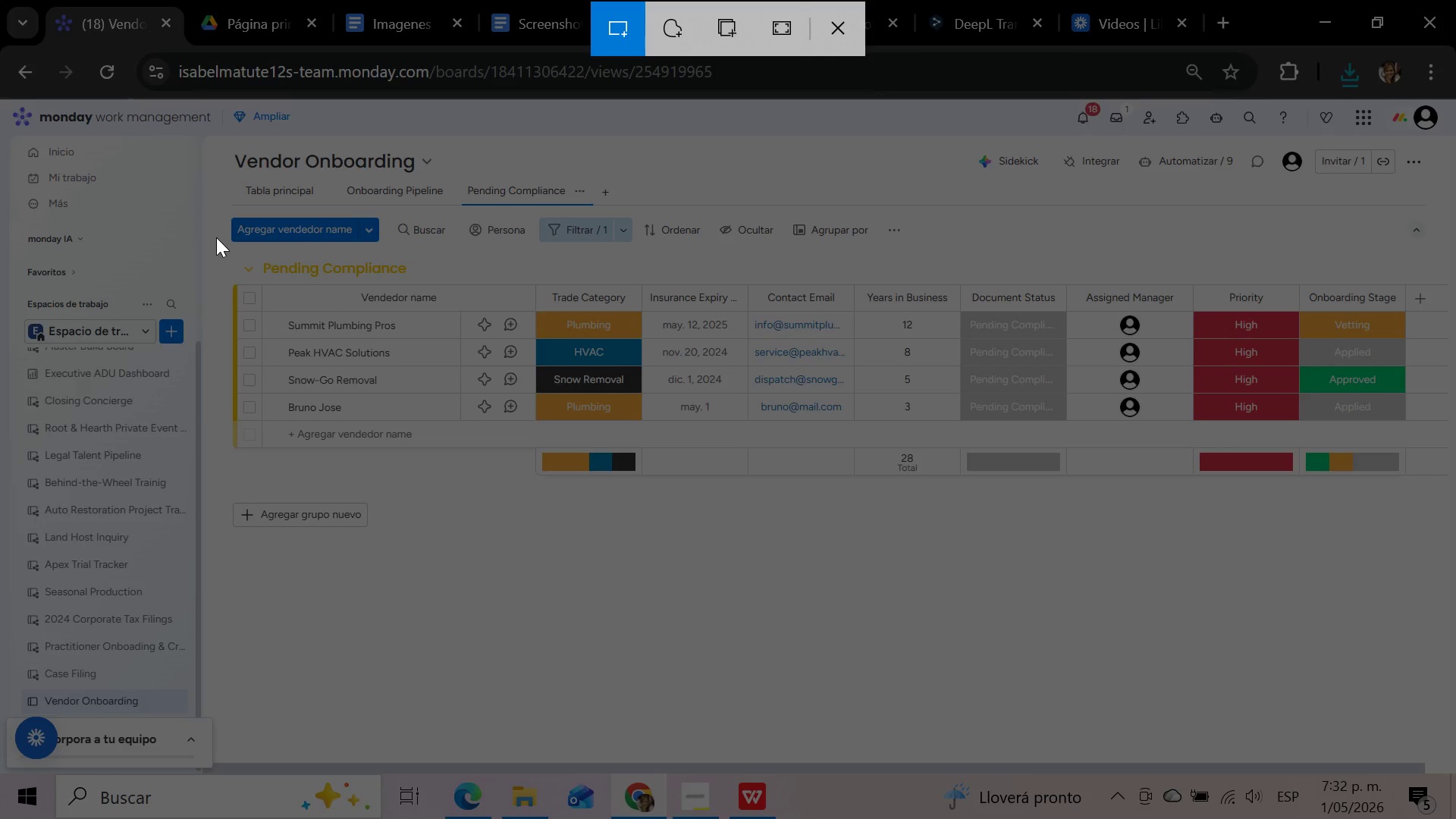 
wait(5.16)
 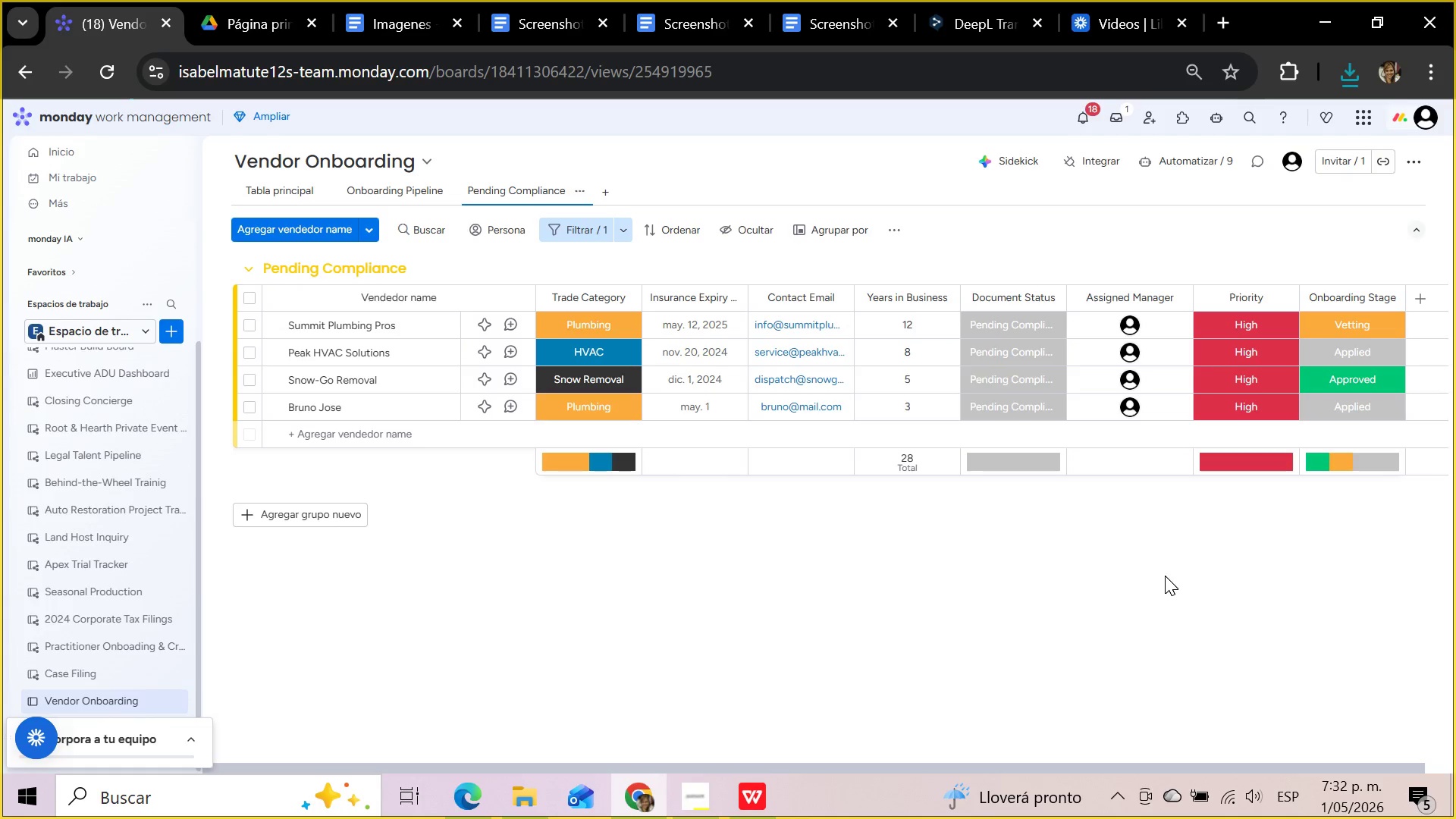 
left_click_drag(start_coordinate=[209, 235], to_coordinate=[1423, 495])
 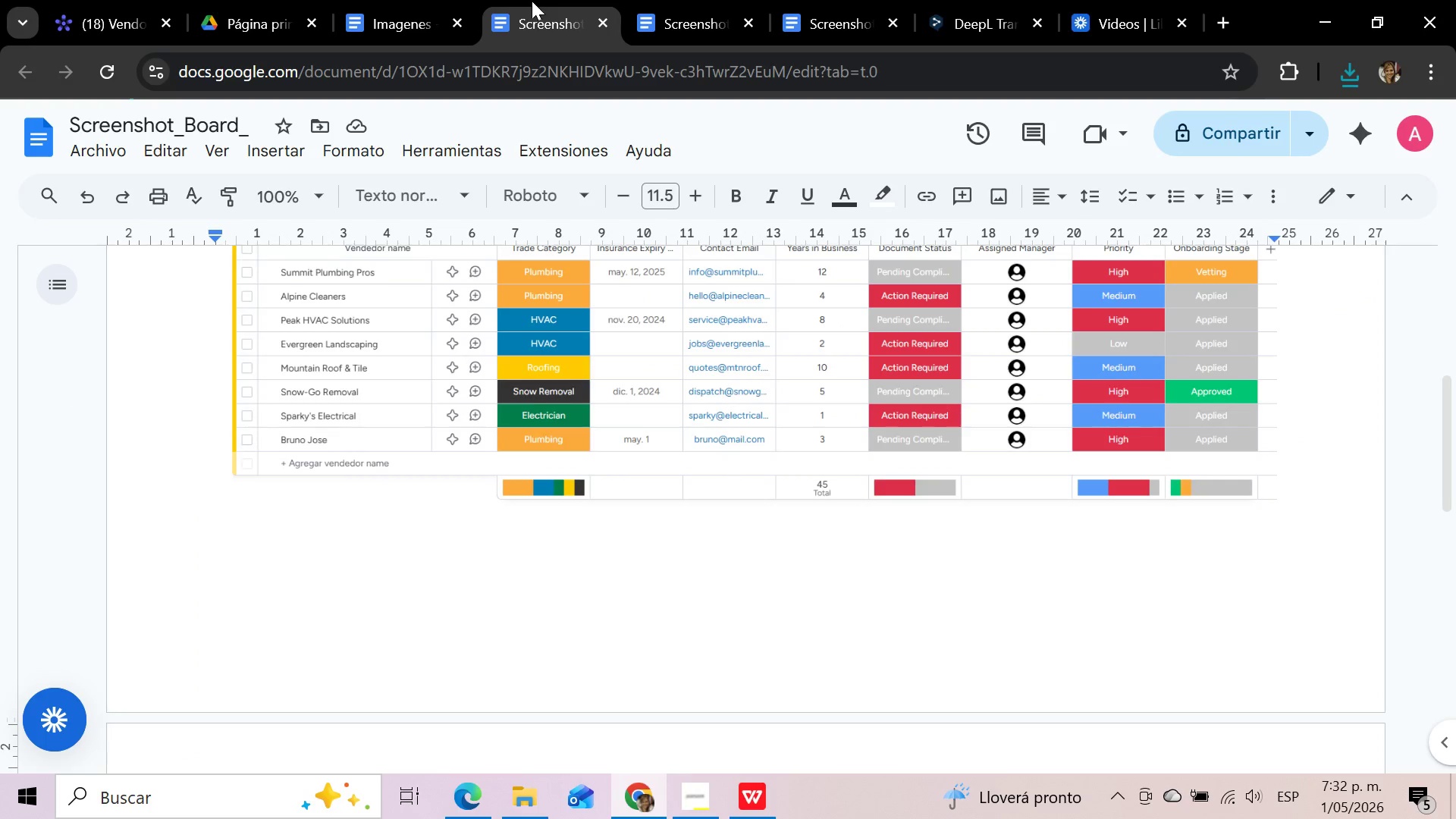 
scroll: coordinate [649, 492], scroll_direction: up, amount: 9.0
 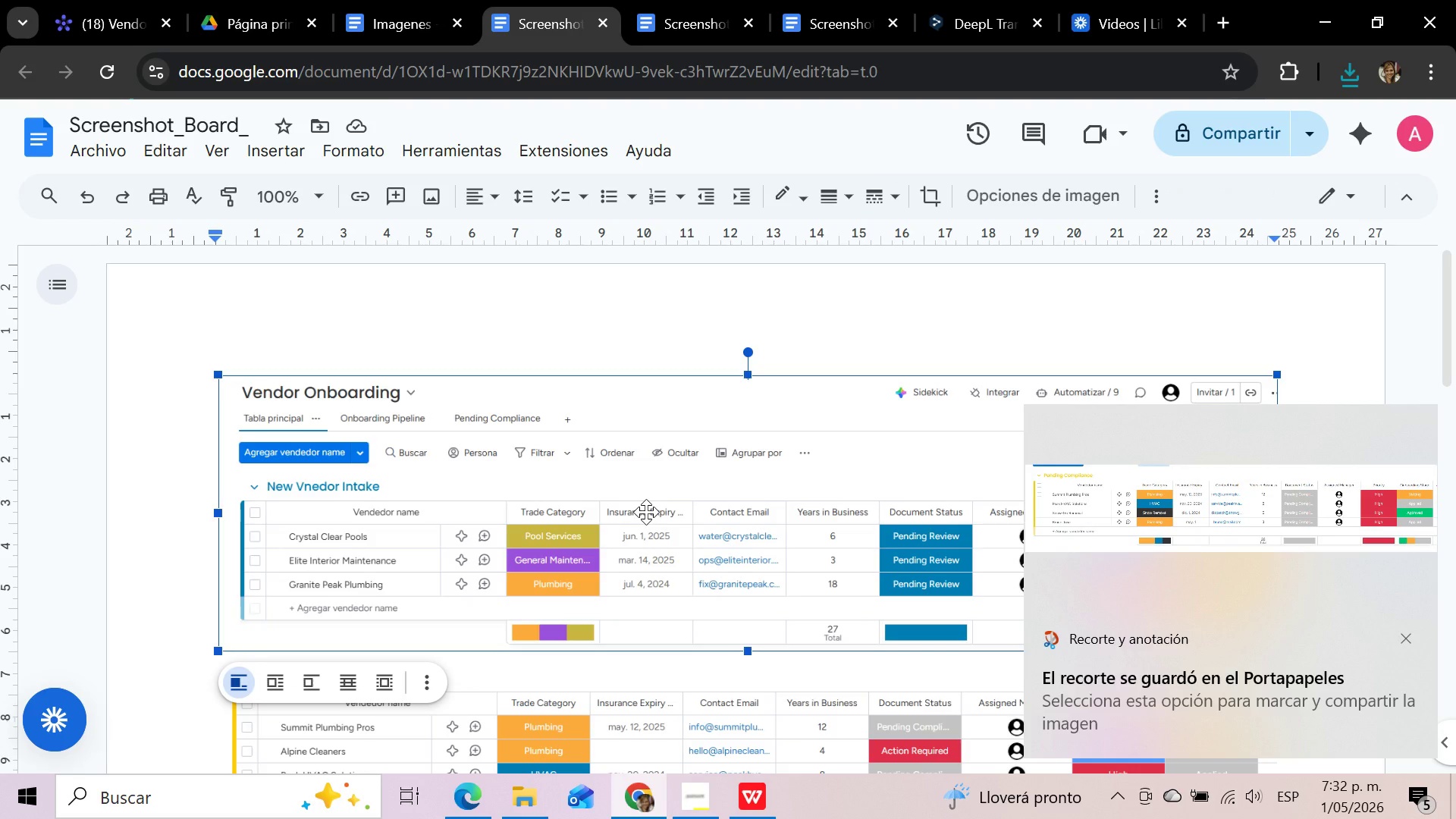 
key(Delete)
 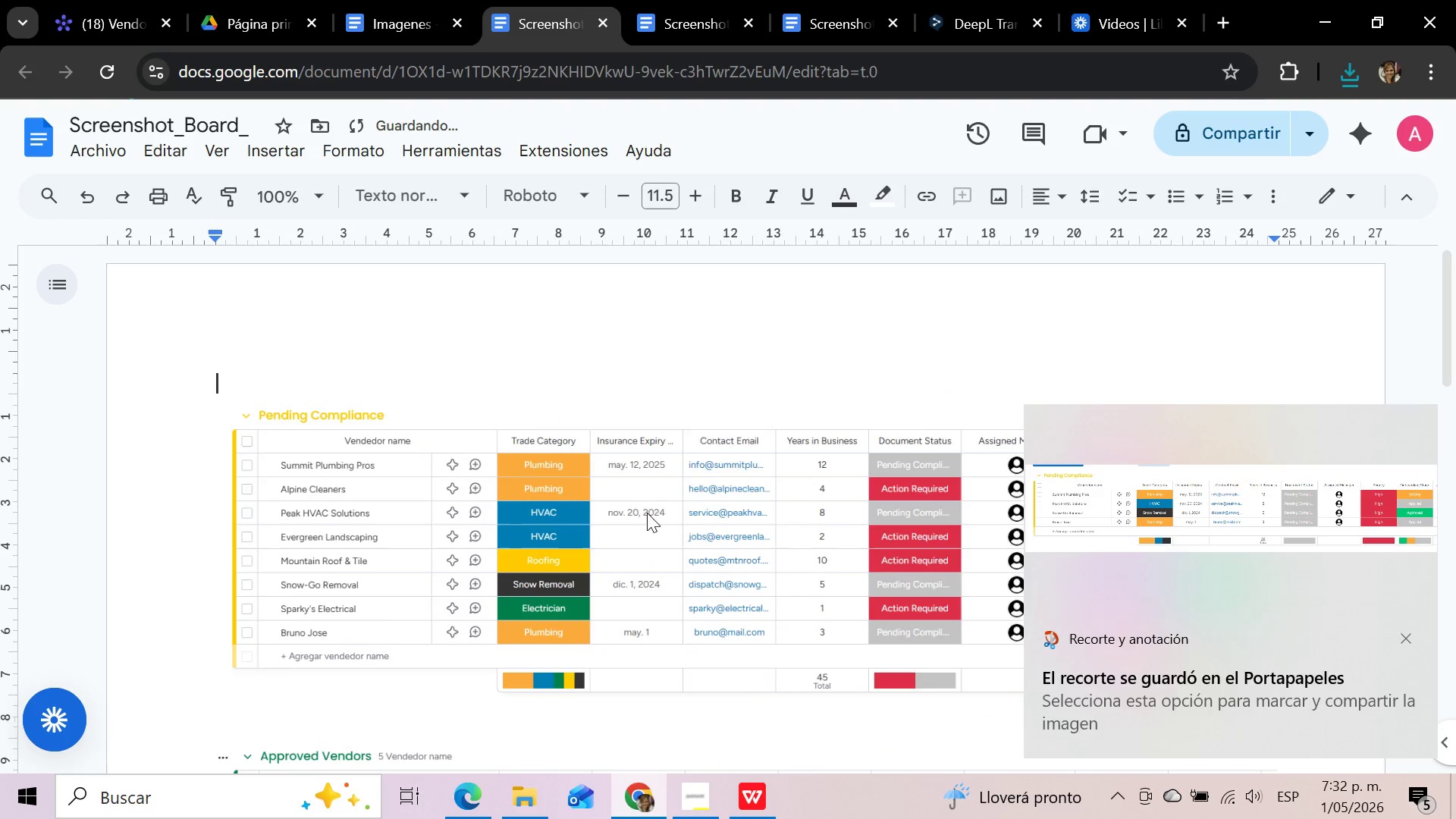 
left_click([647, 513])
 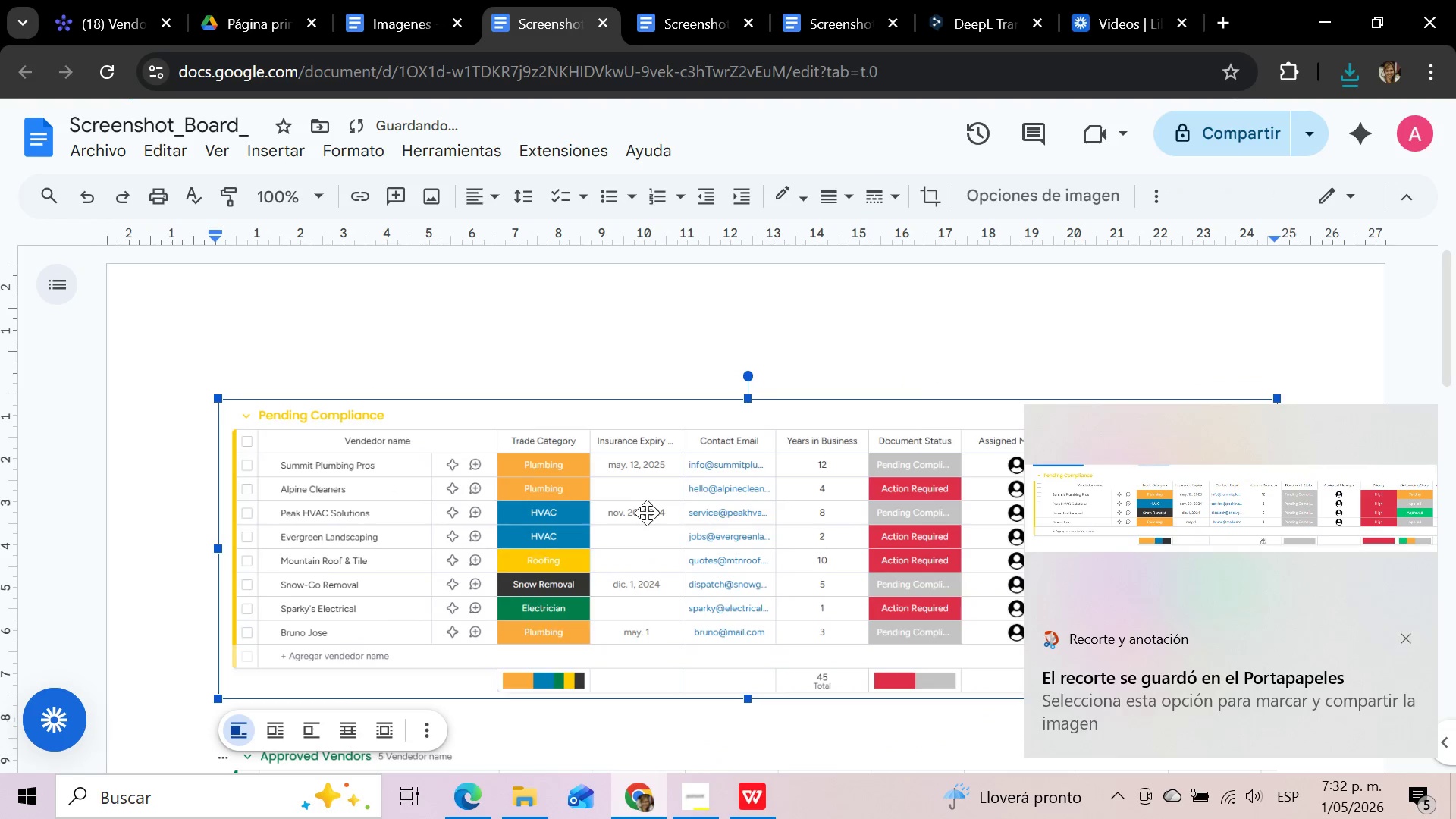 
key(Delete)
 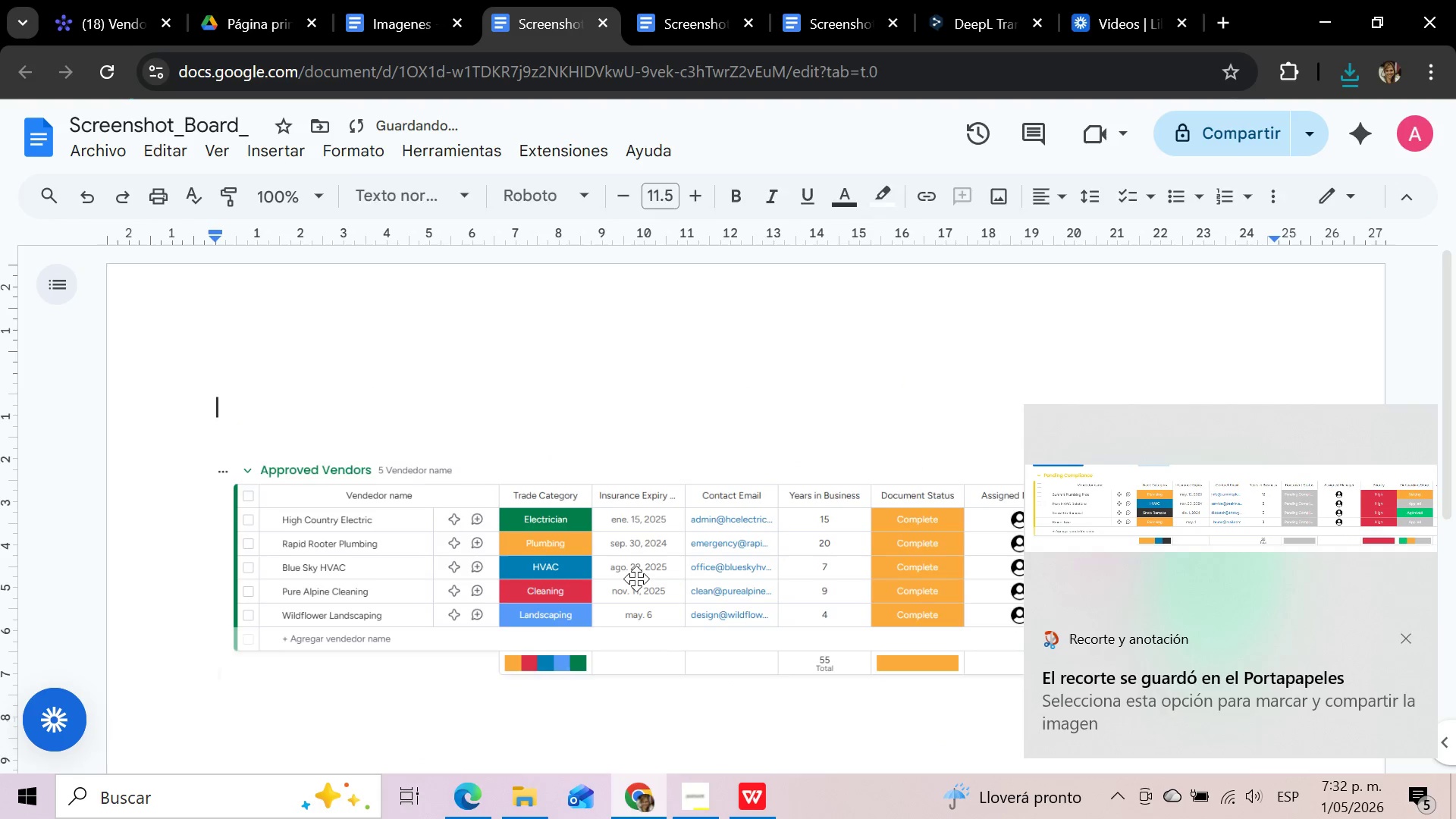 
left_click([636, 579])
 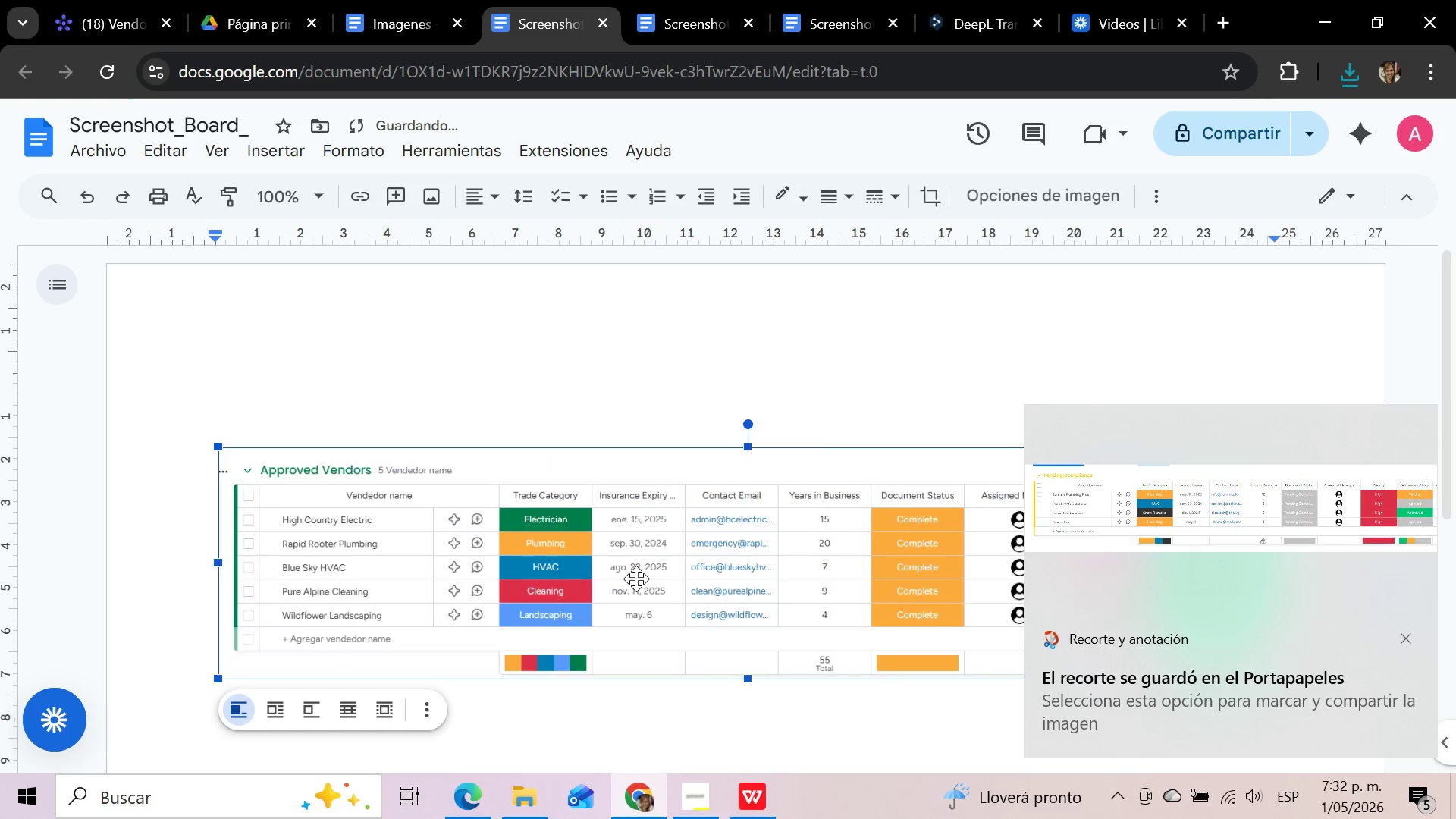 
key(Delete)
 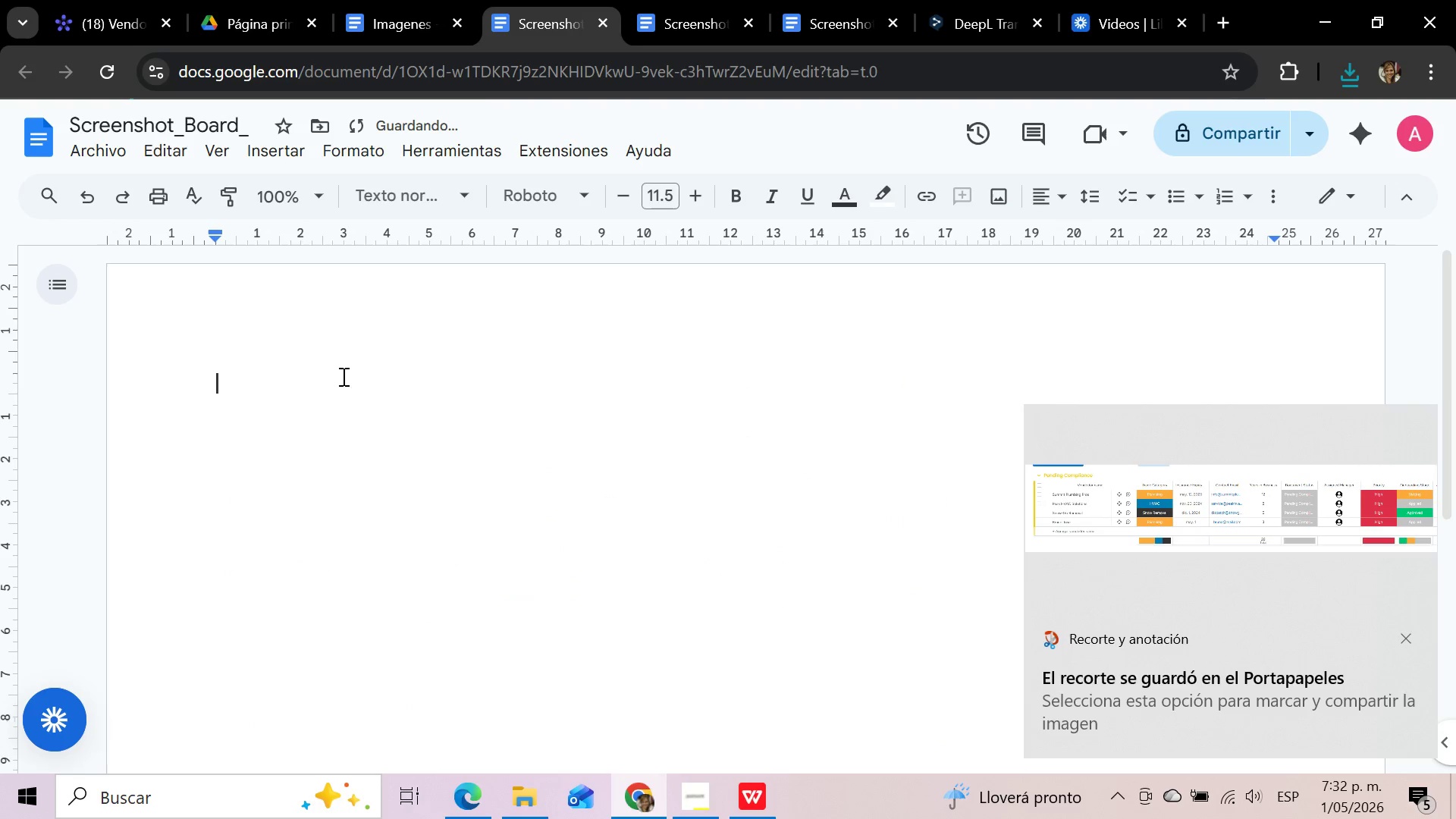 
double_click([278, 359])
 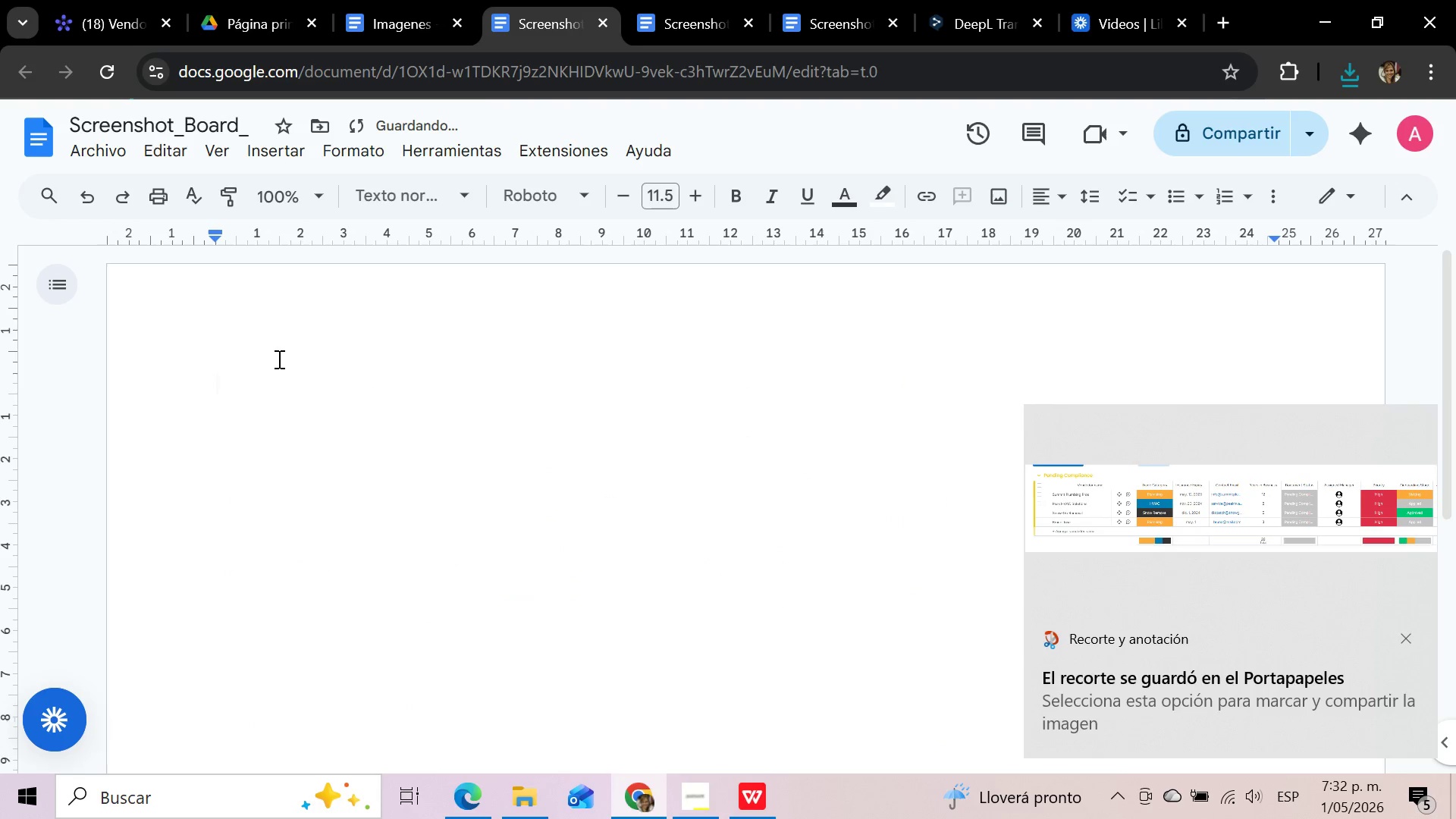 
key(Control+V)
 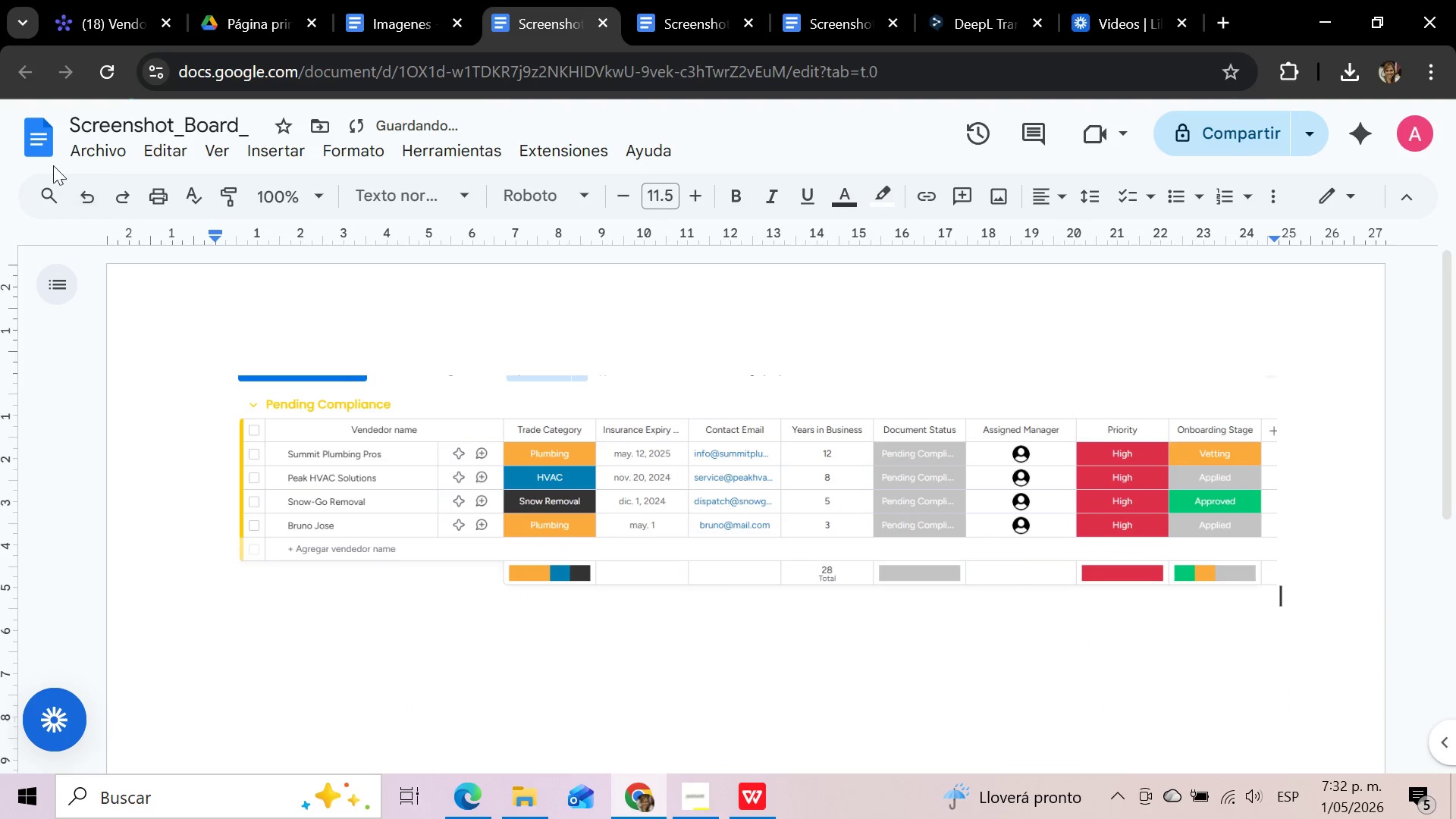 
left_click([80, 152])
 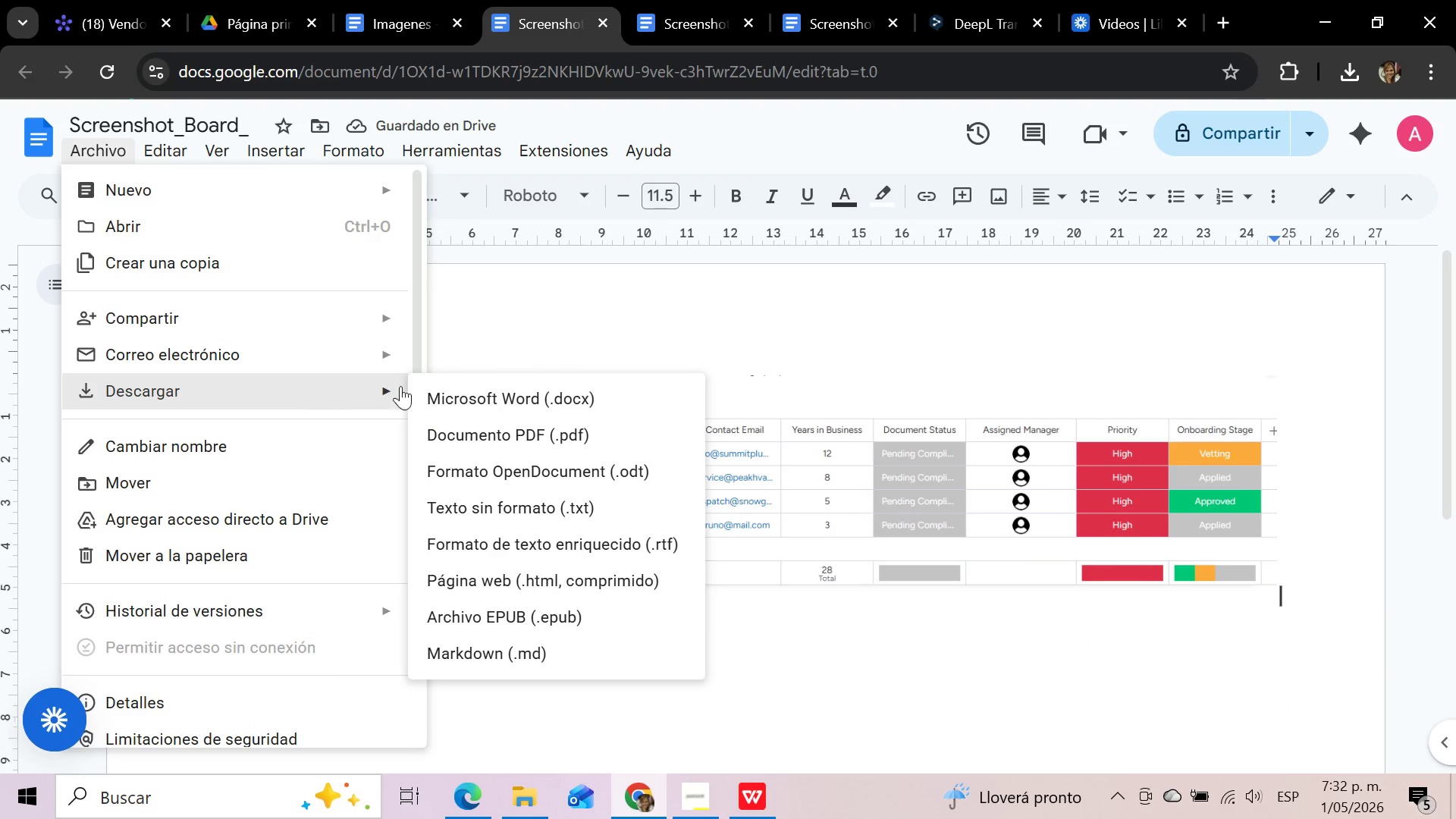 
left_click([508, 436])
 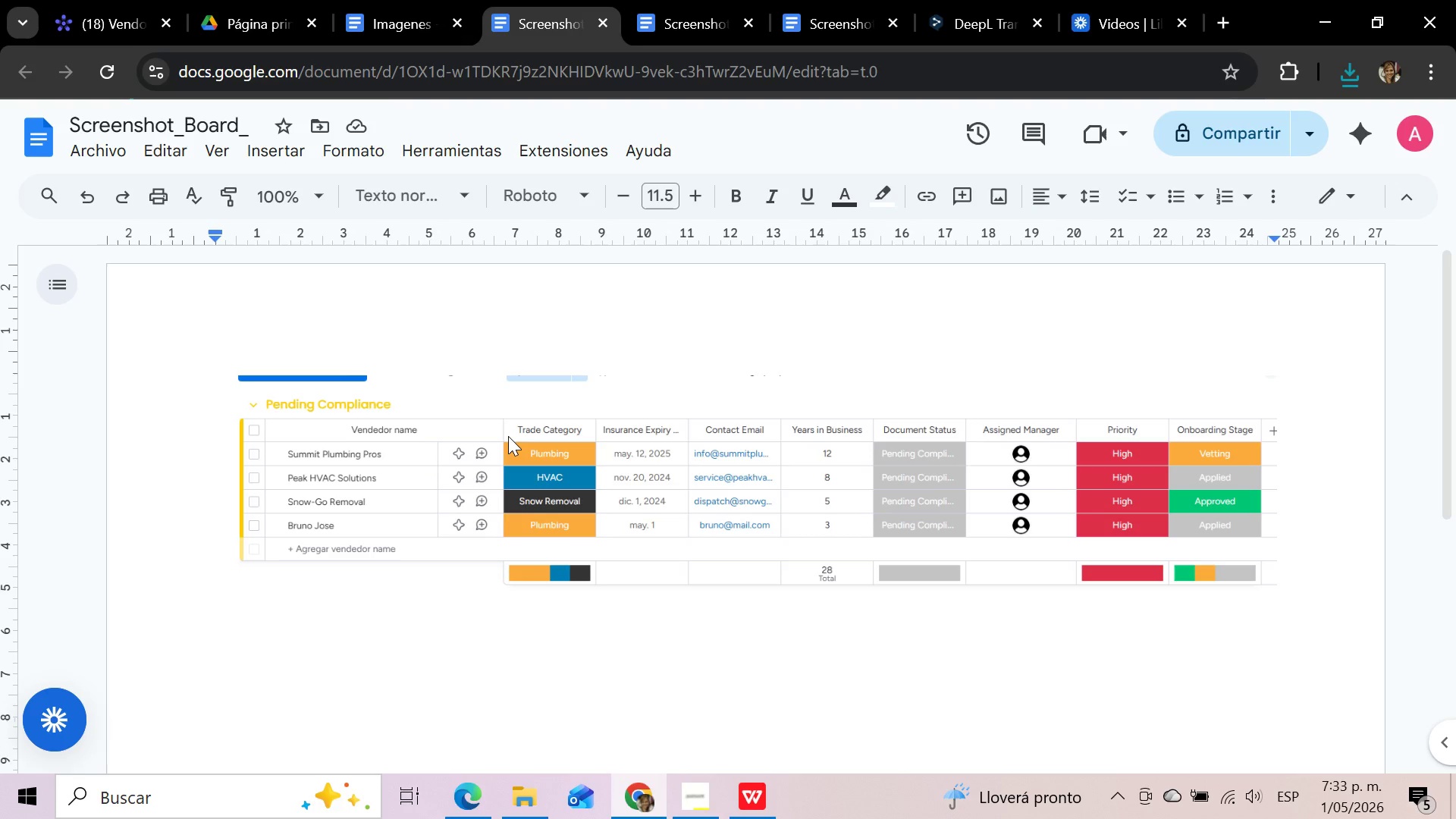 
wait(21.94)
 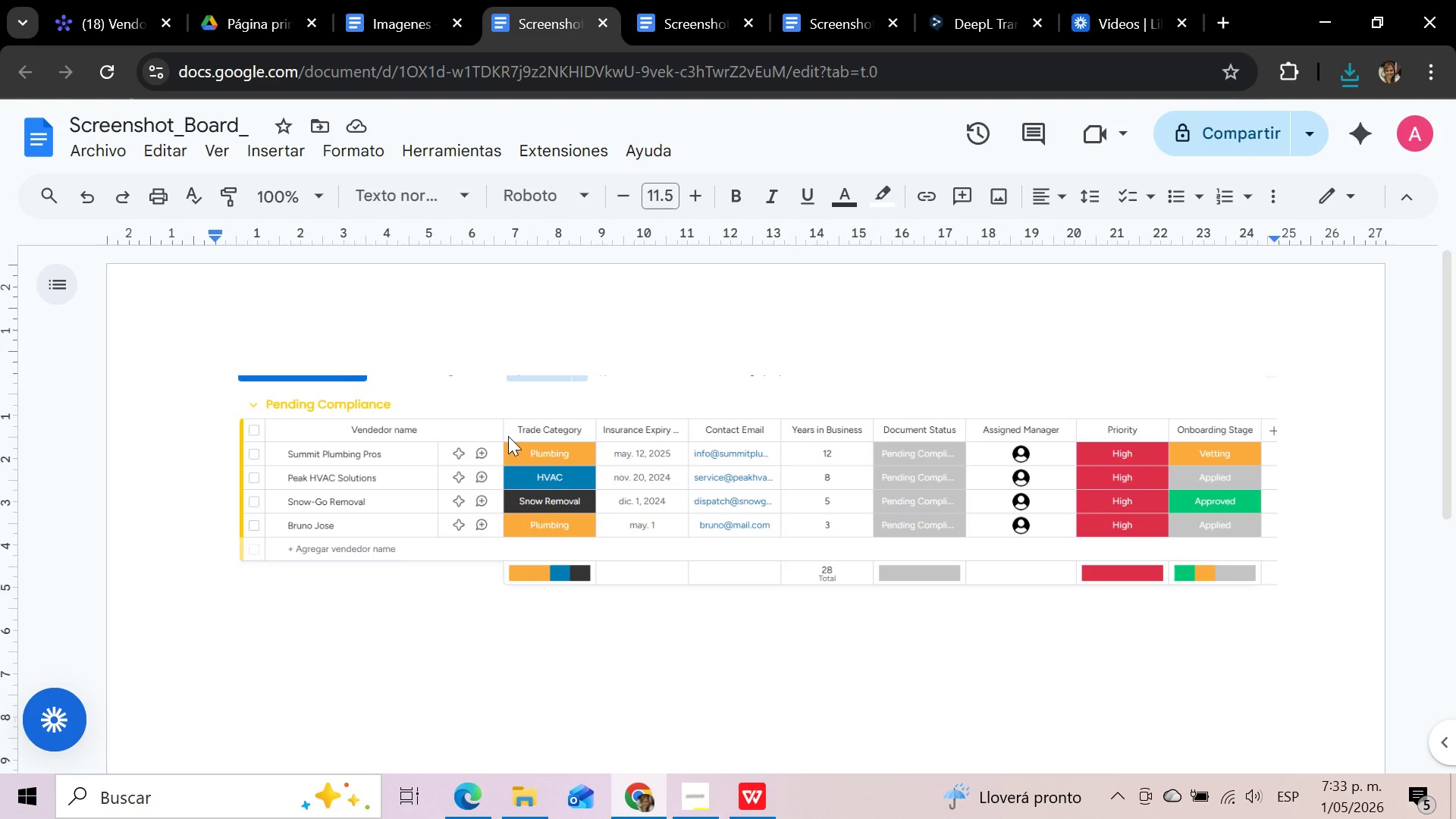 
left_click([525, 781])
 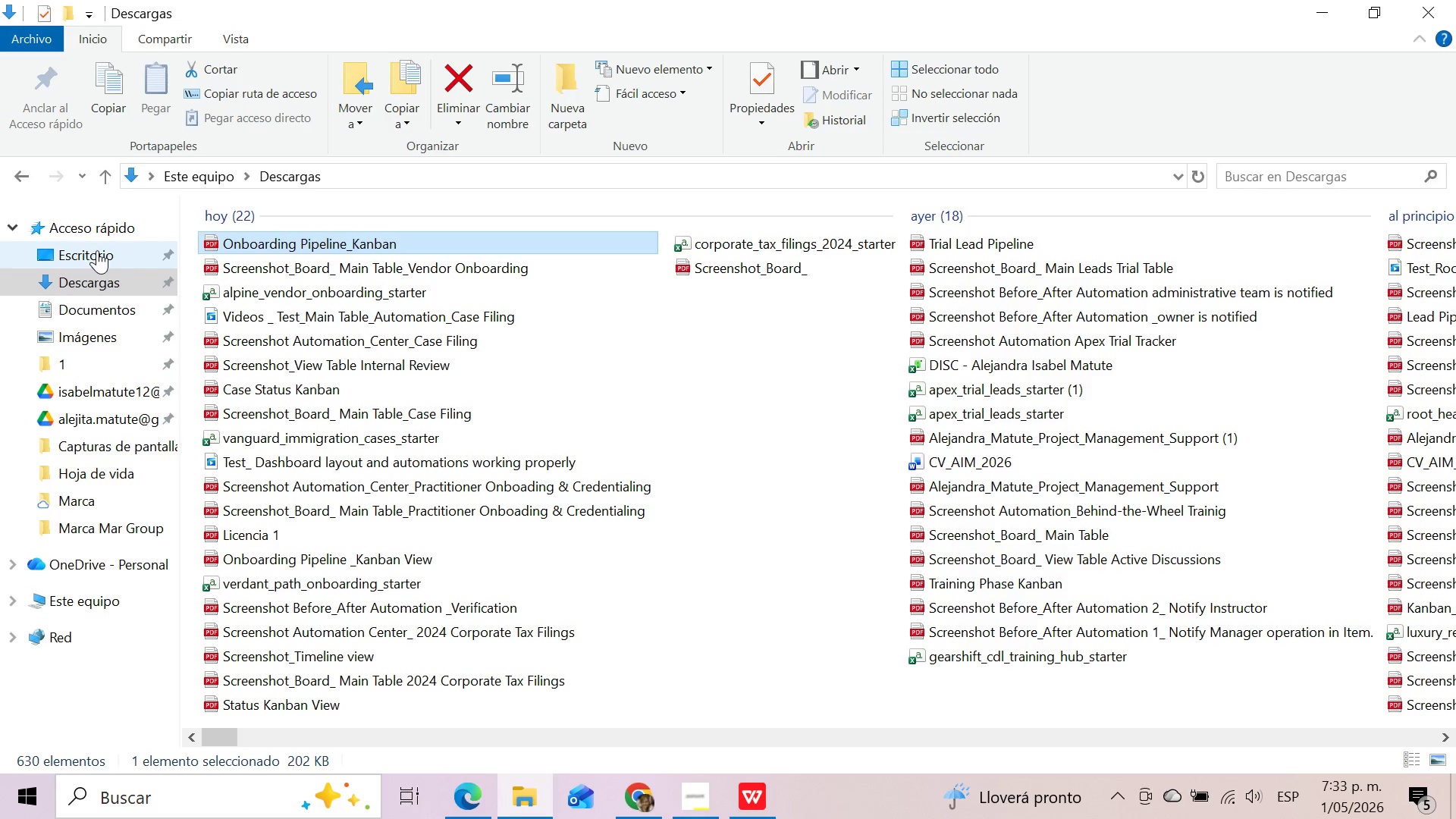 
left_click([96, 285])
 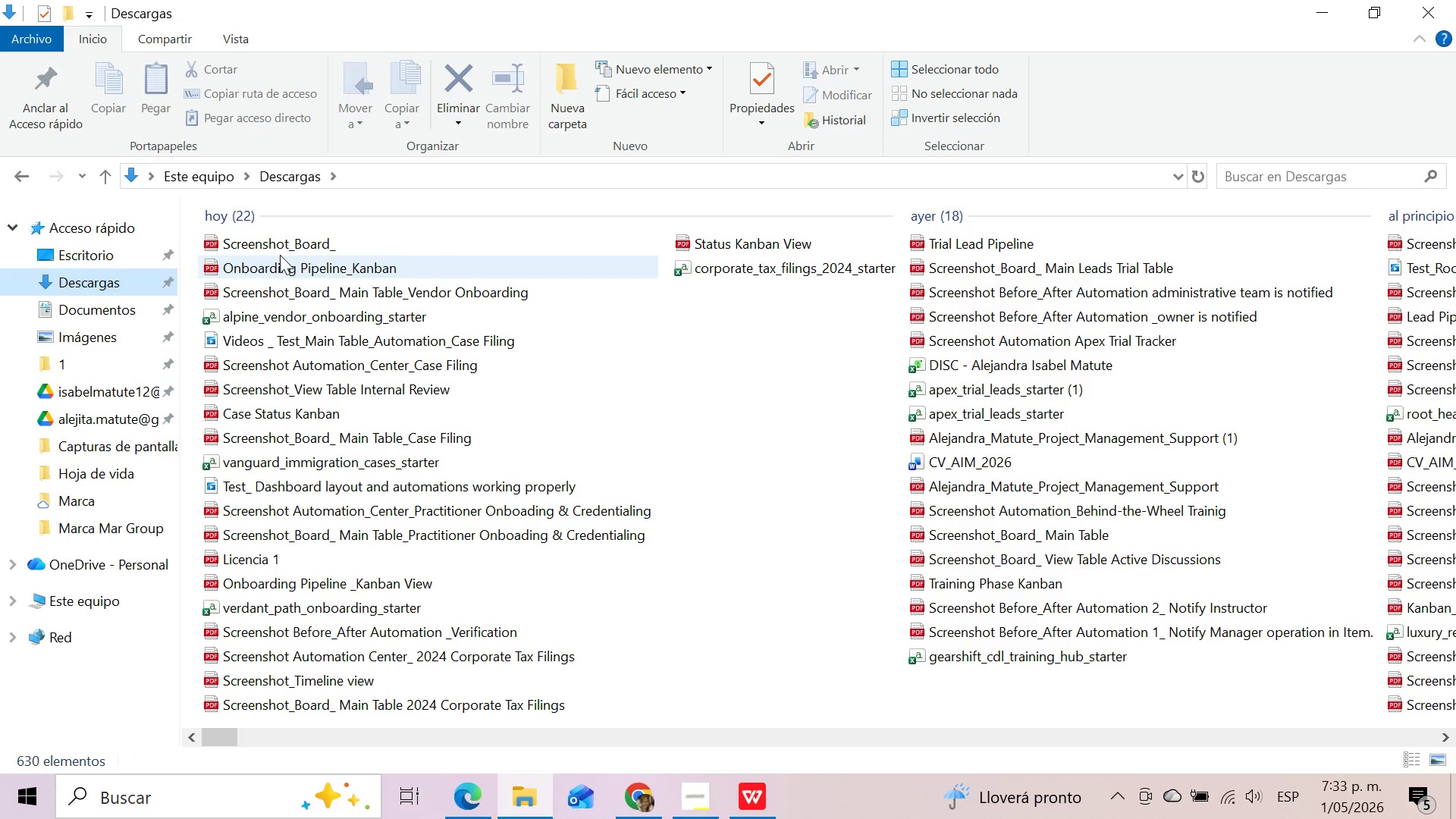 
left_click([284, 249])
 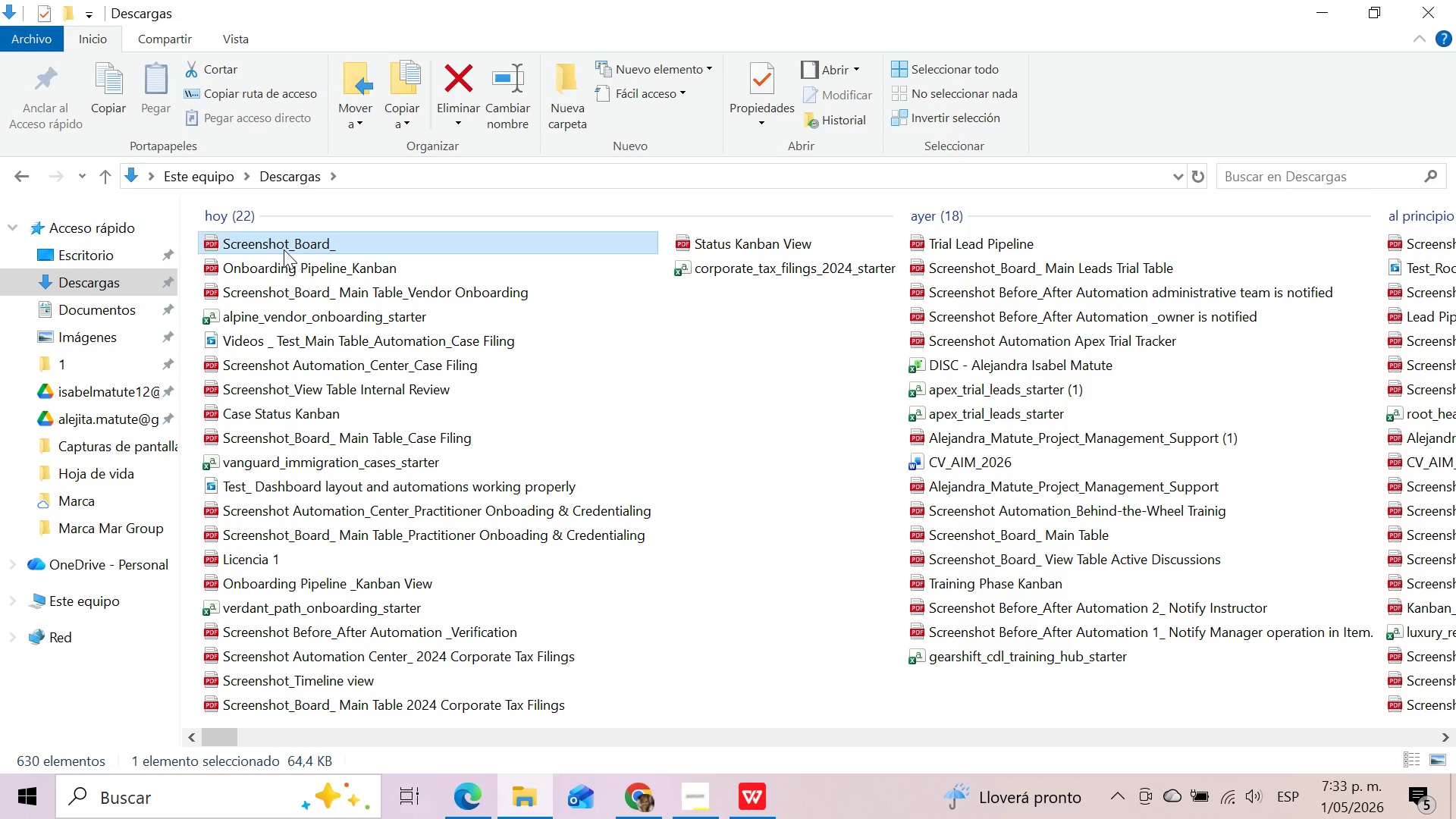 
key(F2)
 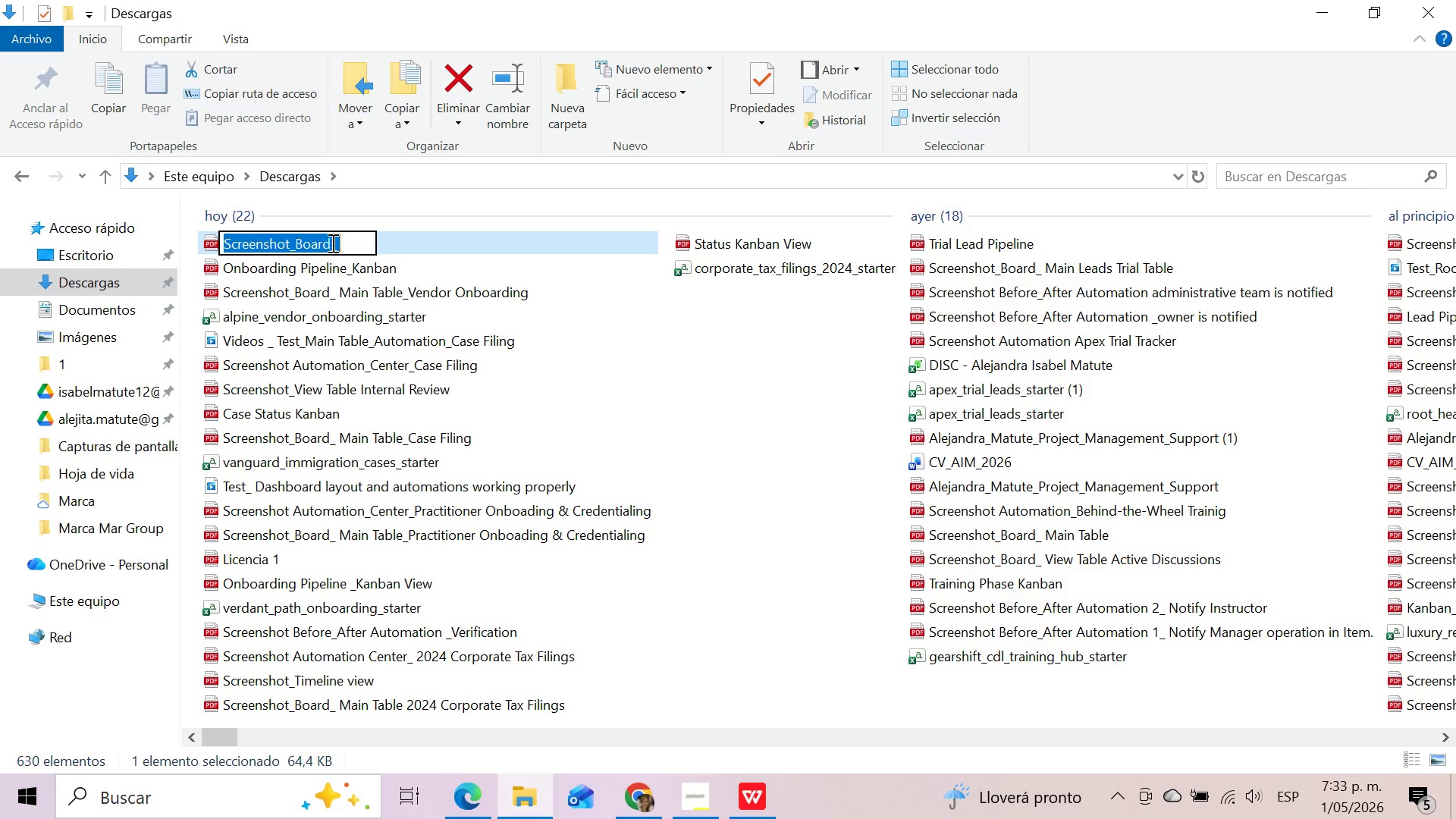 
left_click([333, 243])
 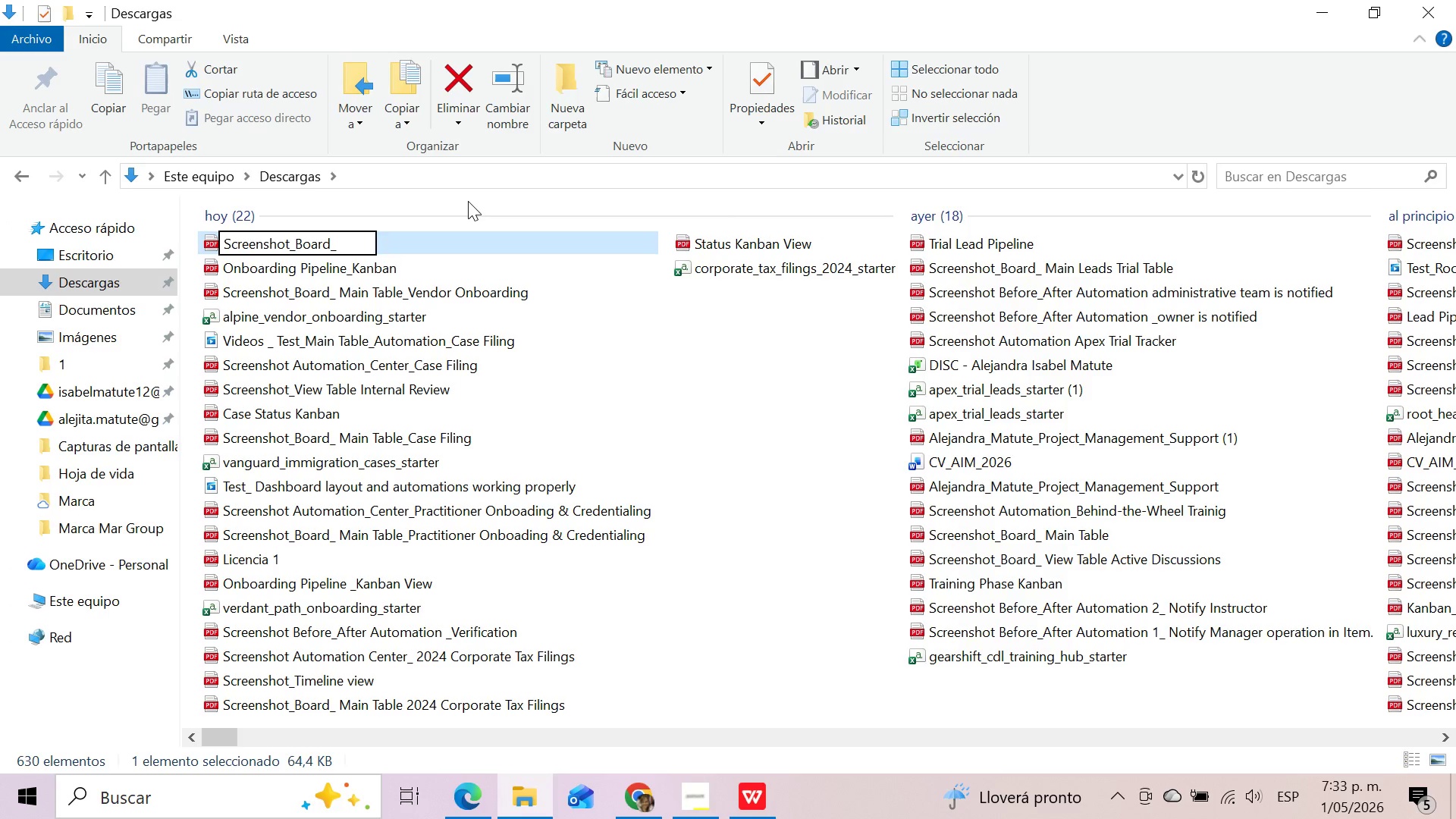 
key(Backspace)
key(Backspace)
key(Backspace)
key(Backspace)
key(Backspace)
type(View[Delete] Filtered table)
 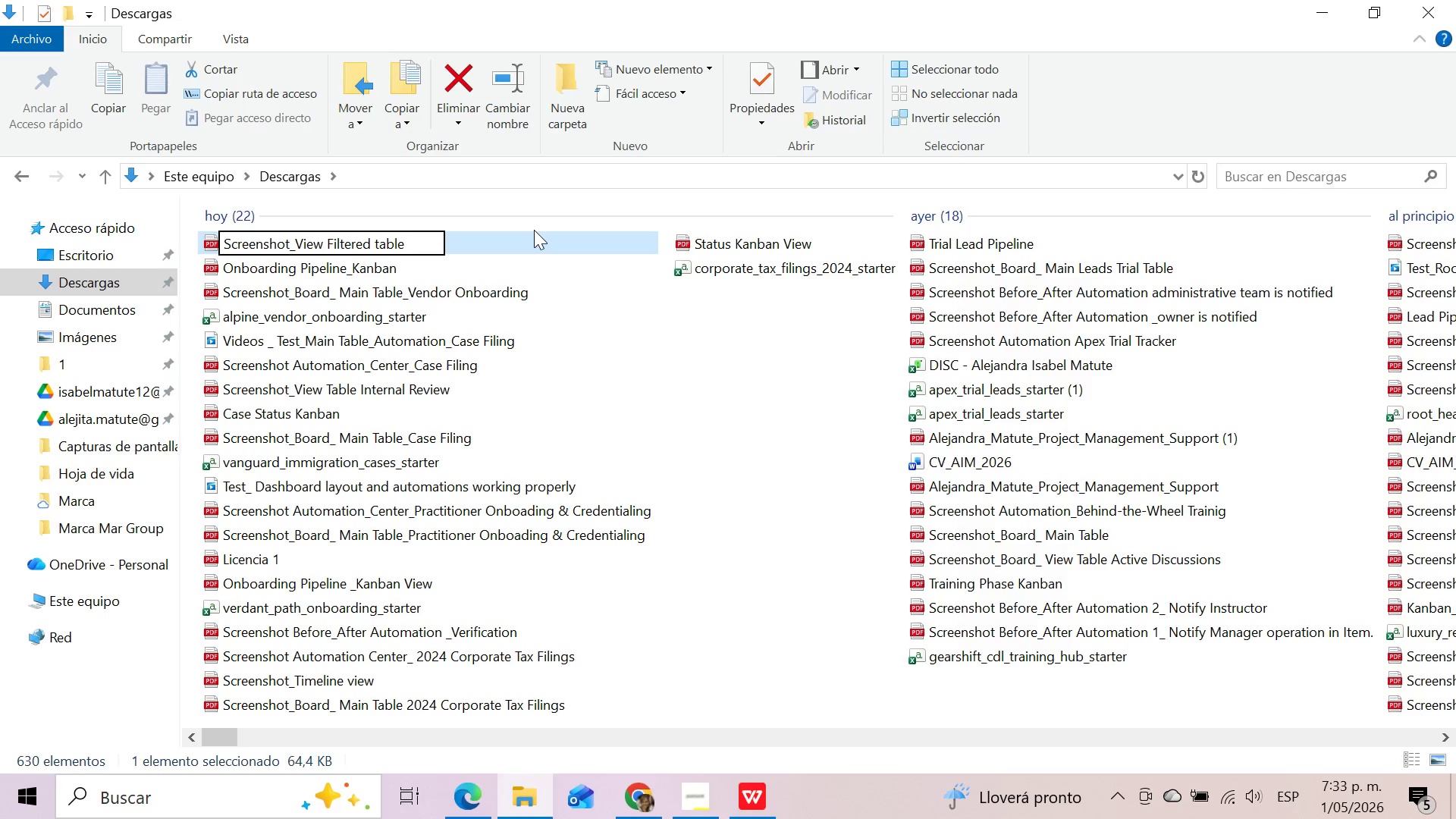 
left_click([536, 202])
 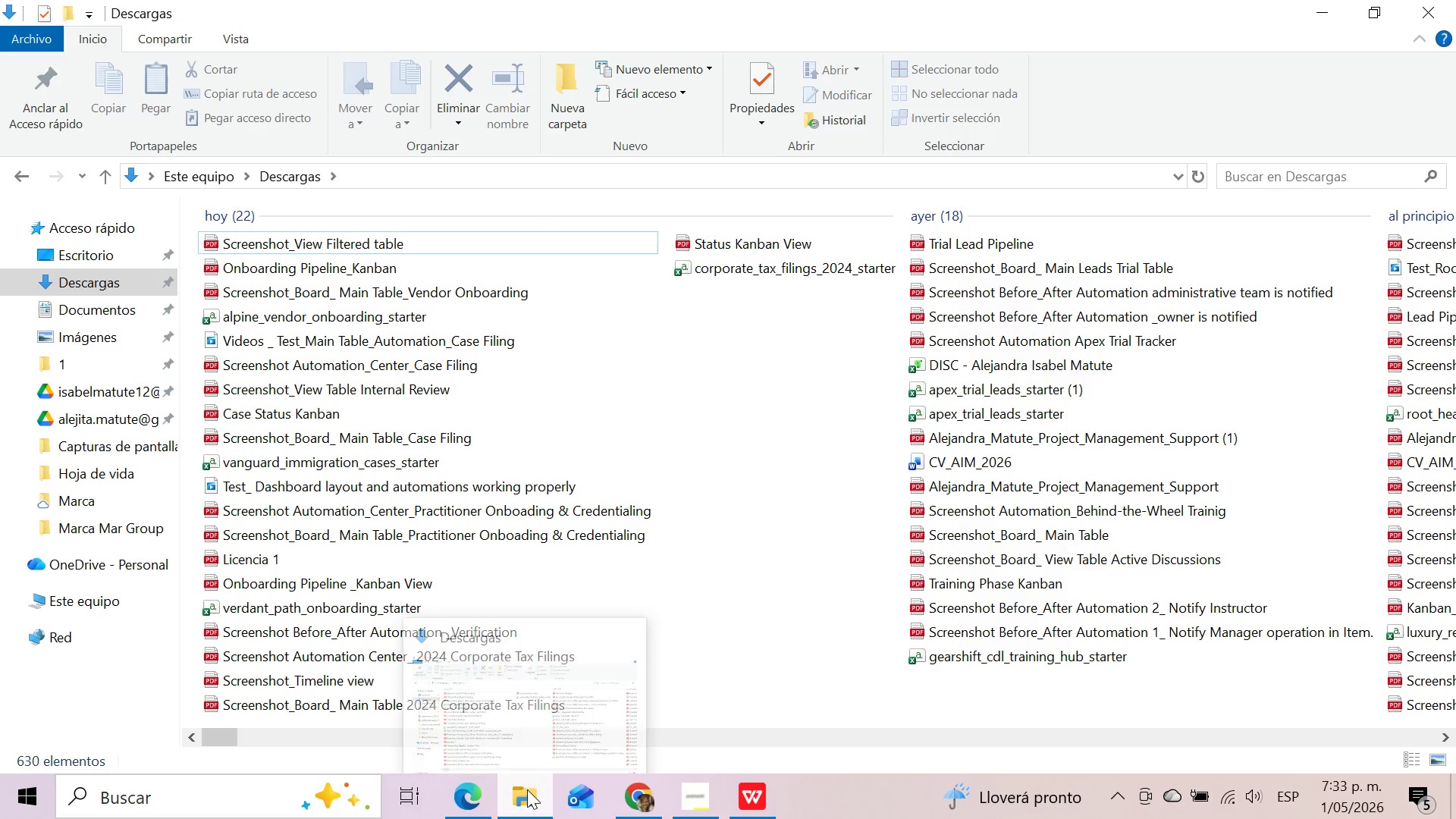 
left_click([651, 800])
 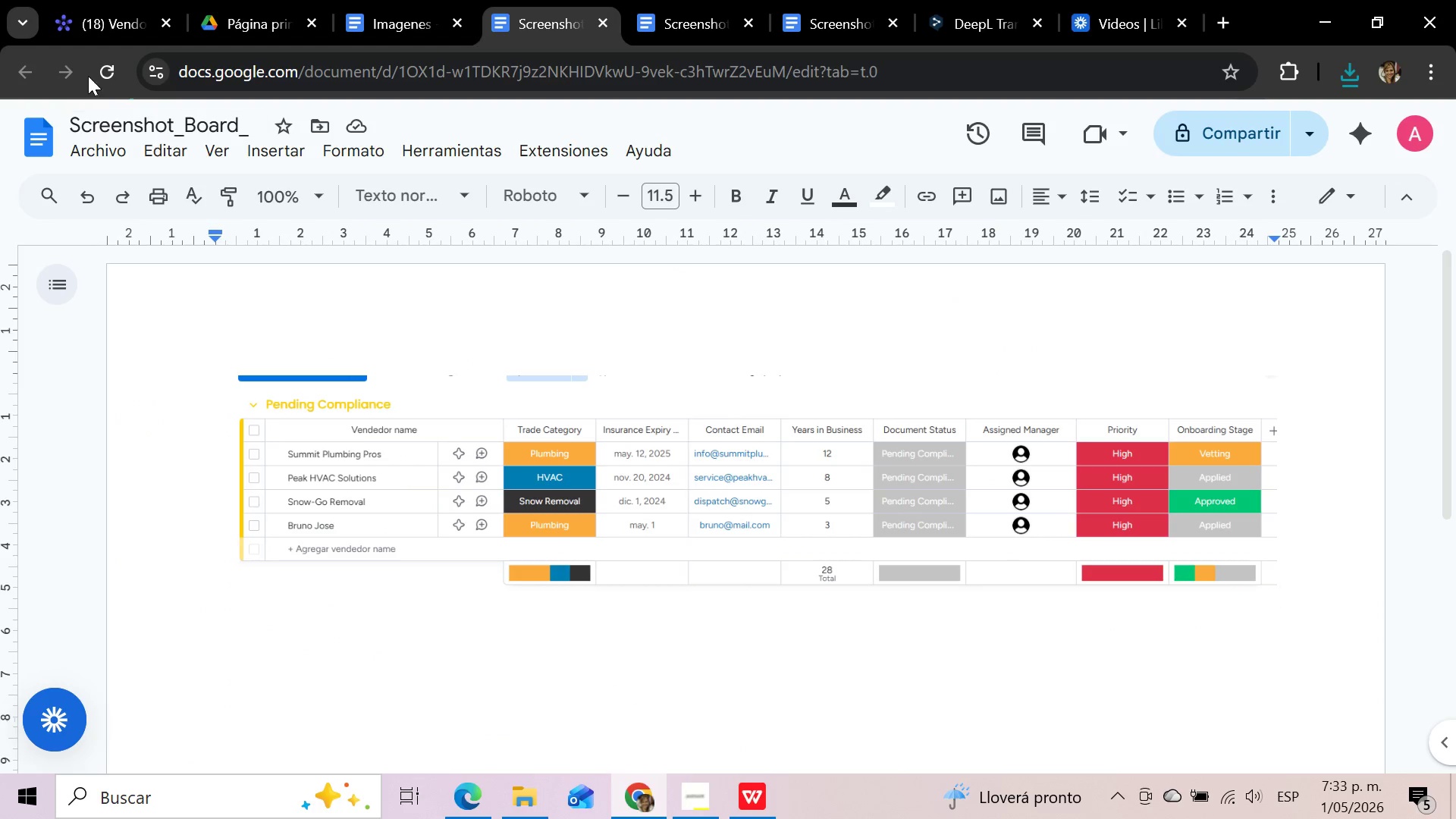 
left_click([99, 18])
 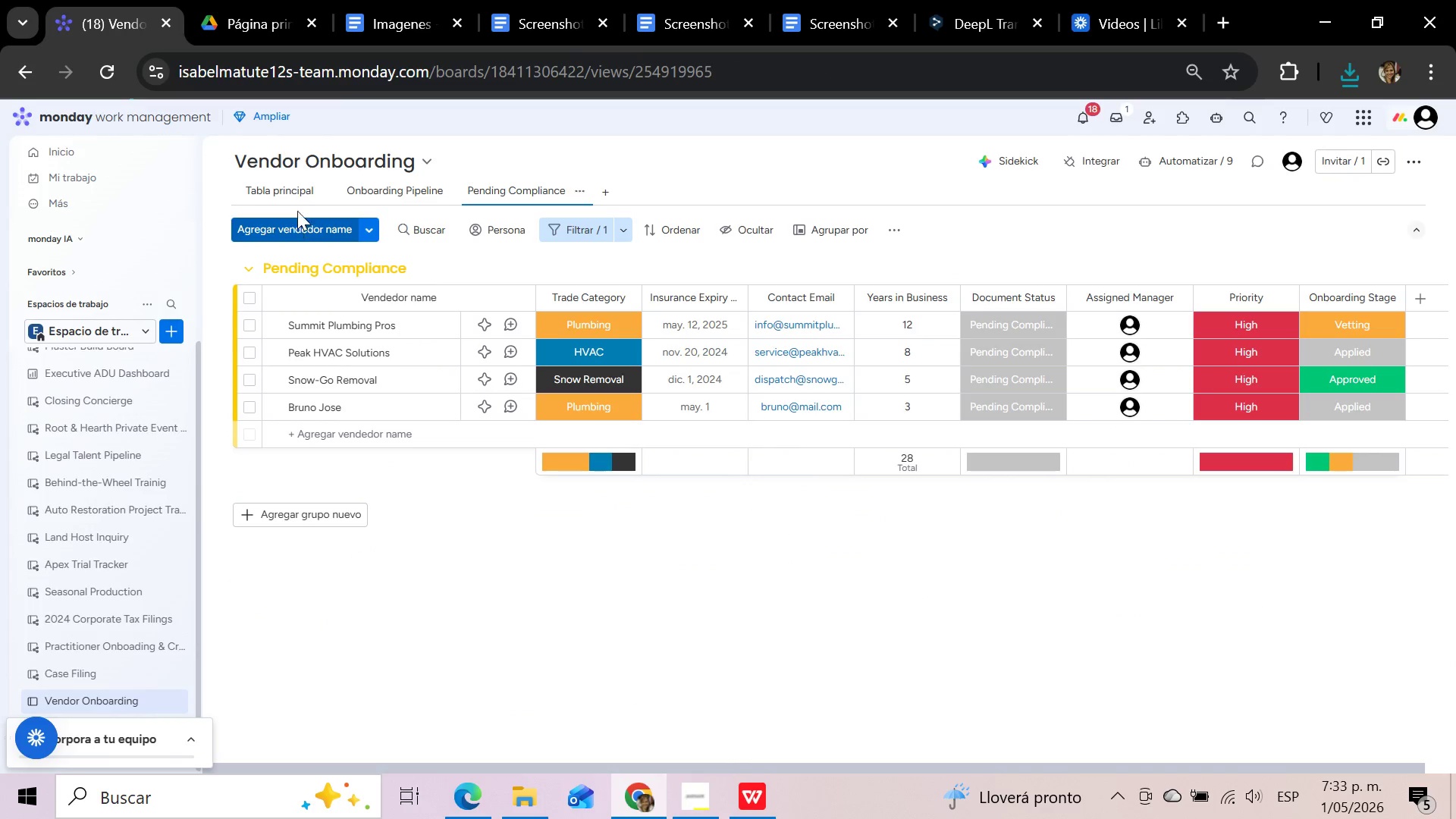 
left_click([290, 190])
 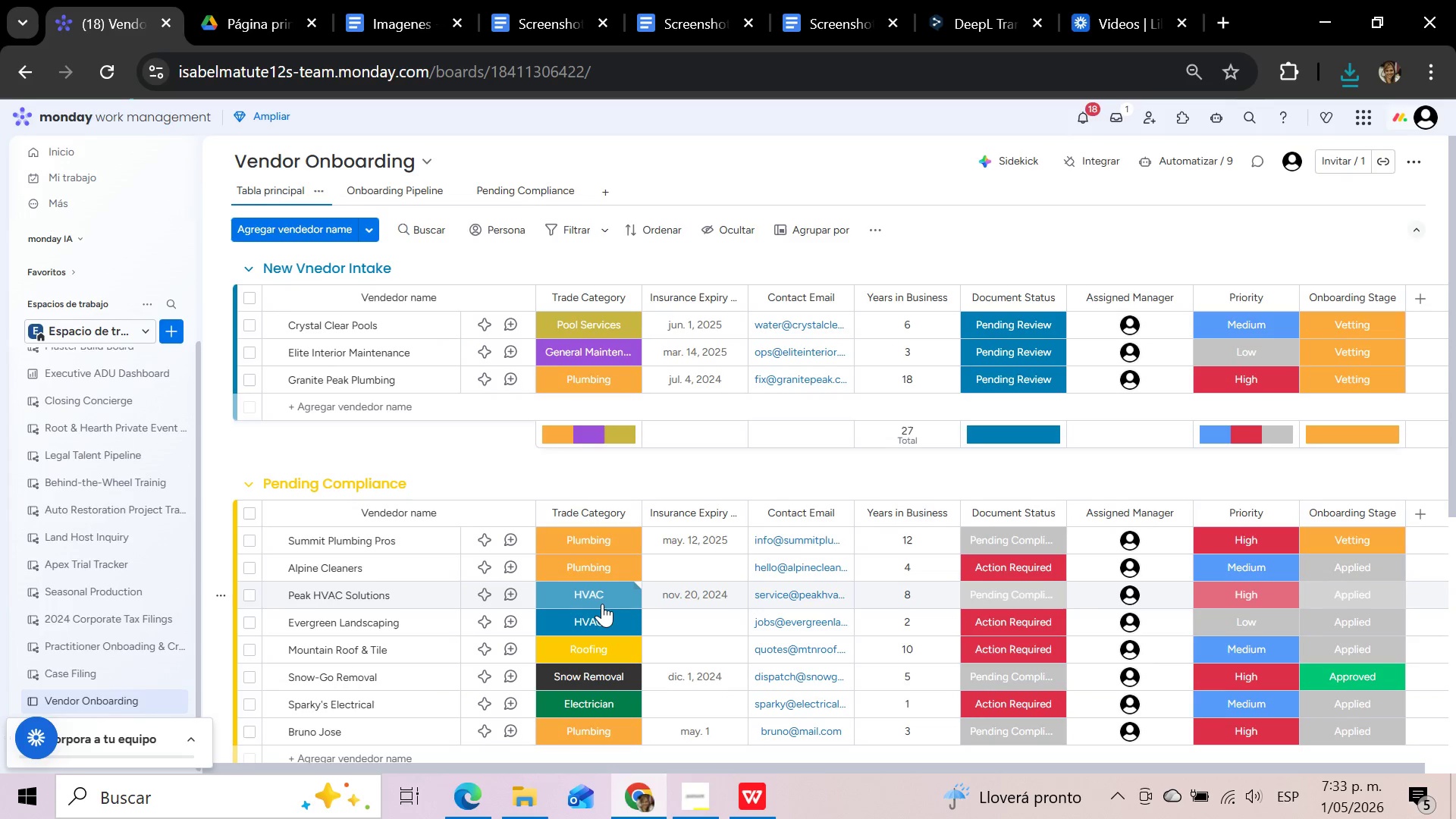 
wait(15.56)
 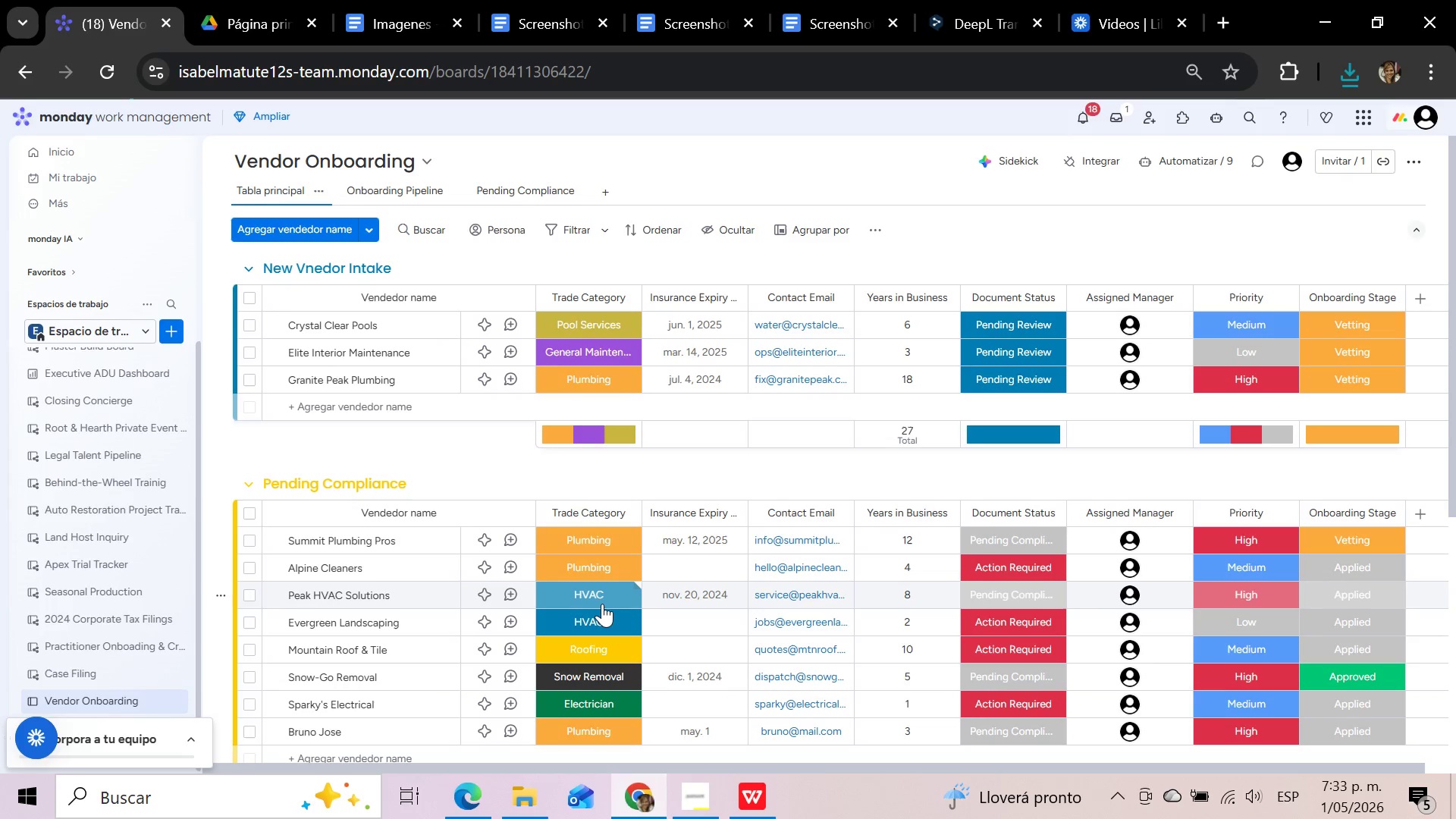 
left_click([1185, 162])
 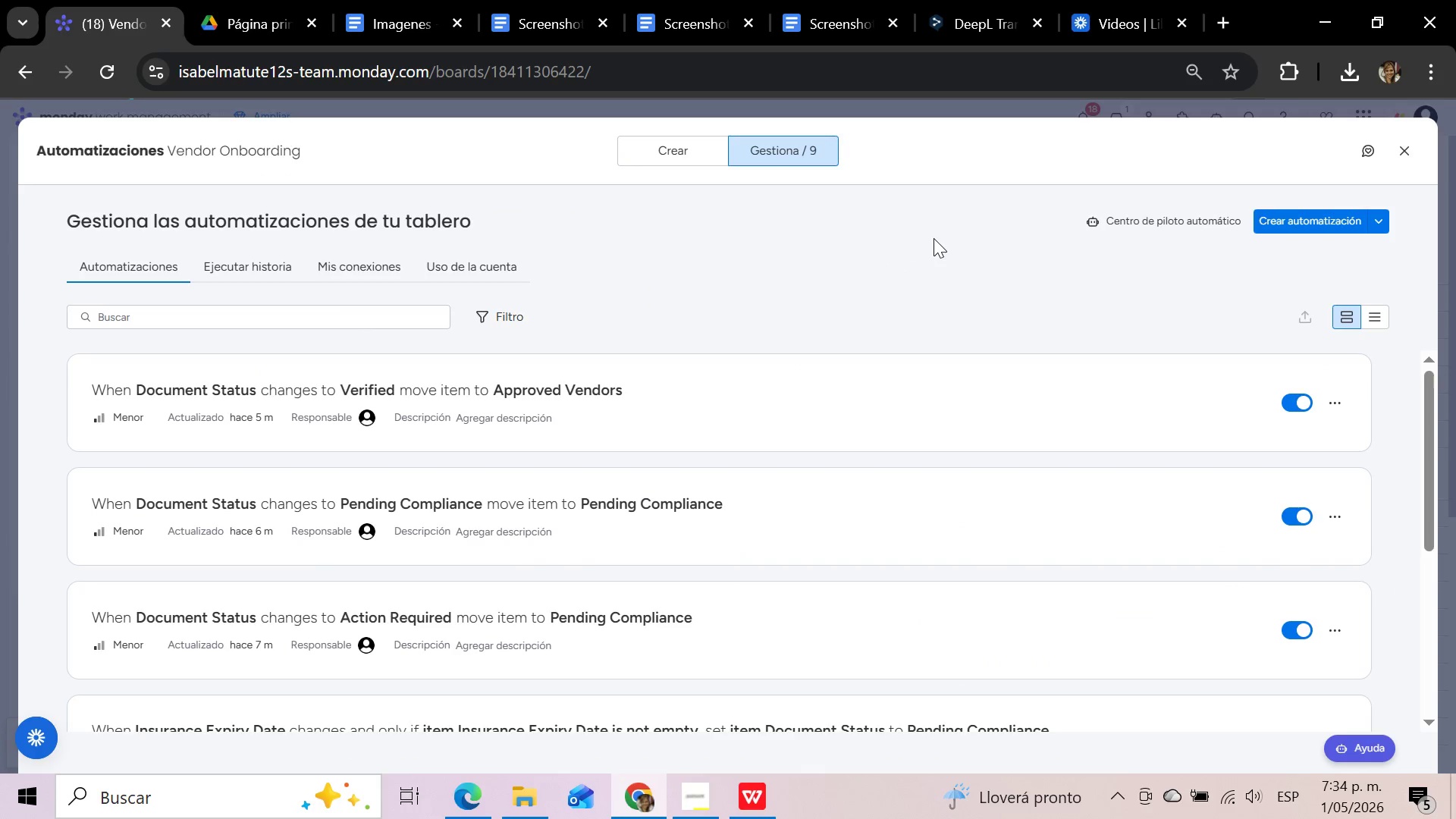 
scroll: coordinate [929, 235], scroll_direction: down, amount: 4.0
 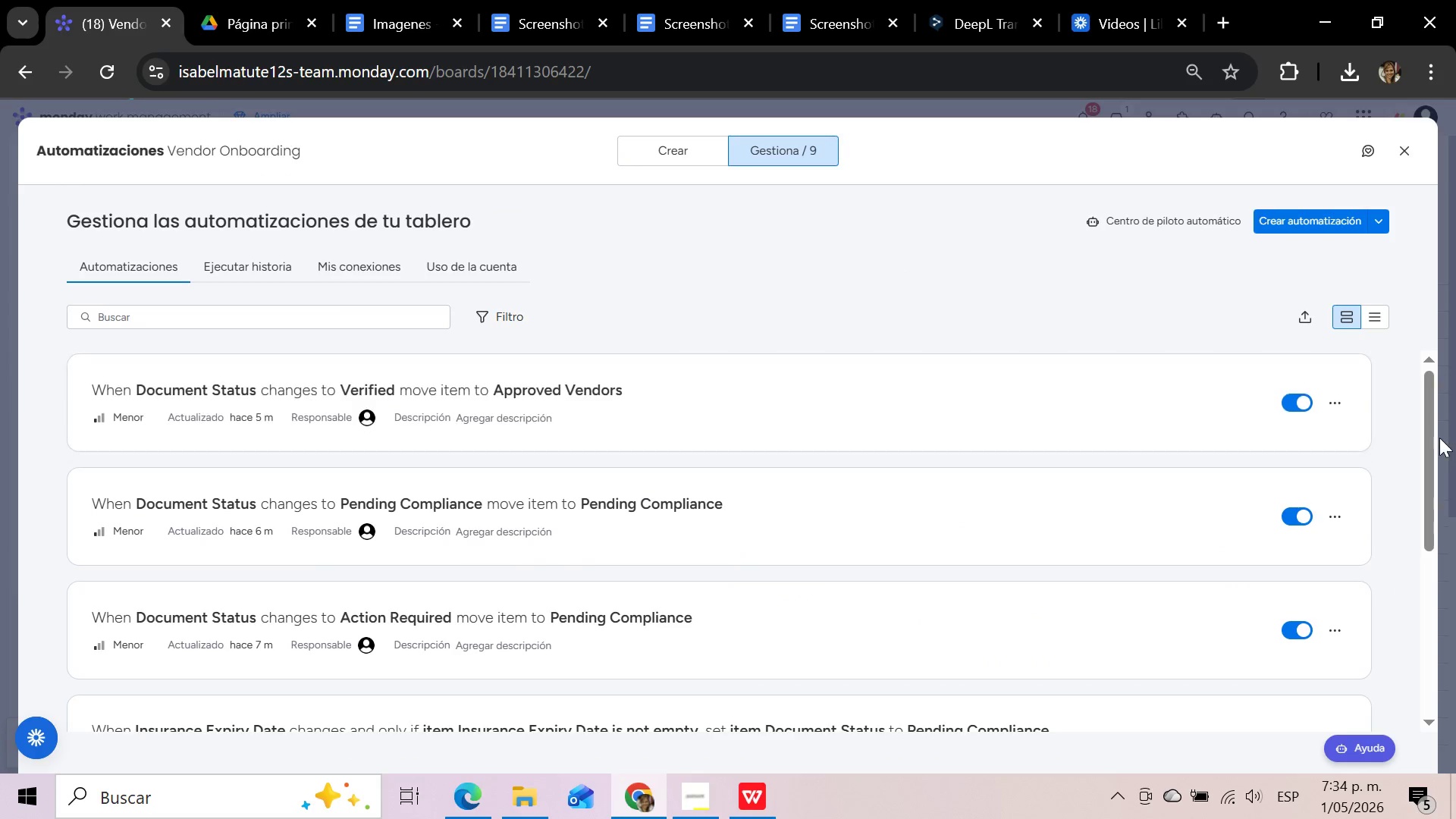 
left_click_drag(start_coordinate=[1429, 428], to_coordinate=[1423, 494])
 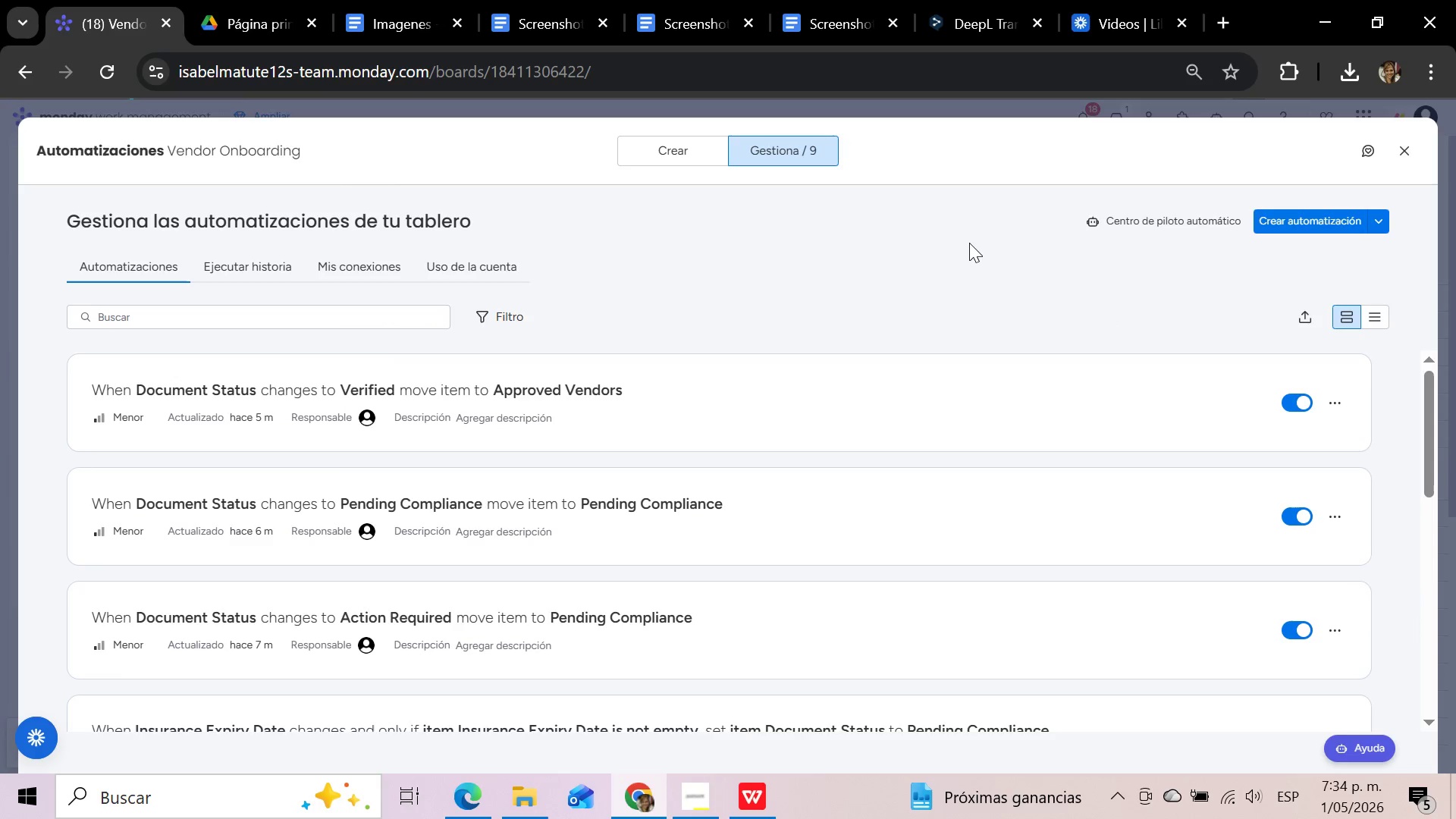 
wait(5.36)
 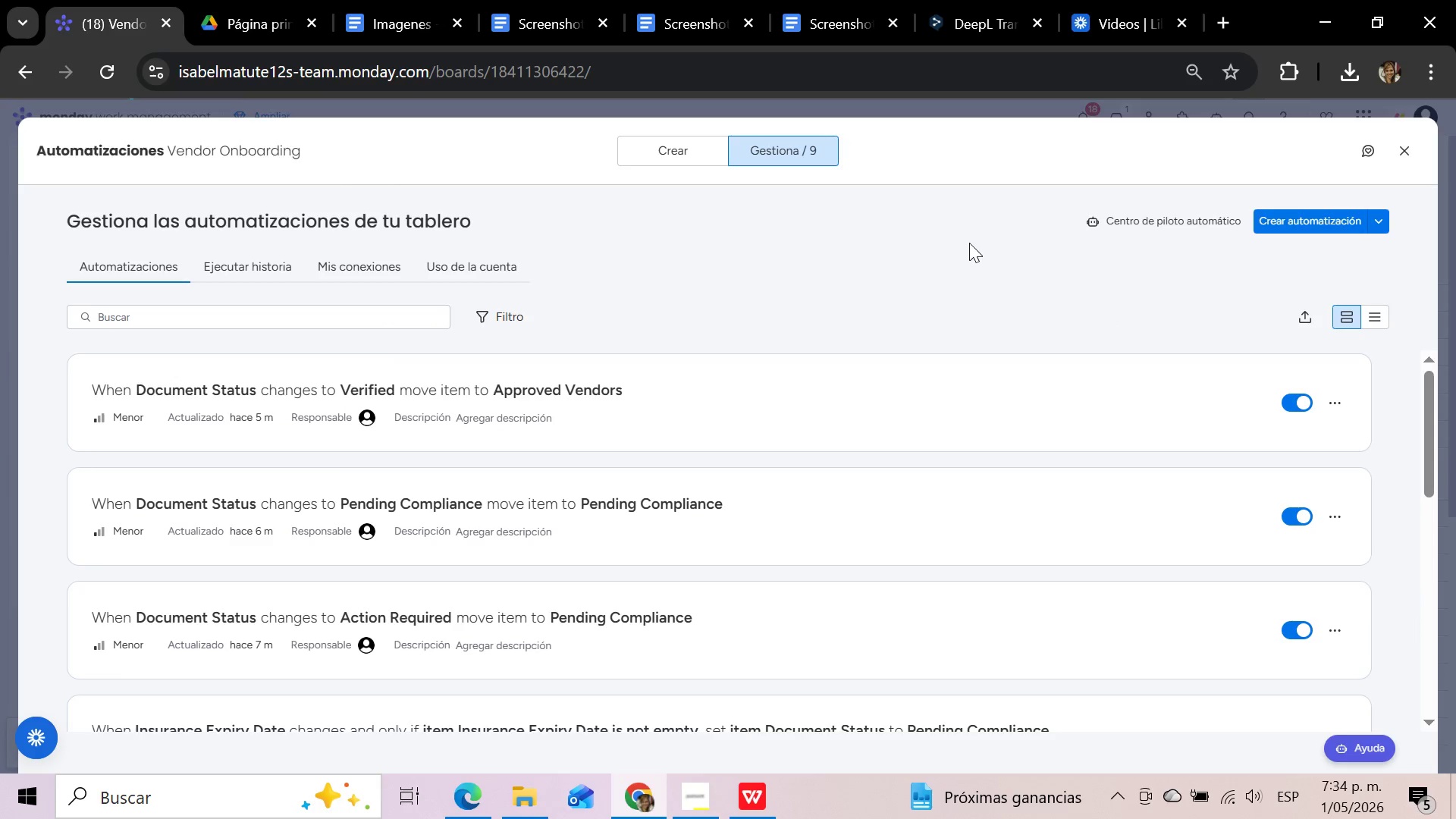 
key(Meta+Shift+S)
 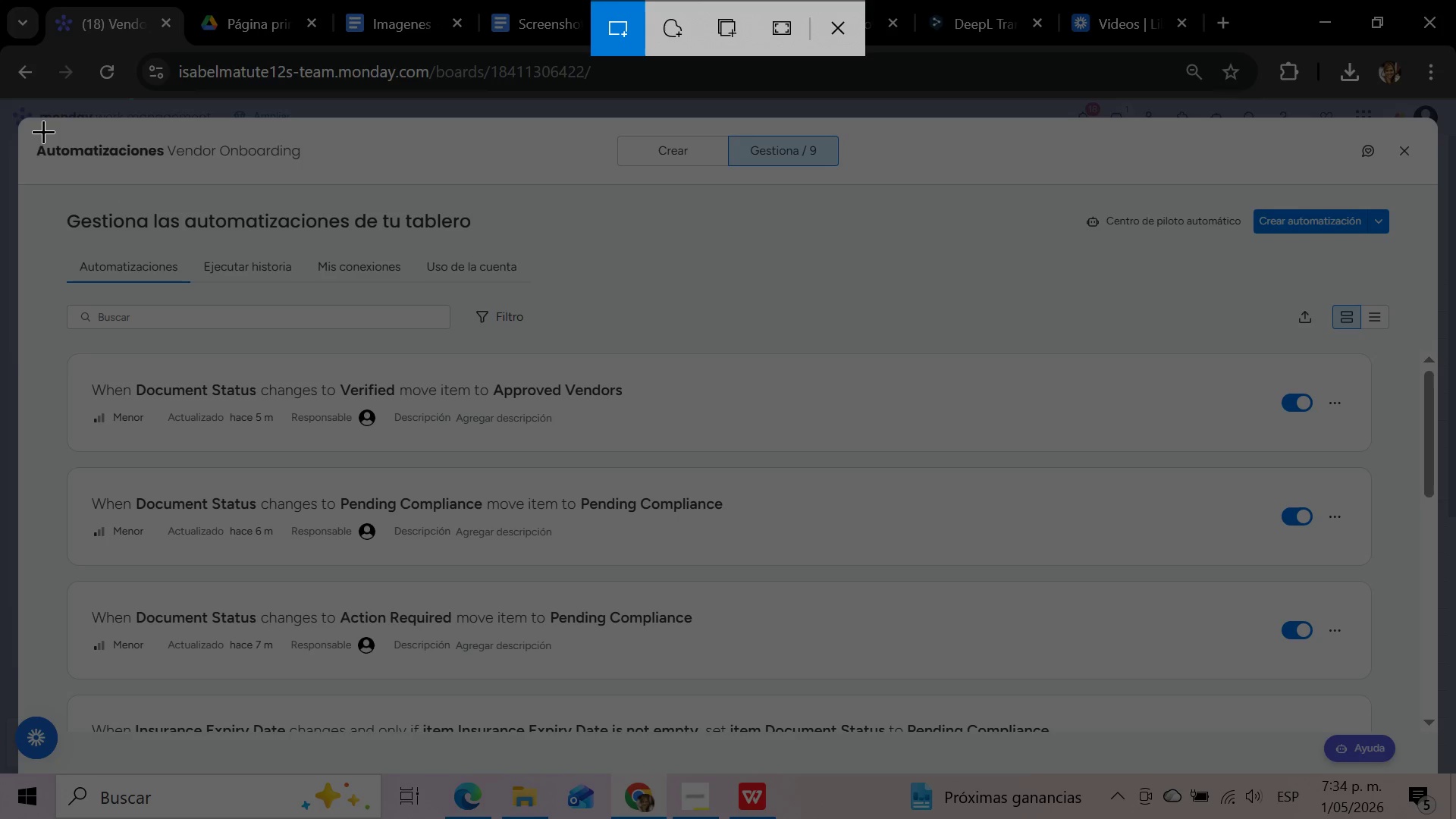 
left_click_drag(start_coordinate=[30, 136], to_coordinate=[303, 168])
 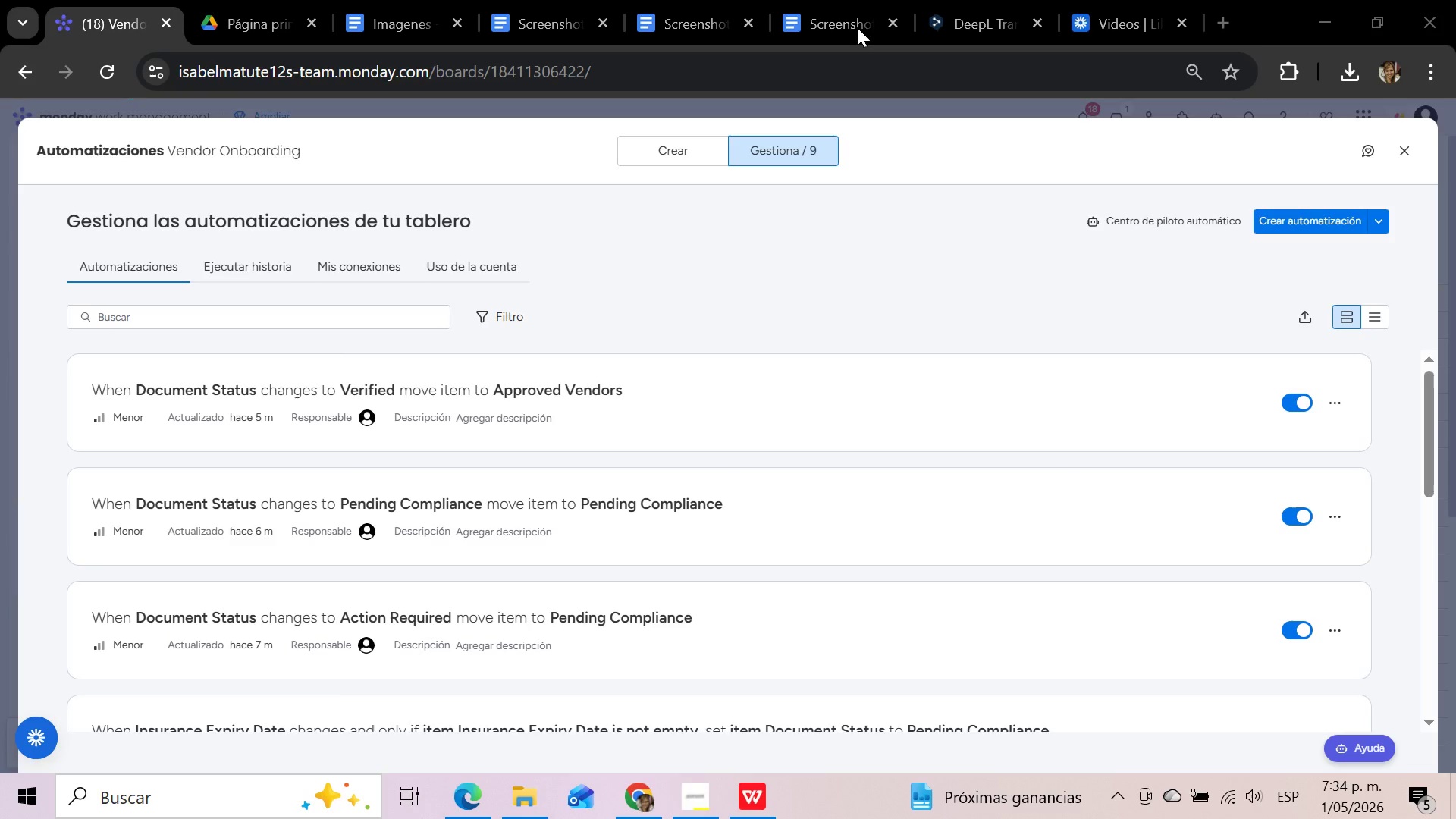 
left_click([839, 14])
 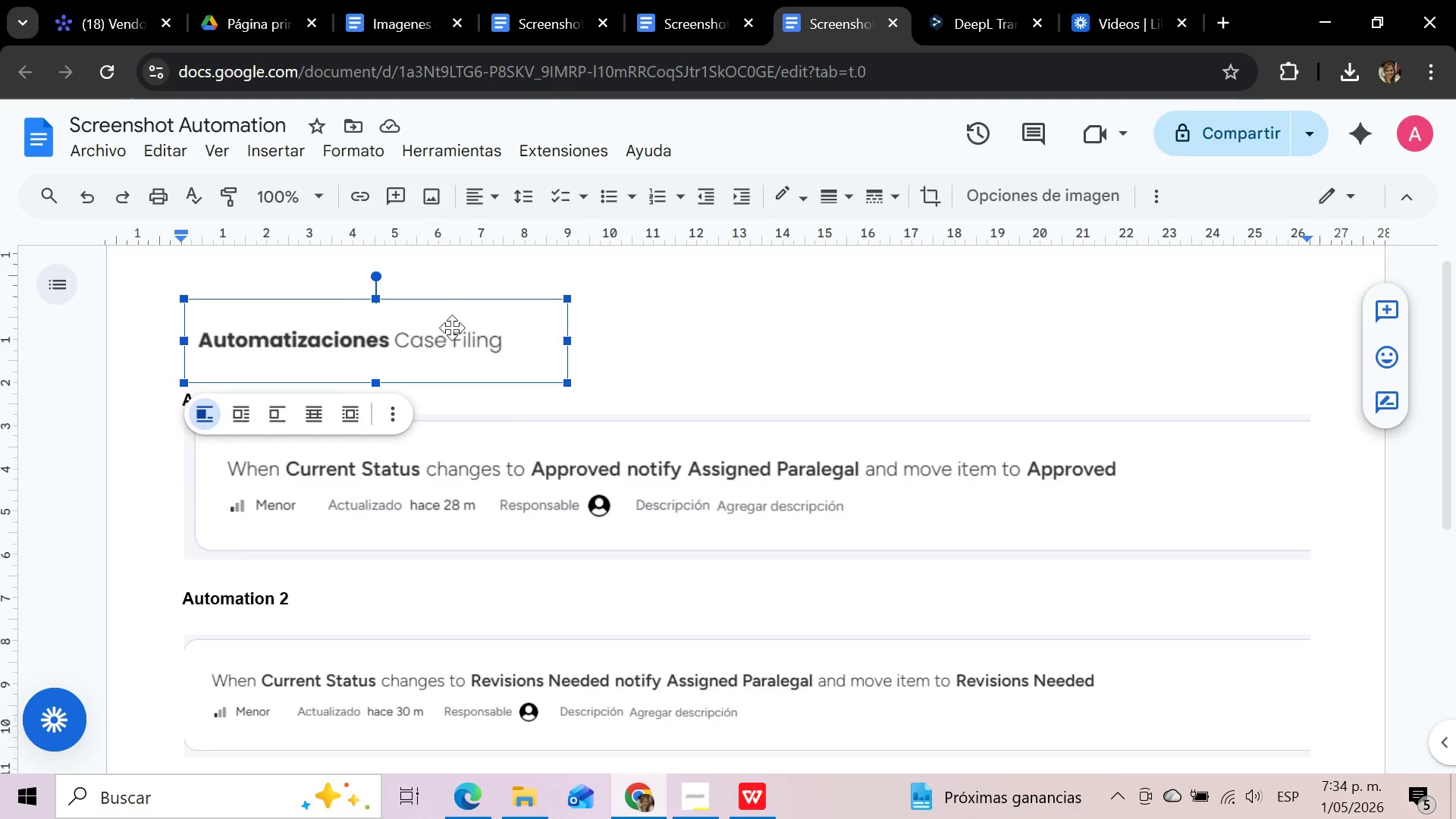 
key(Control+V)
 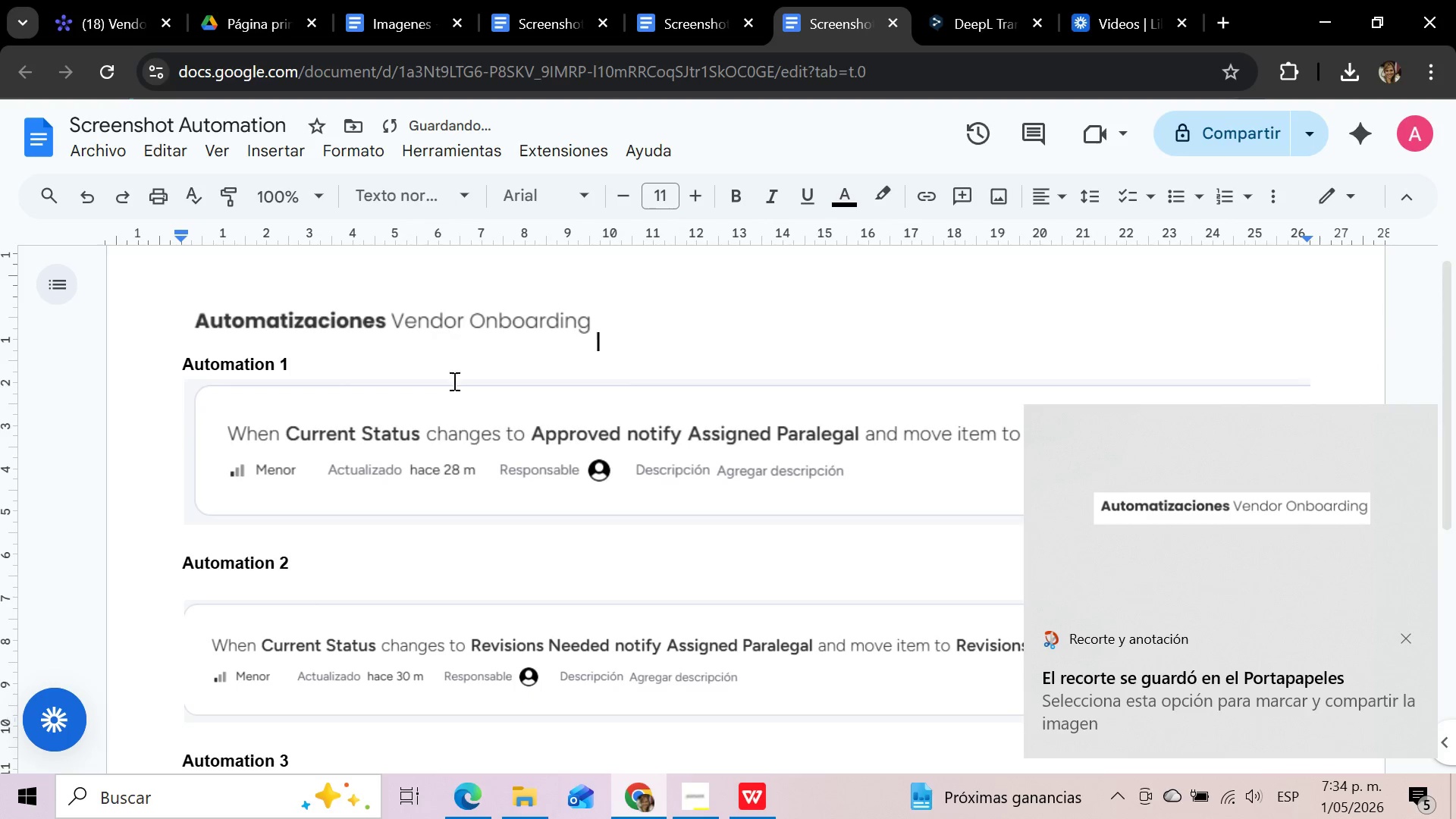 
left_click([453, 416])
 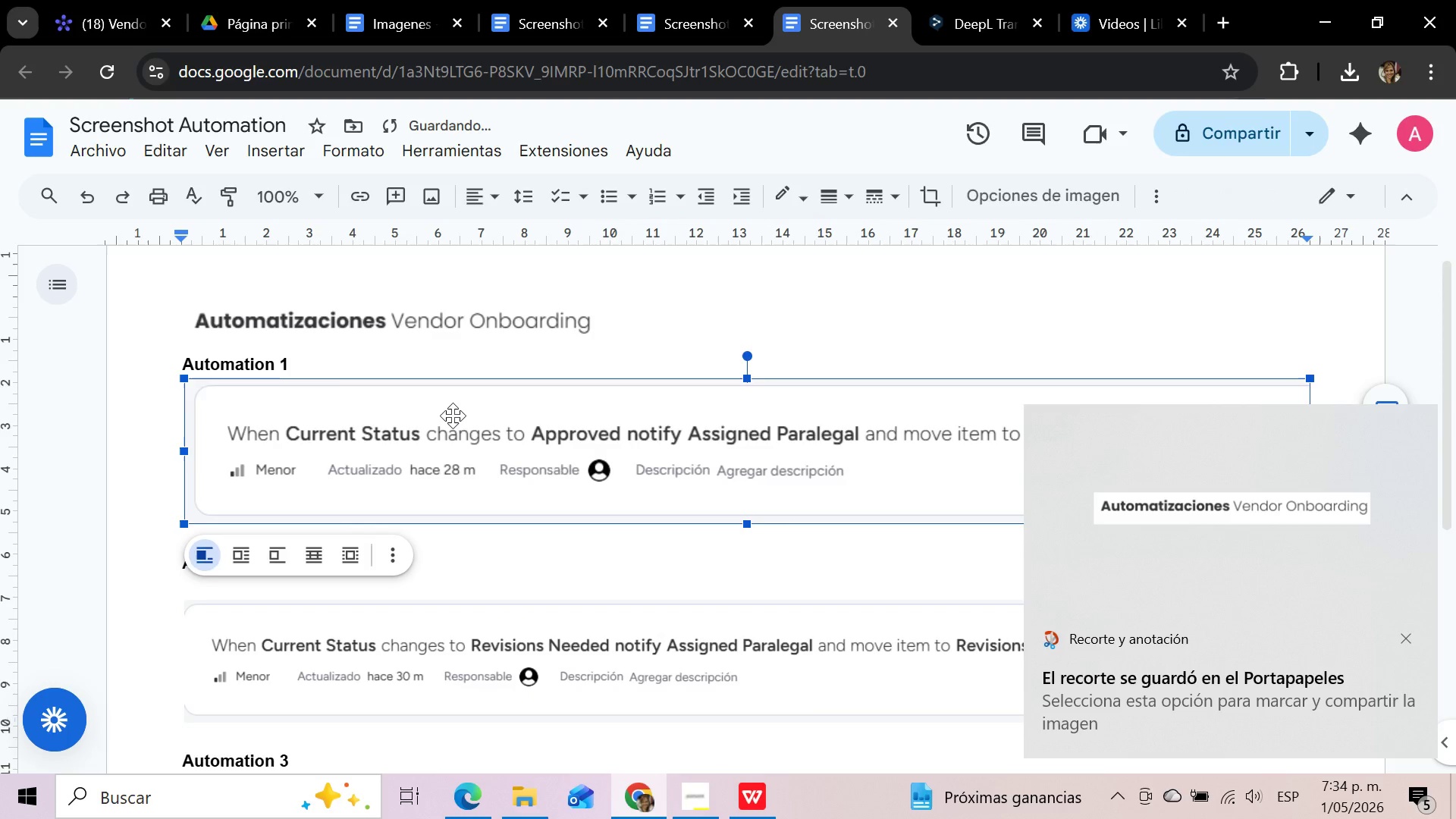 
key(Delete)
 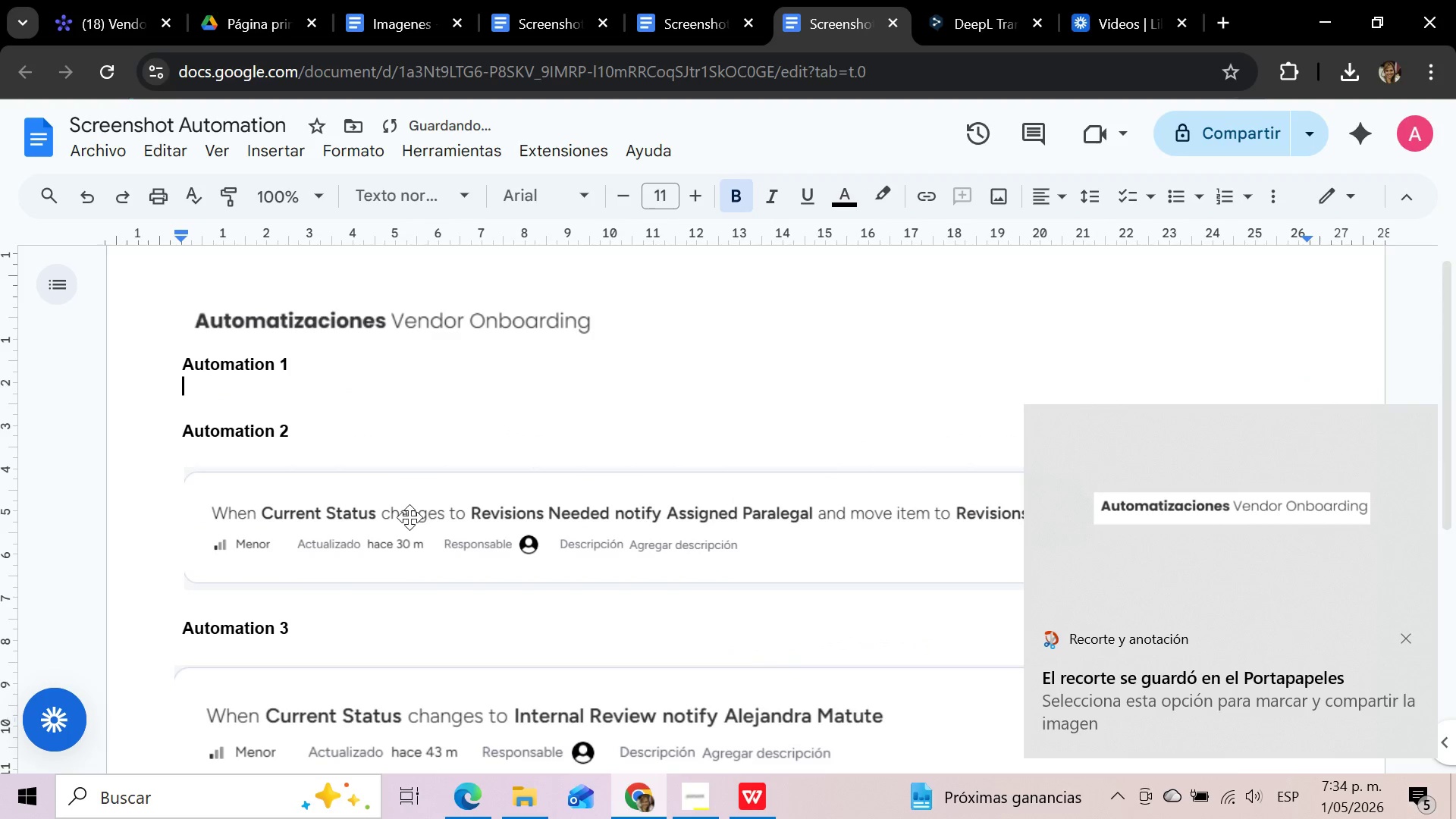 
left_click([410, 517])
 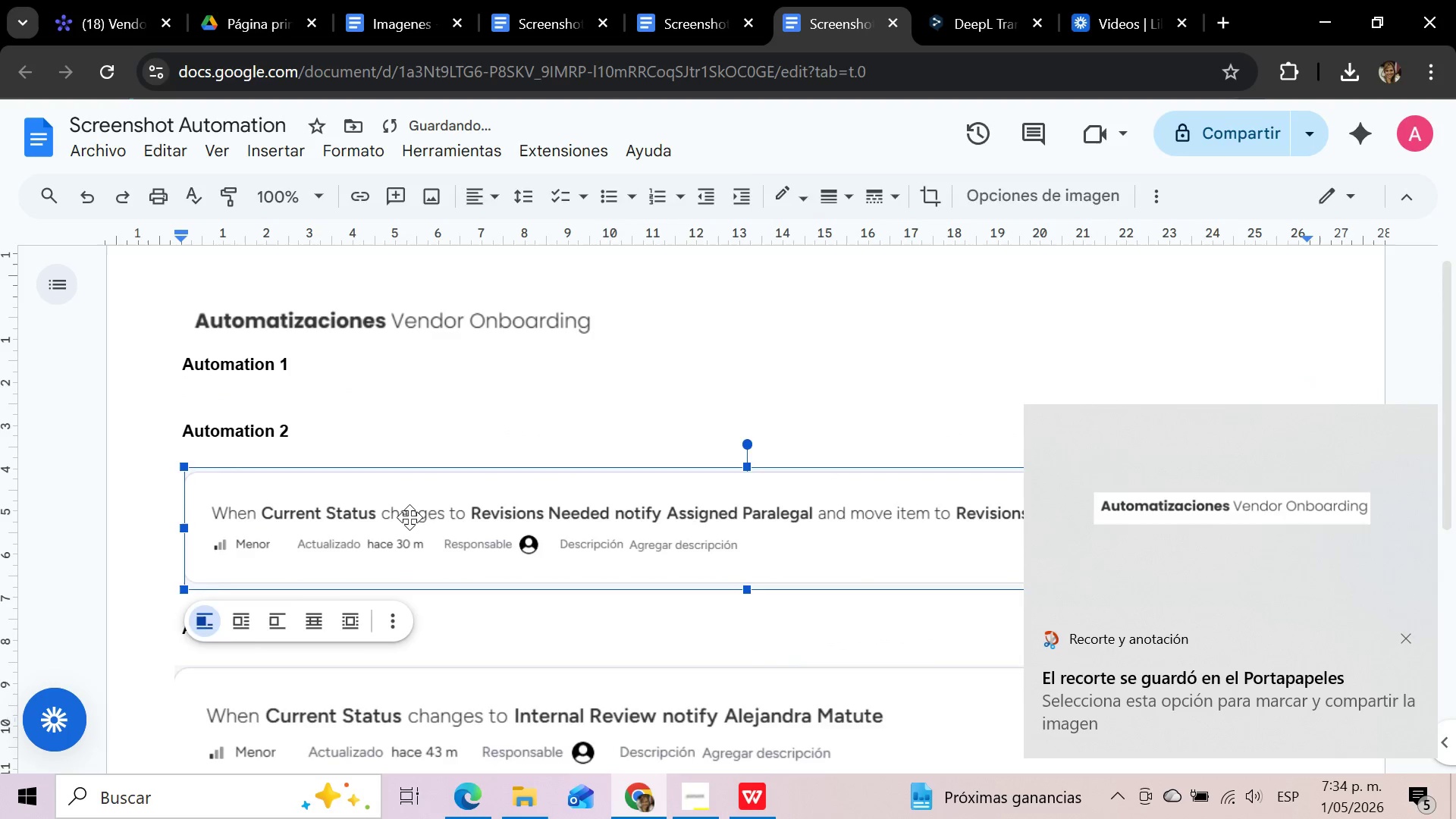 
key(Delete)
 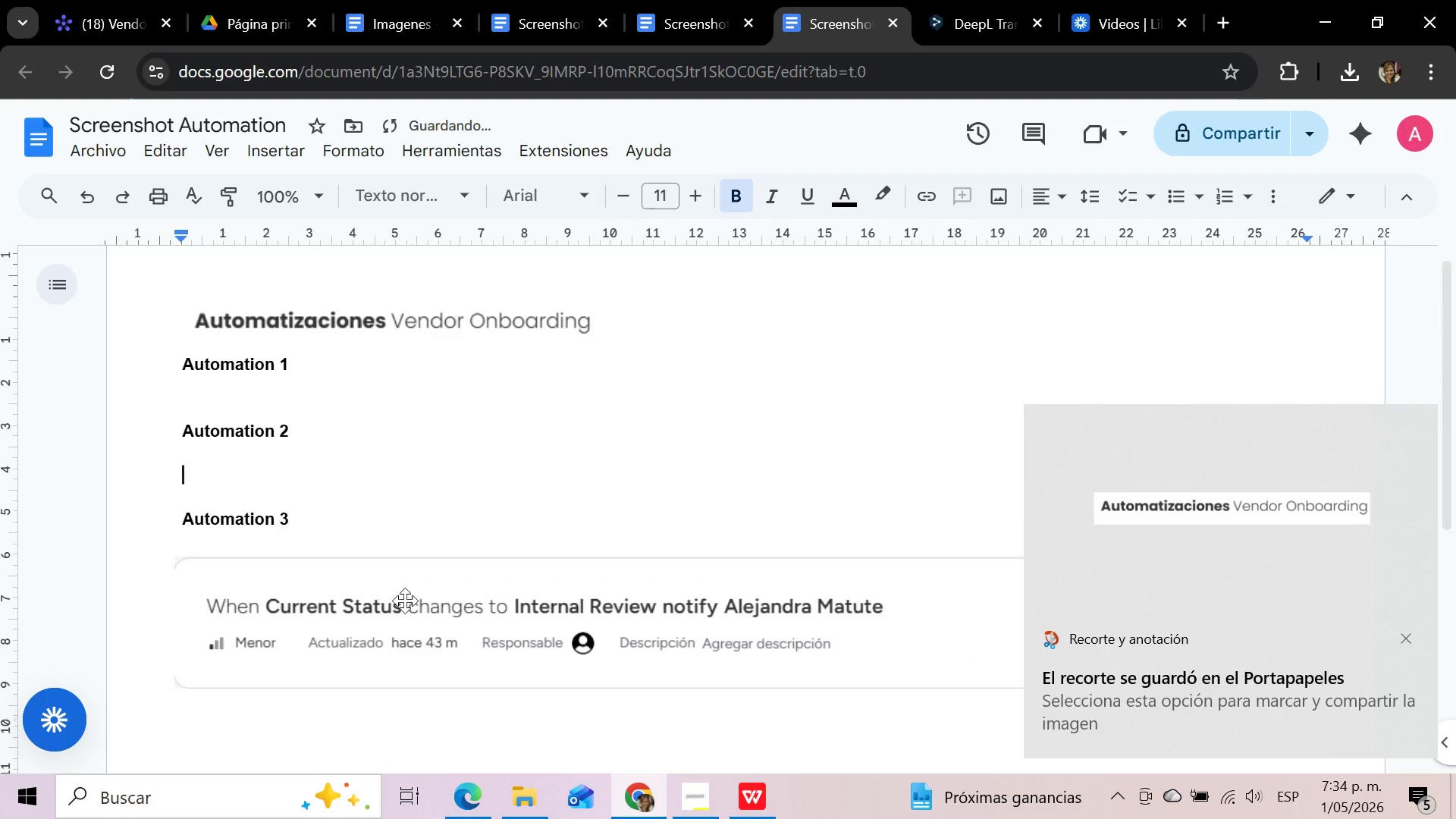 
left_click([405, 601])
 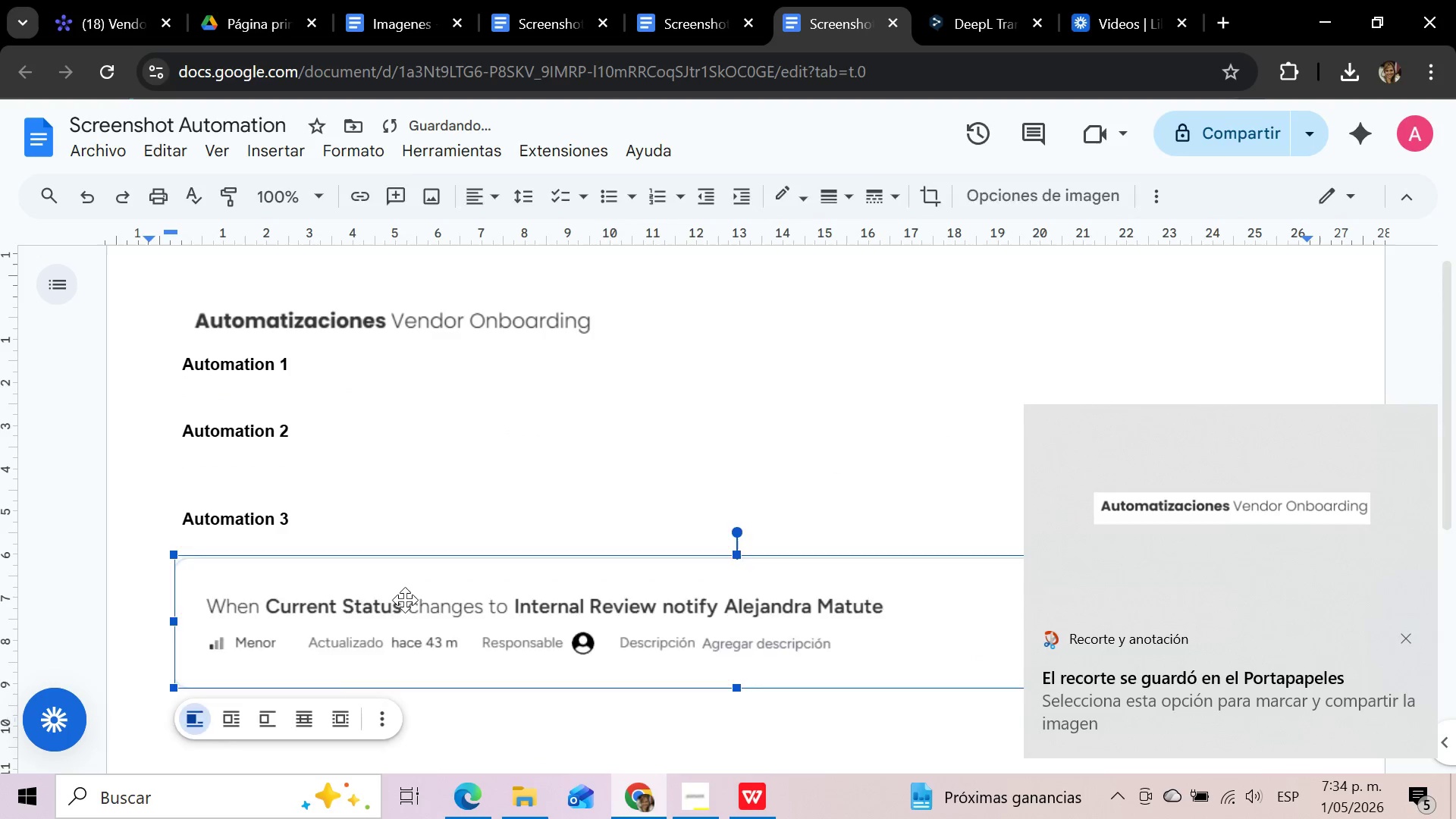 
key(Delete)
 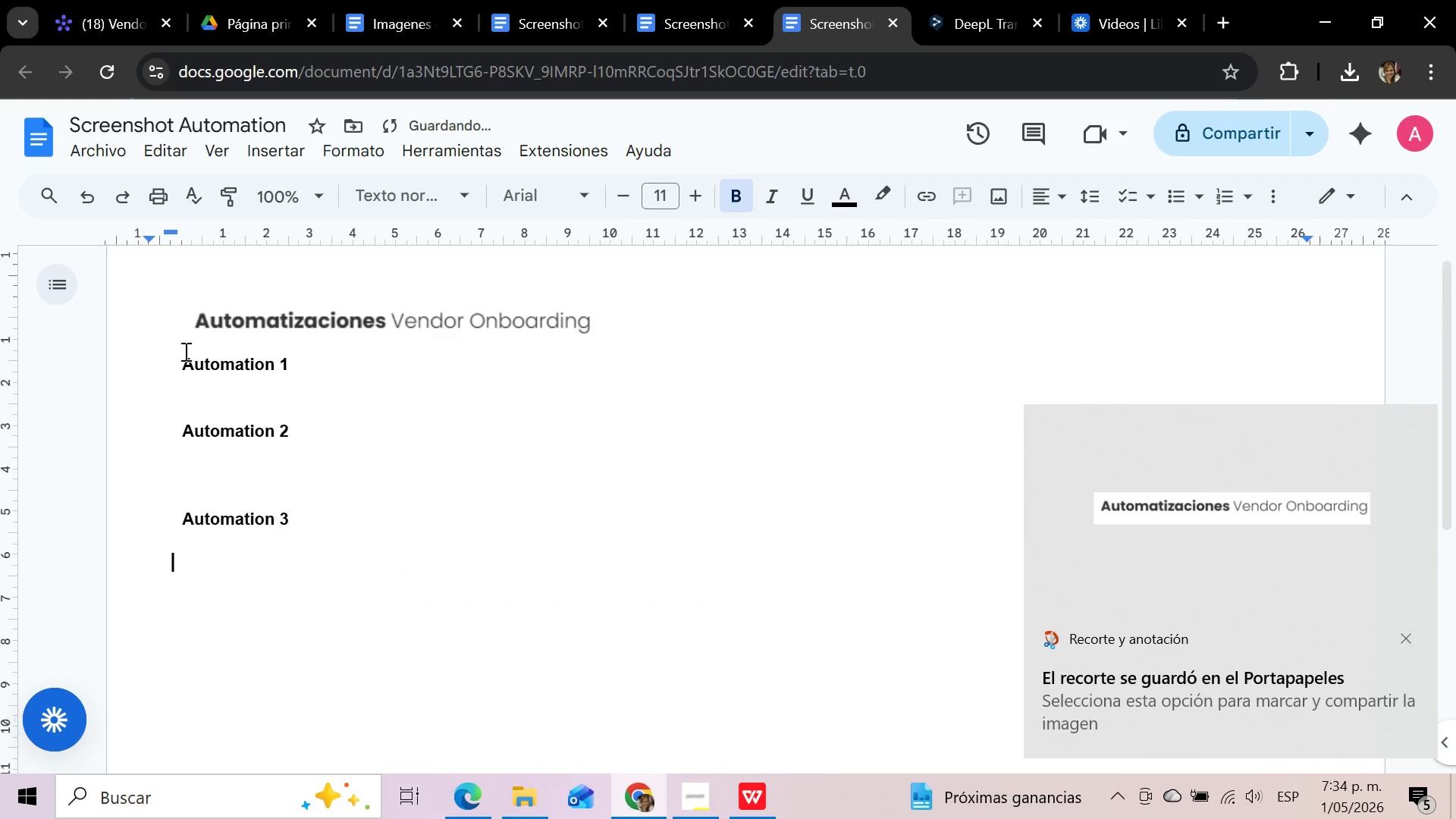 
left_click_drag(start_coordinate=[177, 359], to_coordinate=[292, 522])
 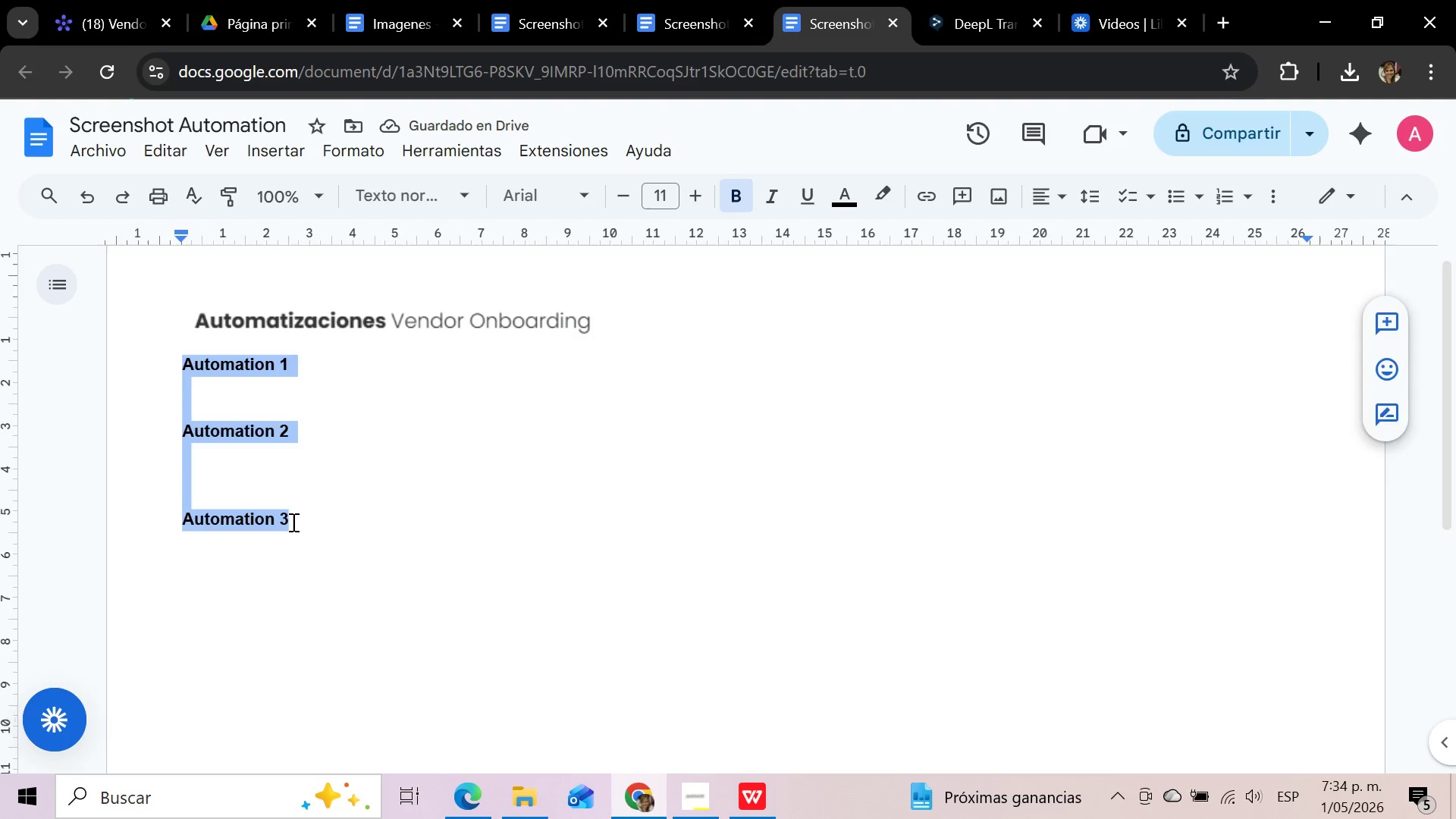 
key(Delete)
 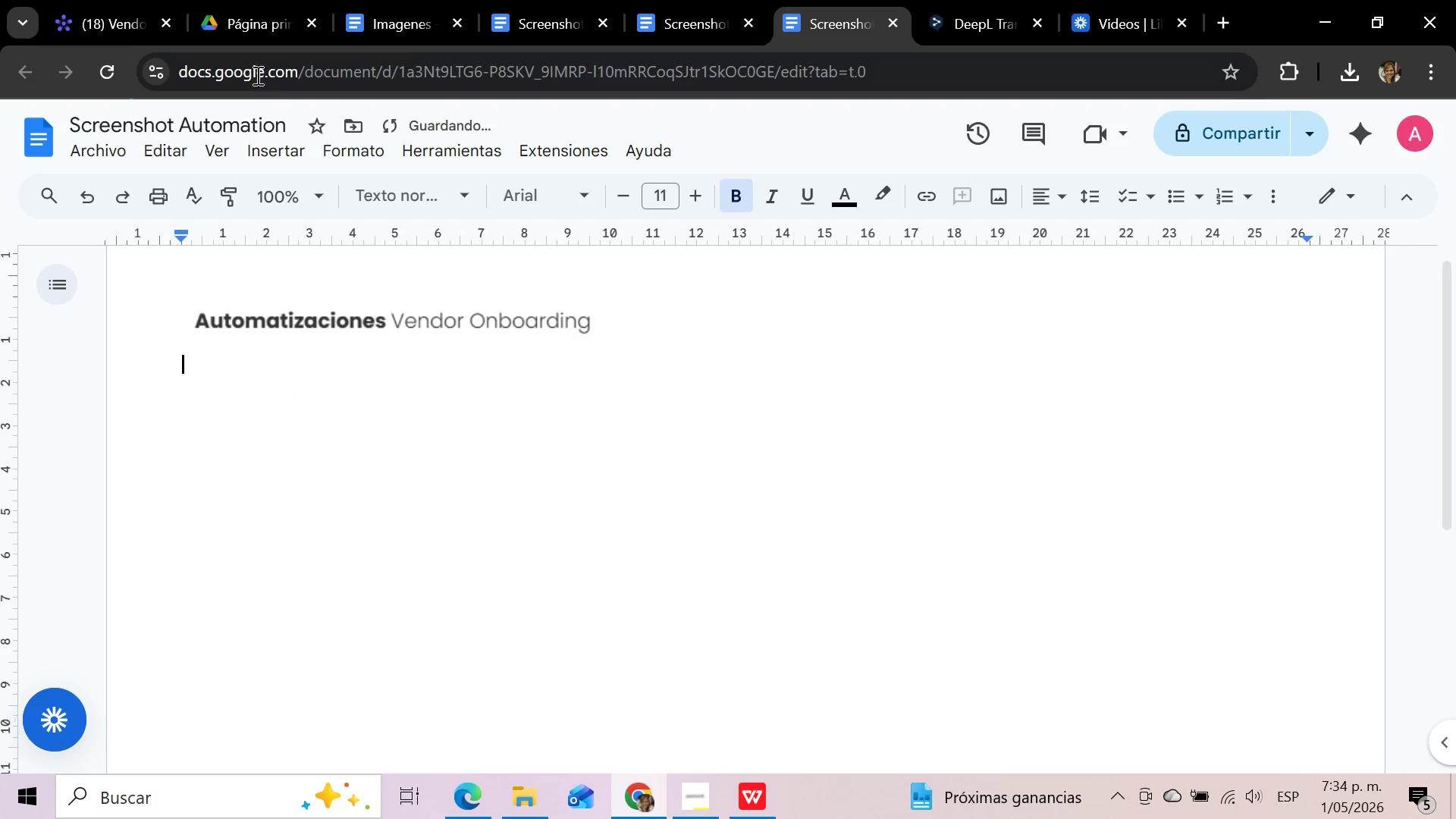 
left_click([114, 0])
 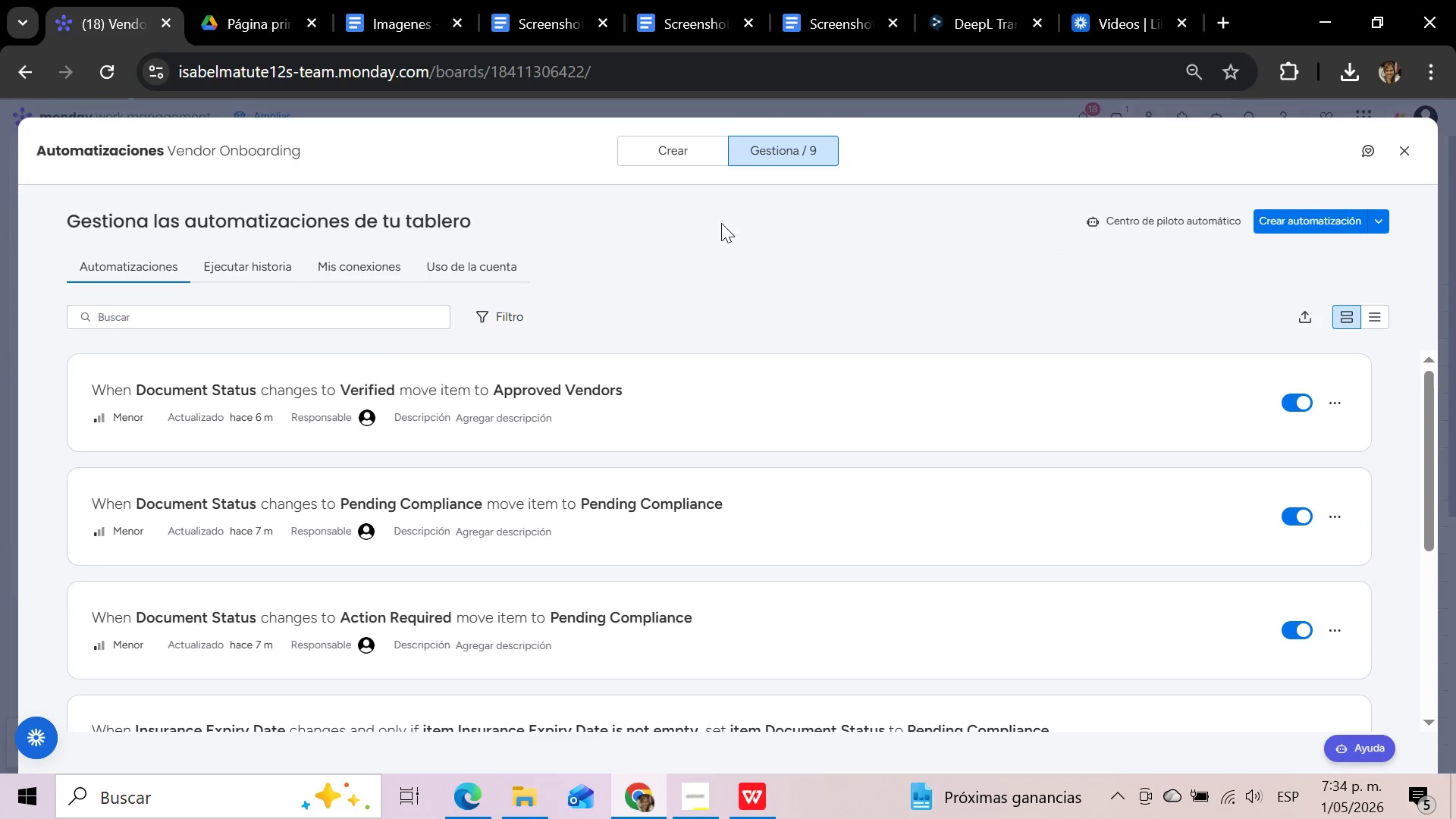 
key(Meta+Shift+S)
 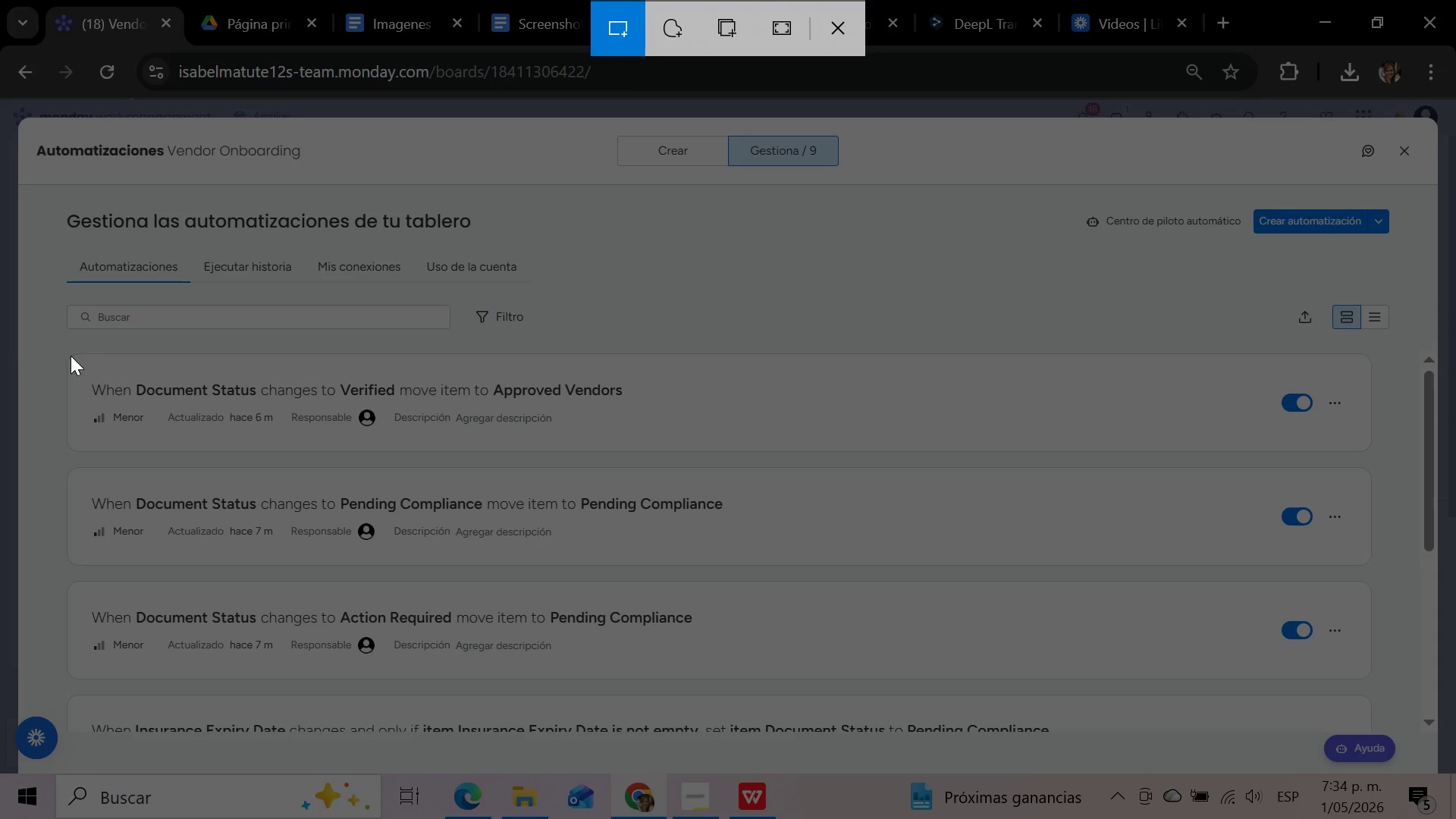 
left_click_drag(start_coordinate=[68, 356], to_coordinate=[803, 676])
 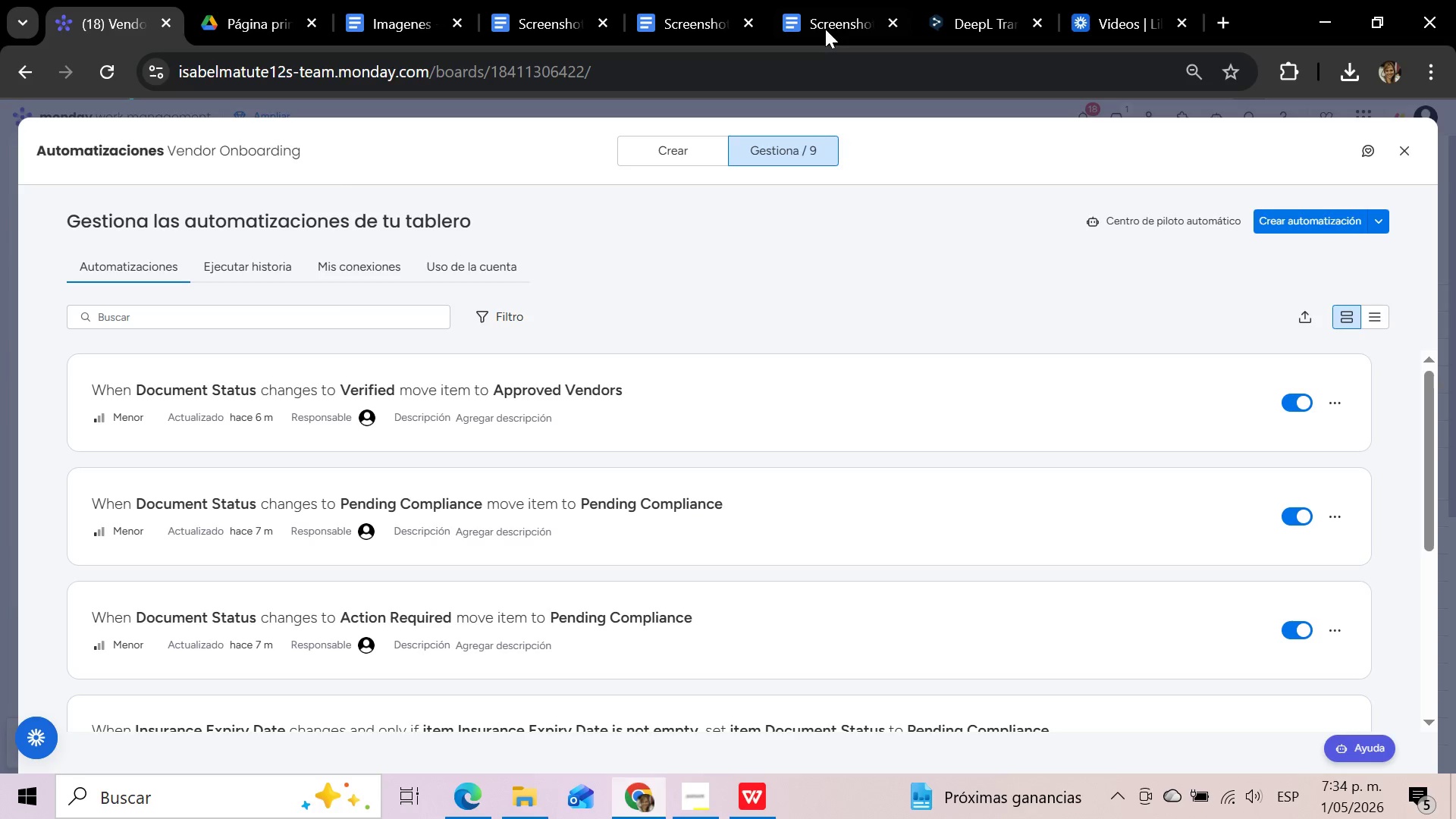 
left_click([838, 11])
 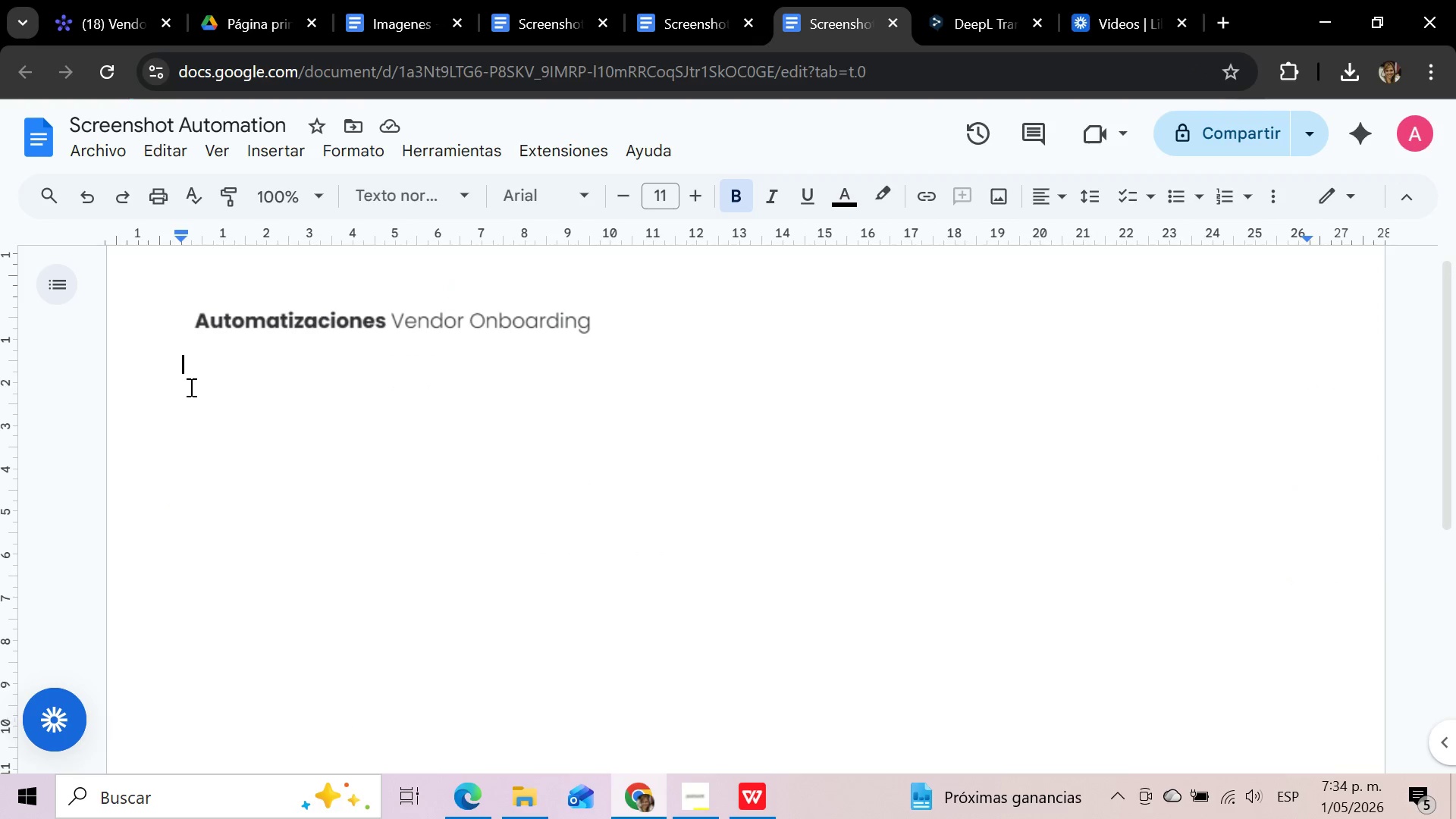 
key(Control+V)
 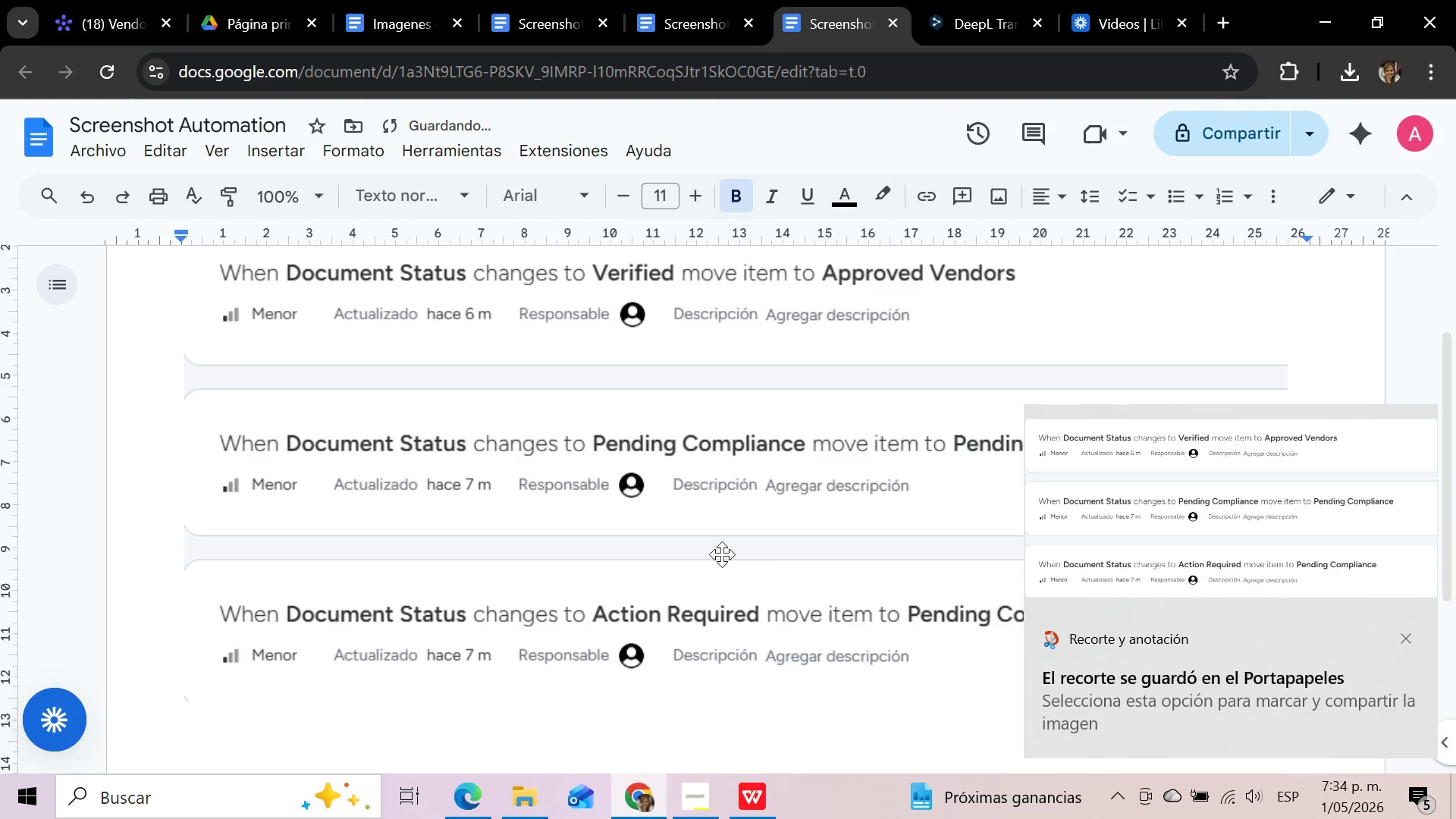 
key(Enter)
 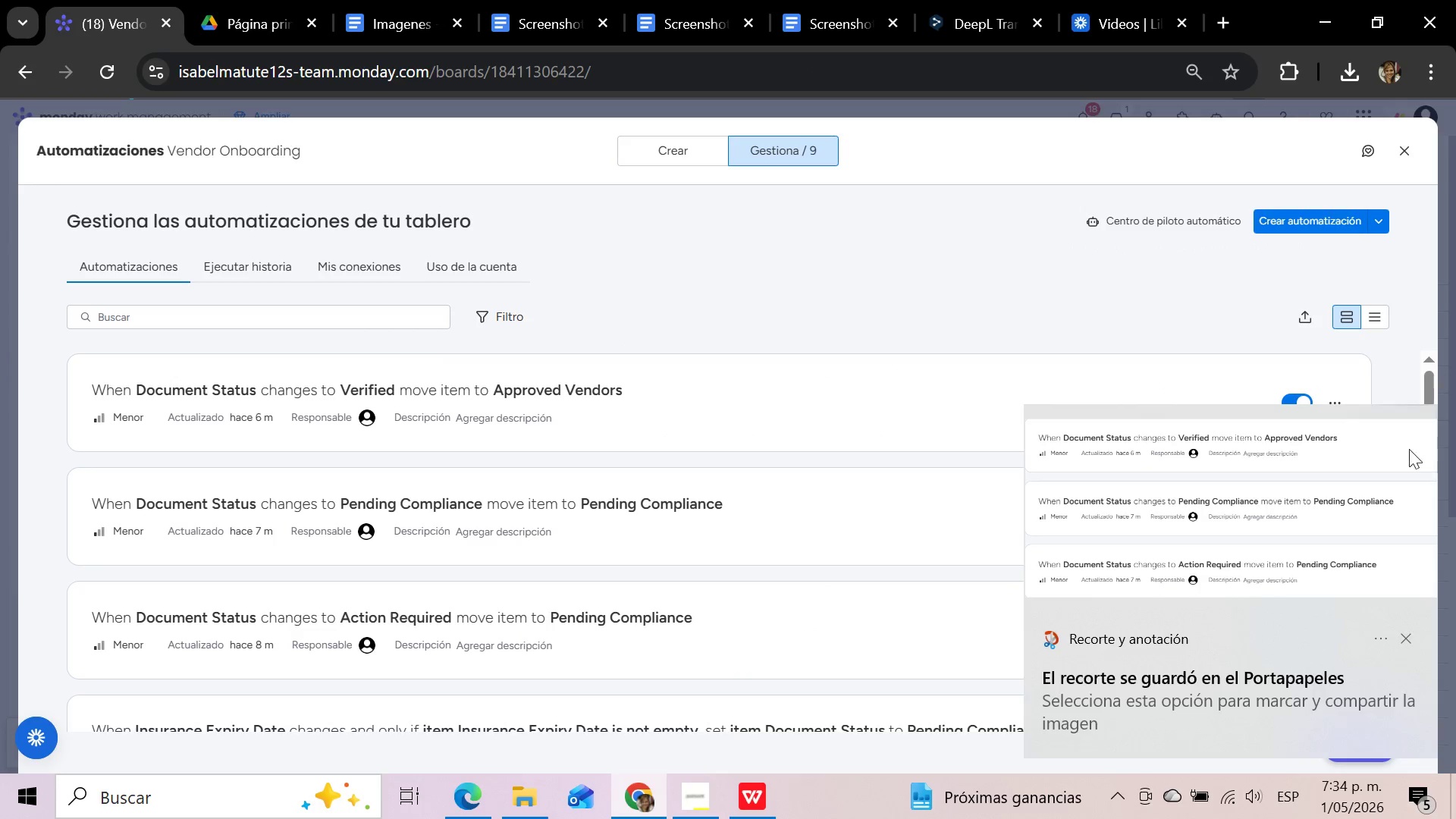 
left_click([1401, 636])
 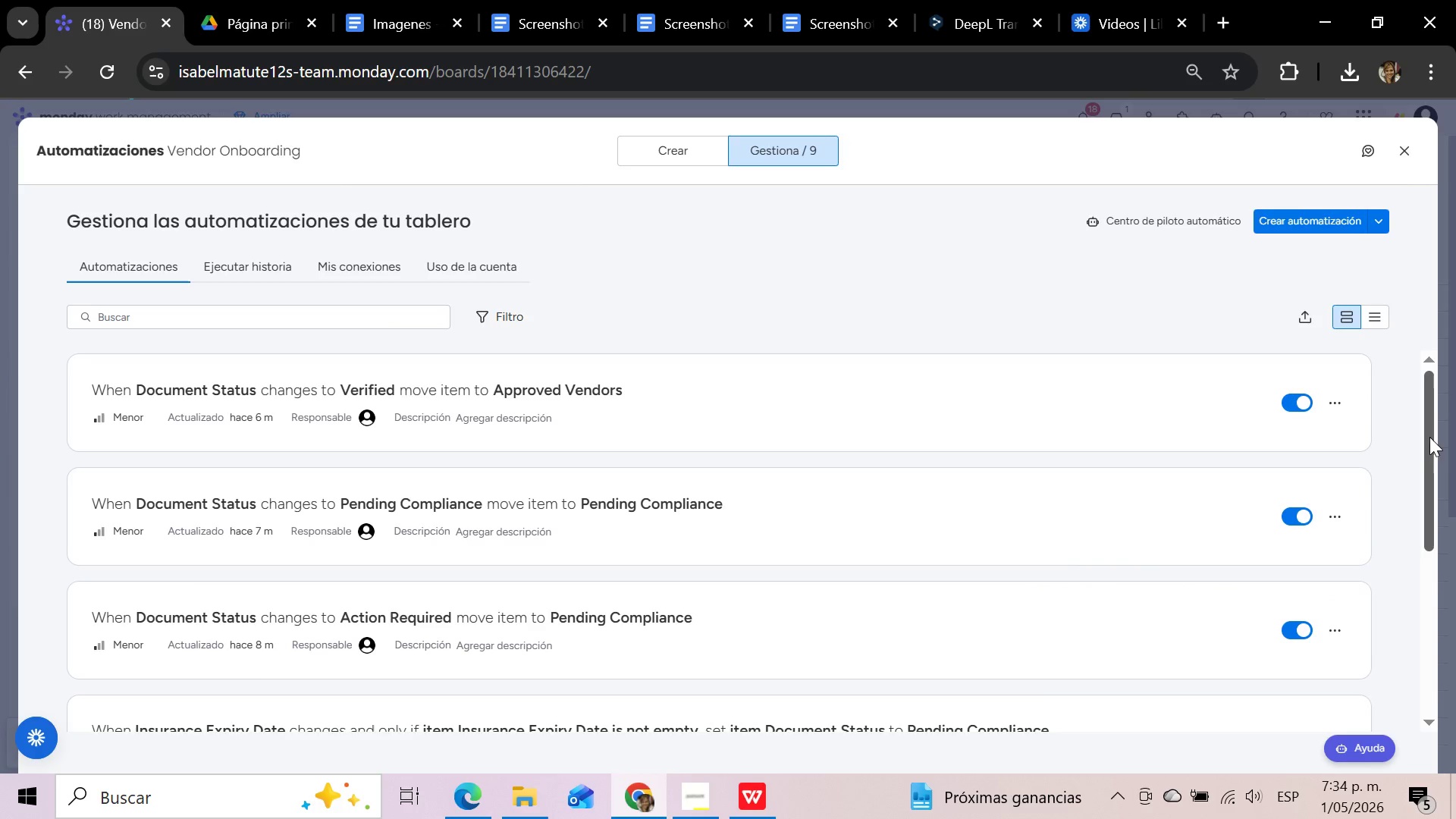 
left_click_drag(start_coordinate=[1429, 437], to_coordinate=[1411, 581])
 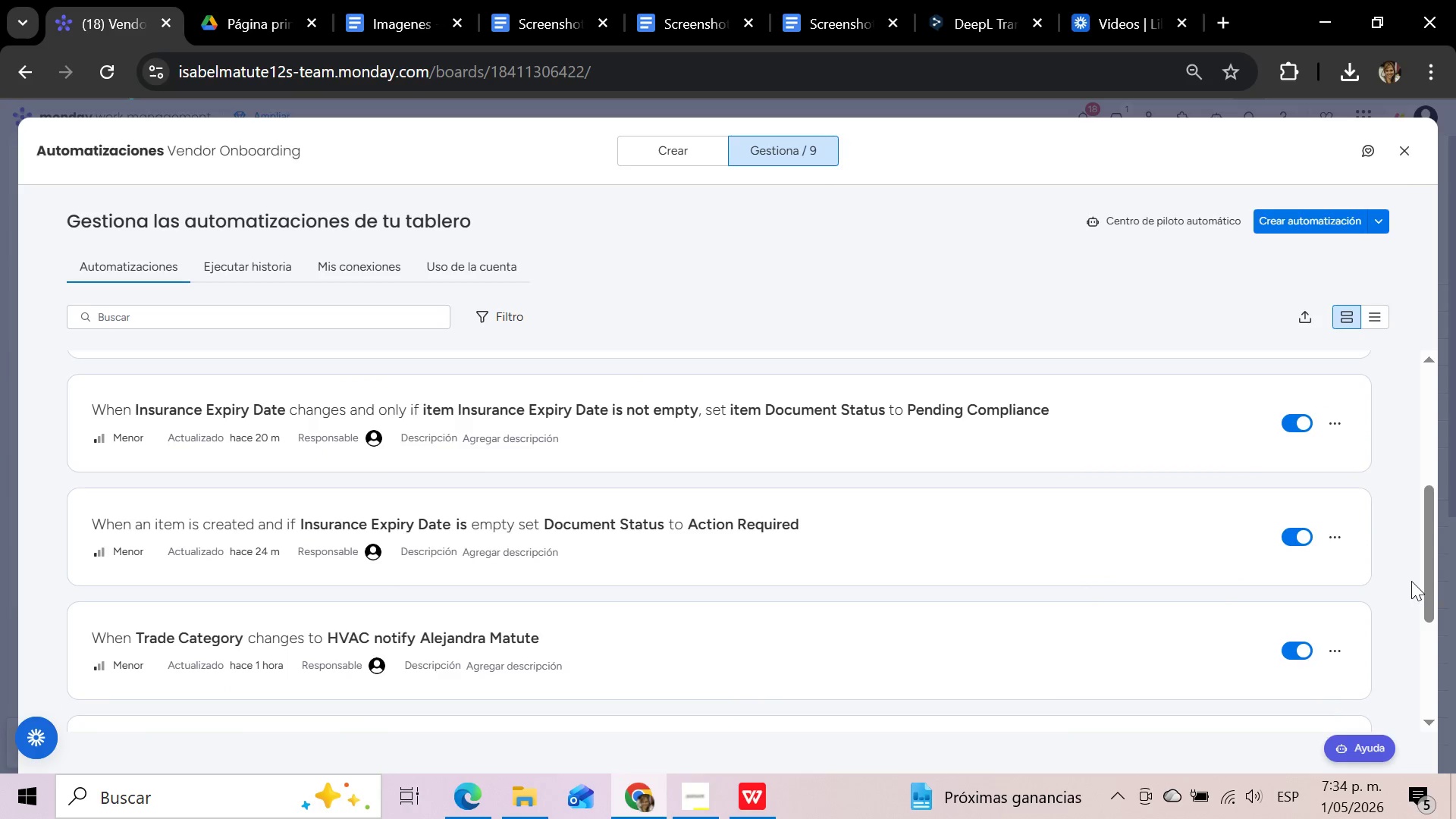 
key(Meta+Shift+S)
 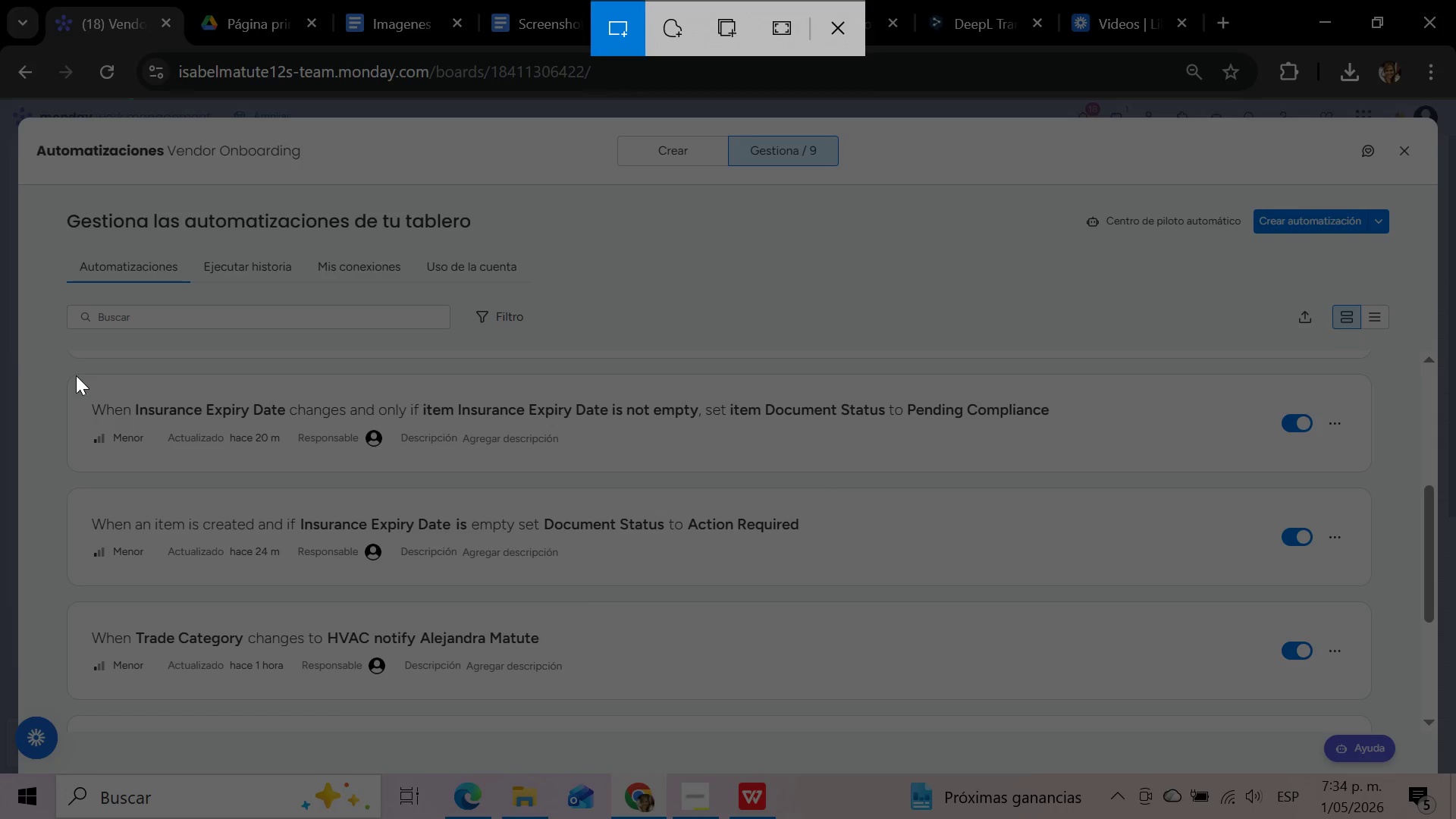 
left_click_drag(start_coordinate=[67, 375], to_coordinate=[1095, 699])
 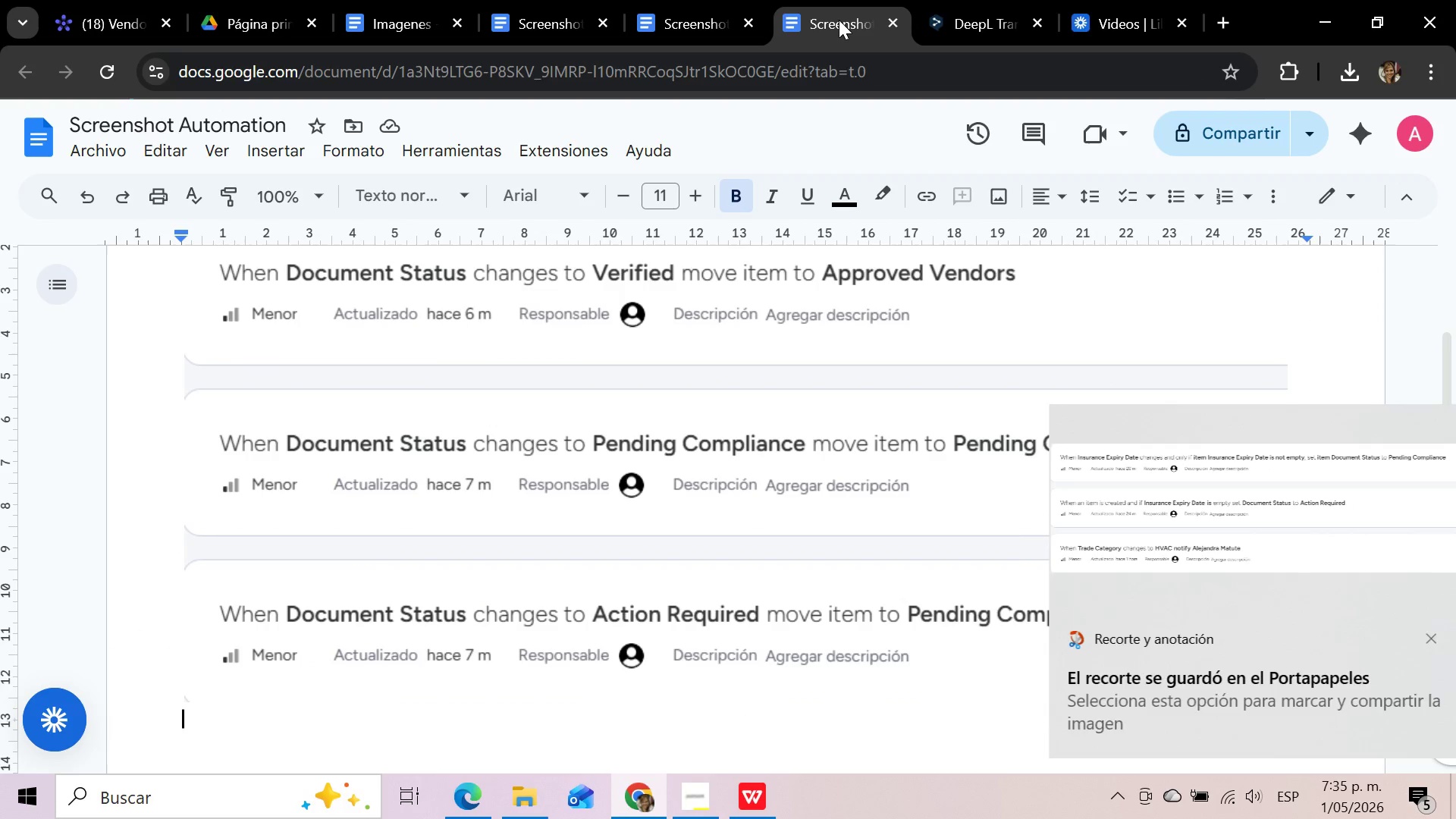 
wait(5.39)
 